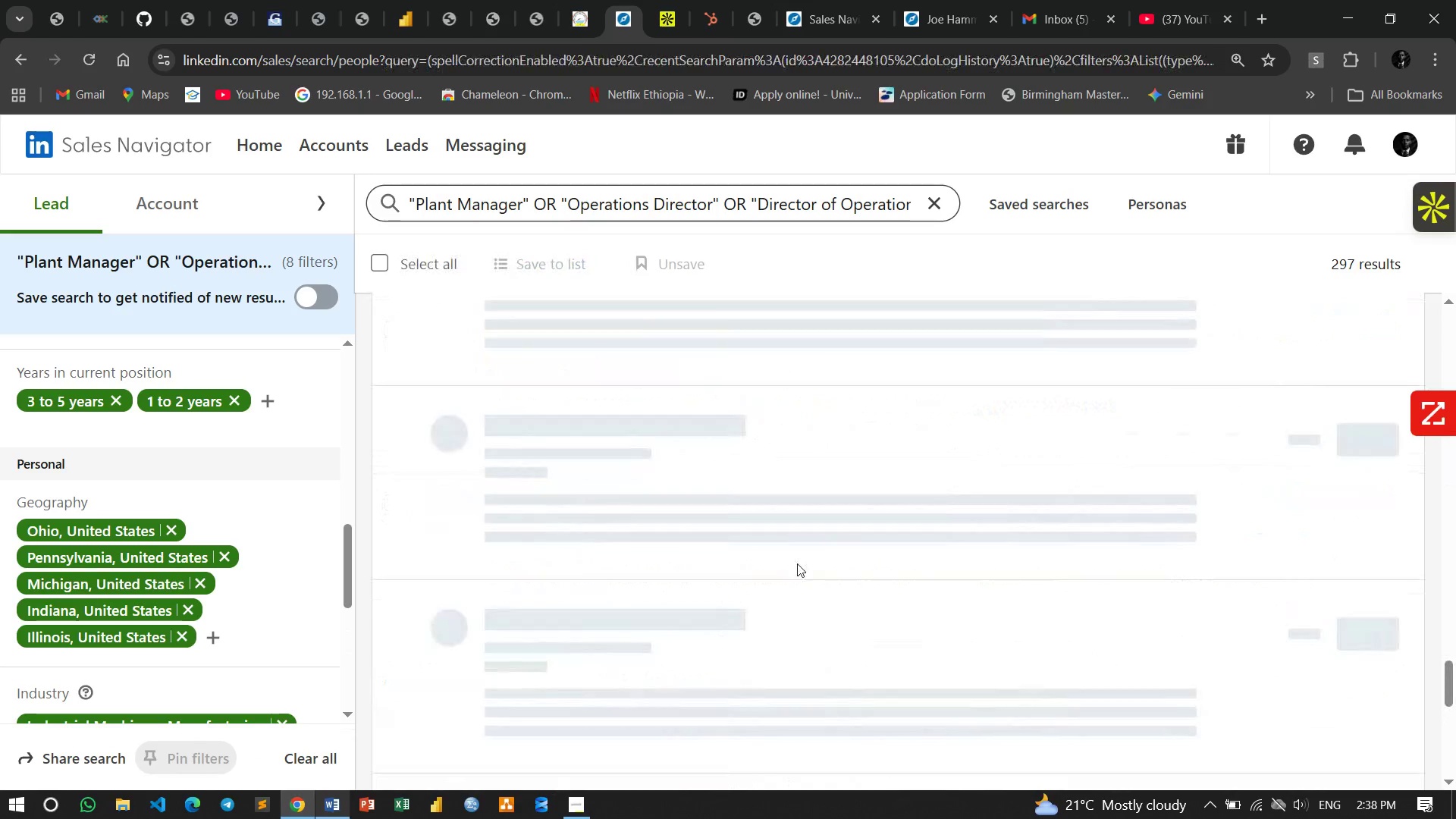 
mouse_move([563, 508])
 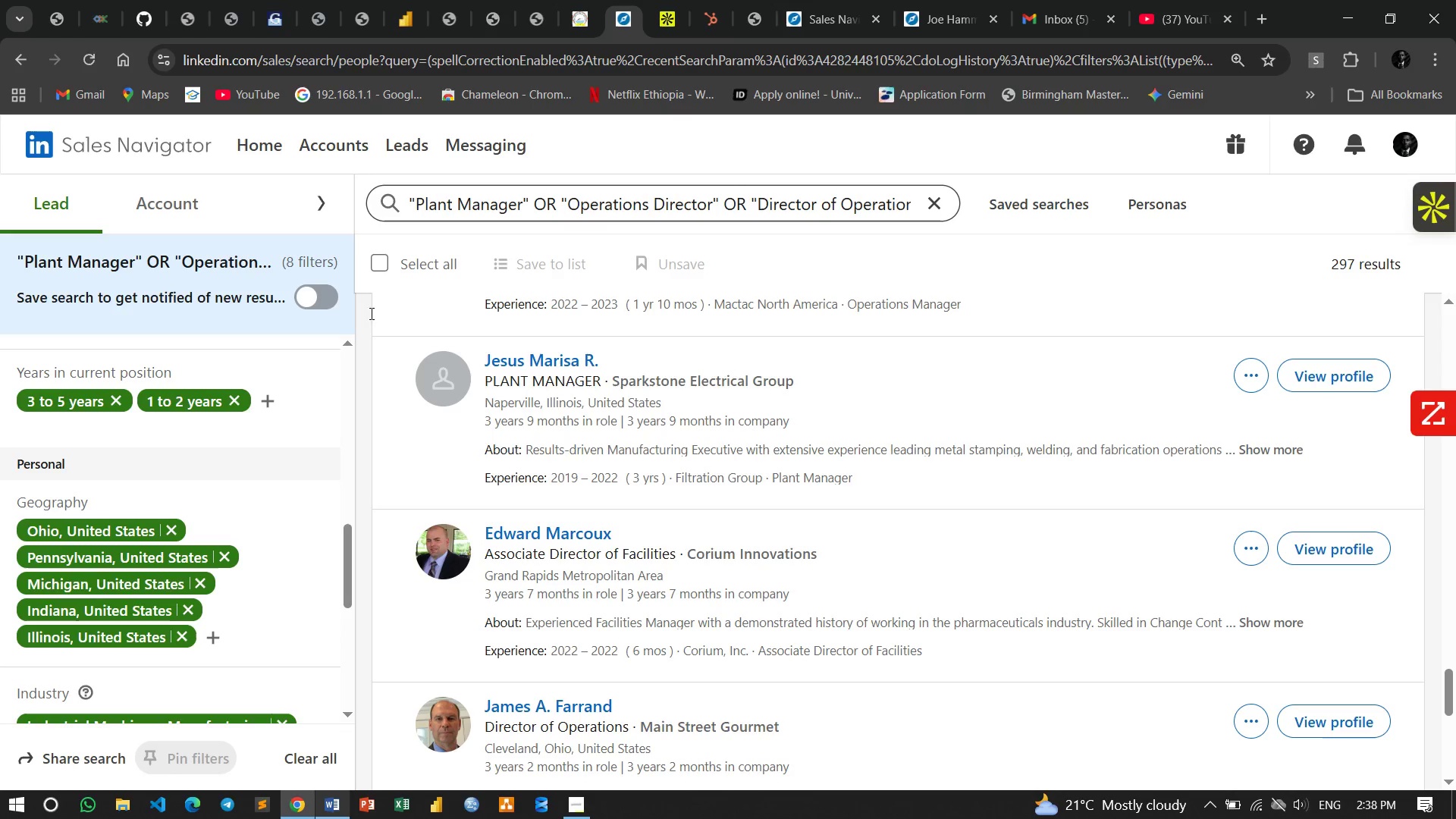 
scroll: coordinate [612, 382], scroll_direction: up, amount: 1.0
 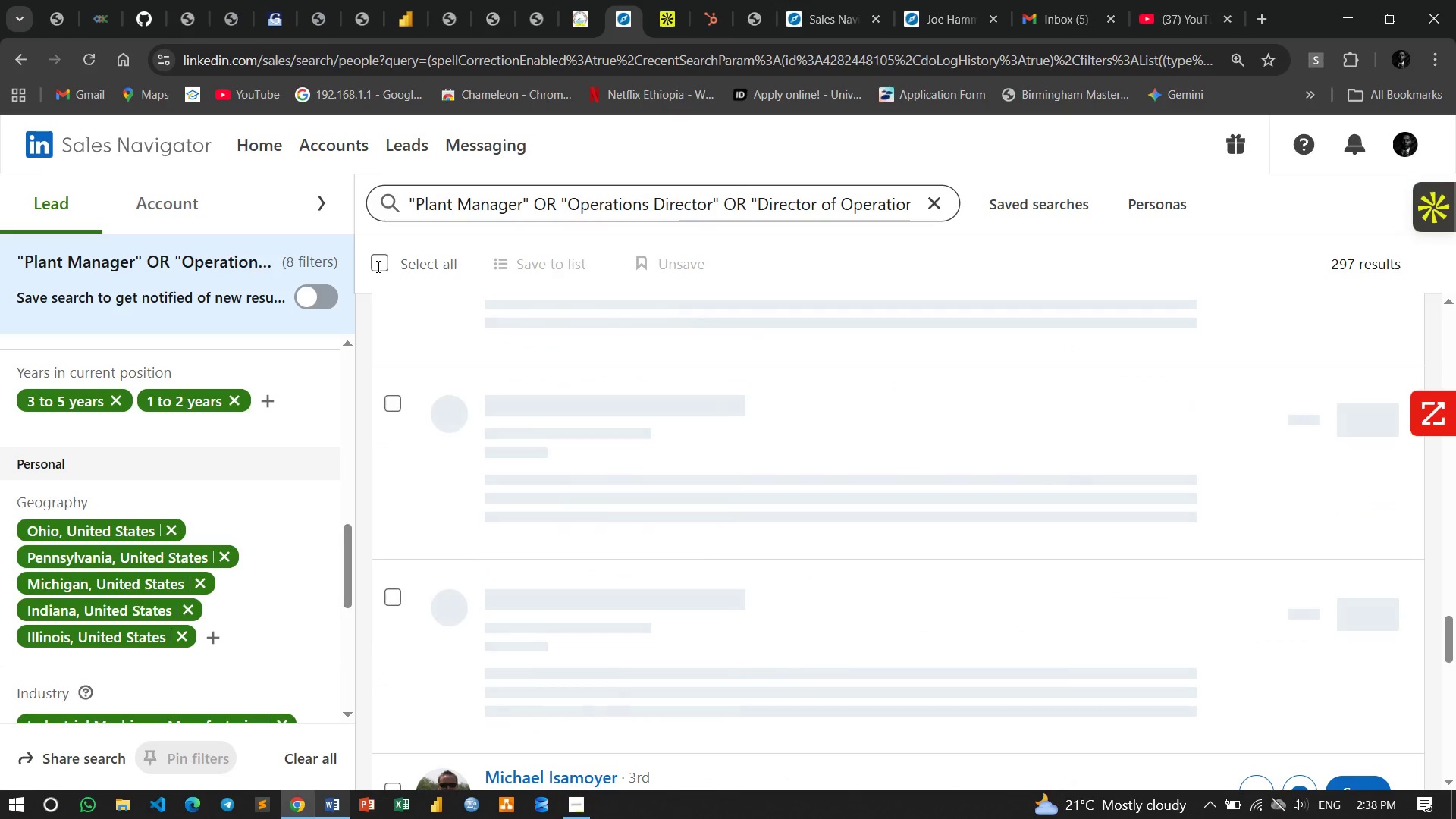 
left_click([377, 266])
 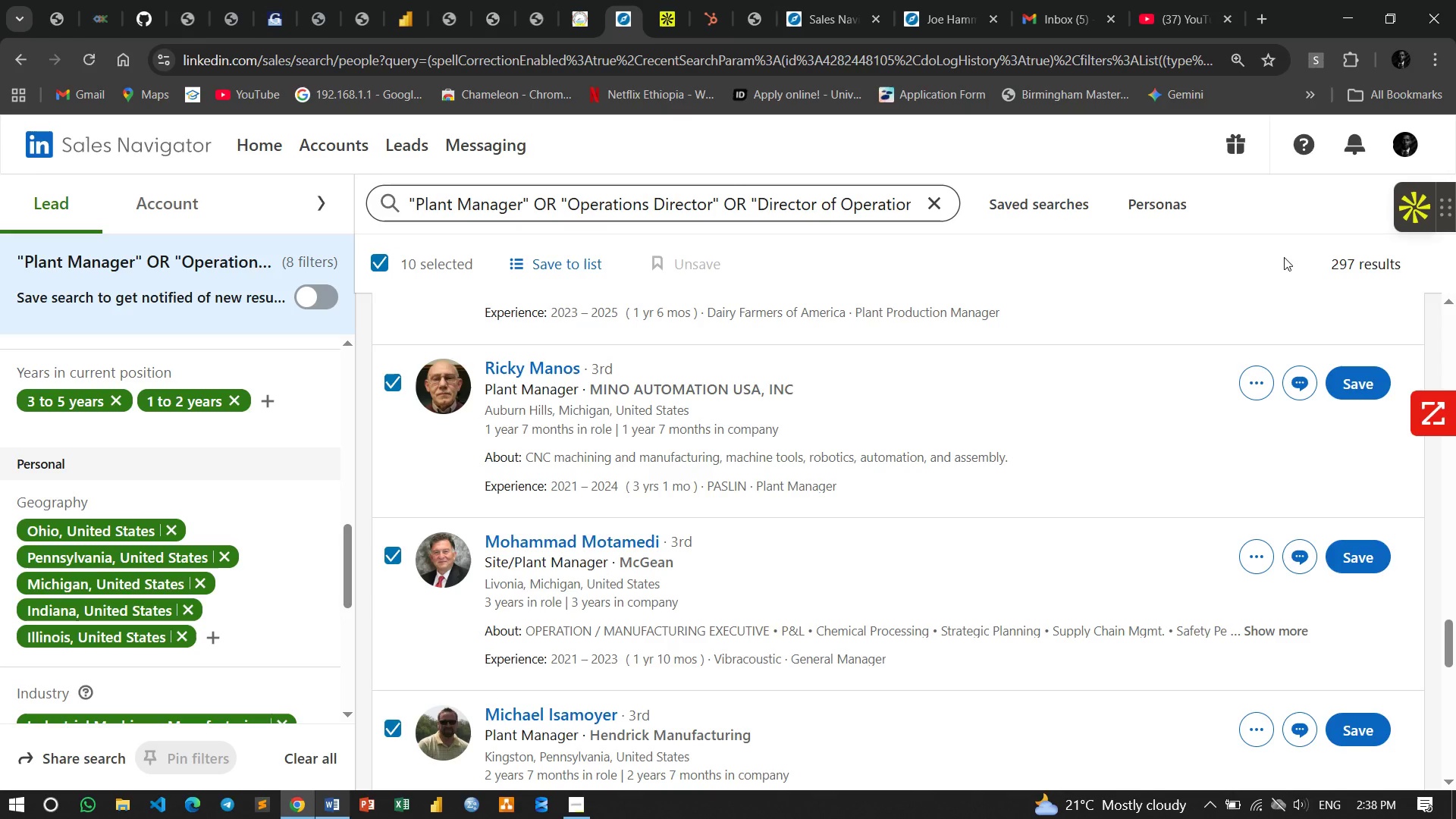 
wait(7.41)
 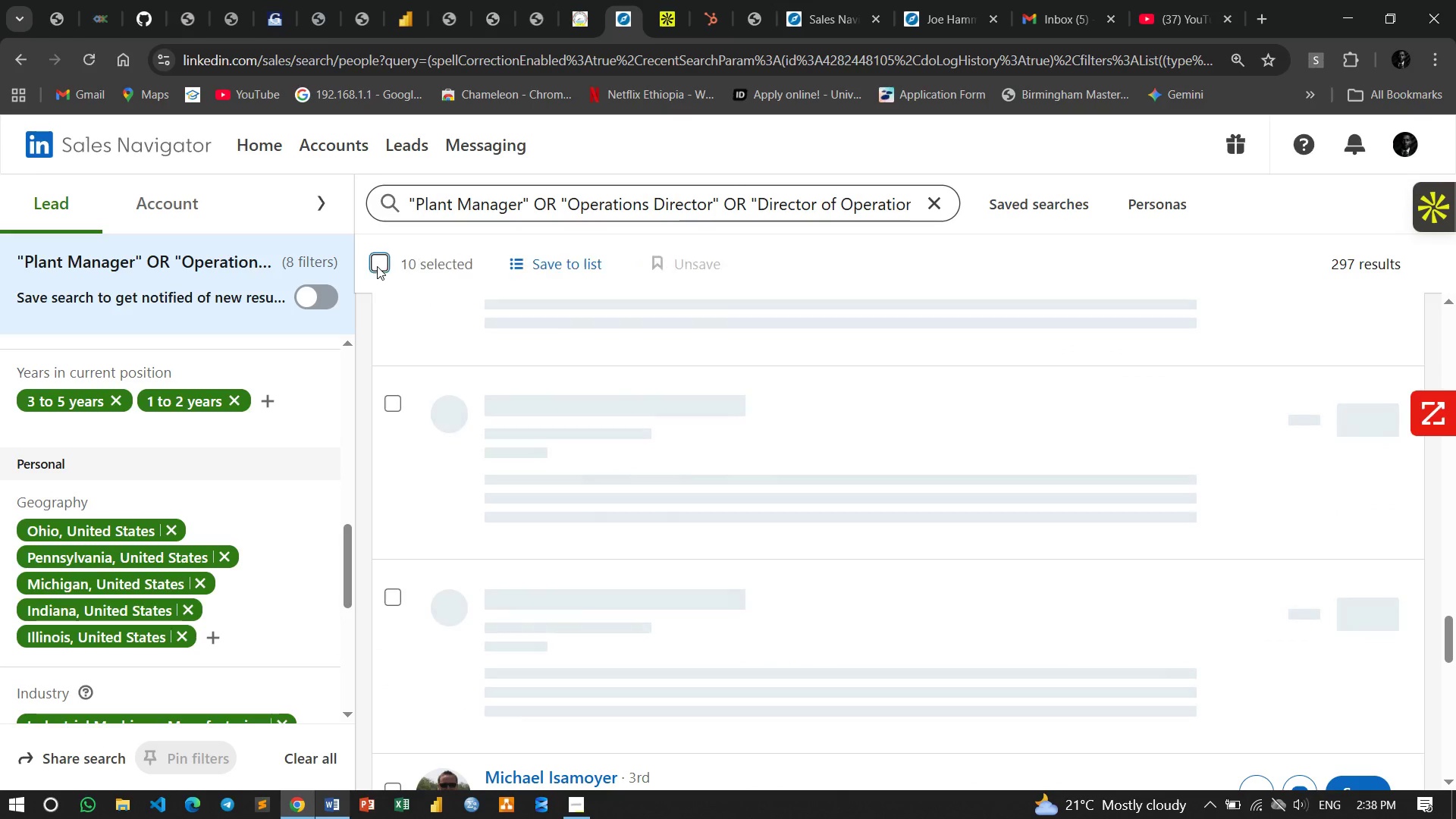 
left_click([558, 263])
 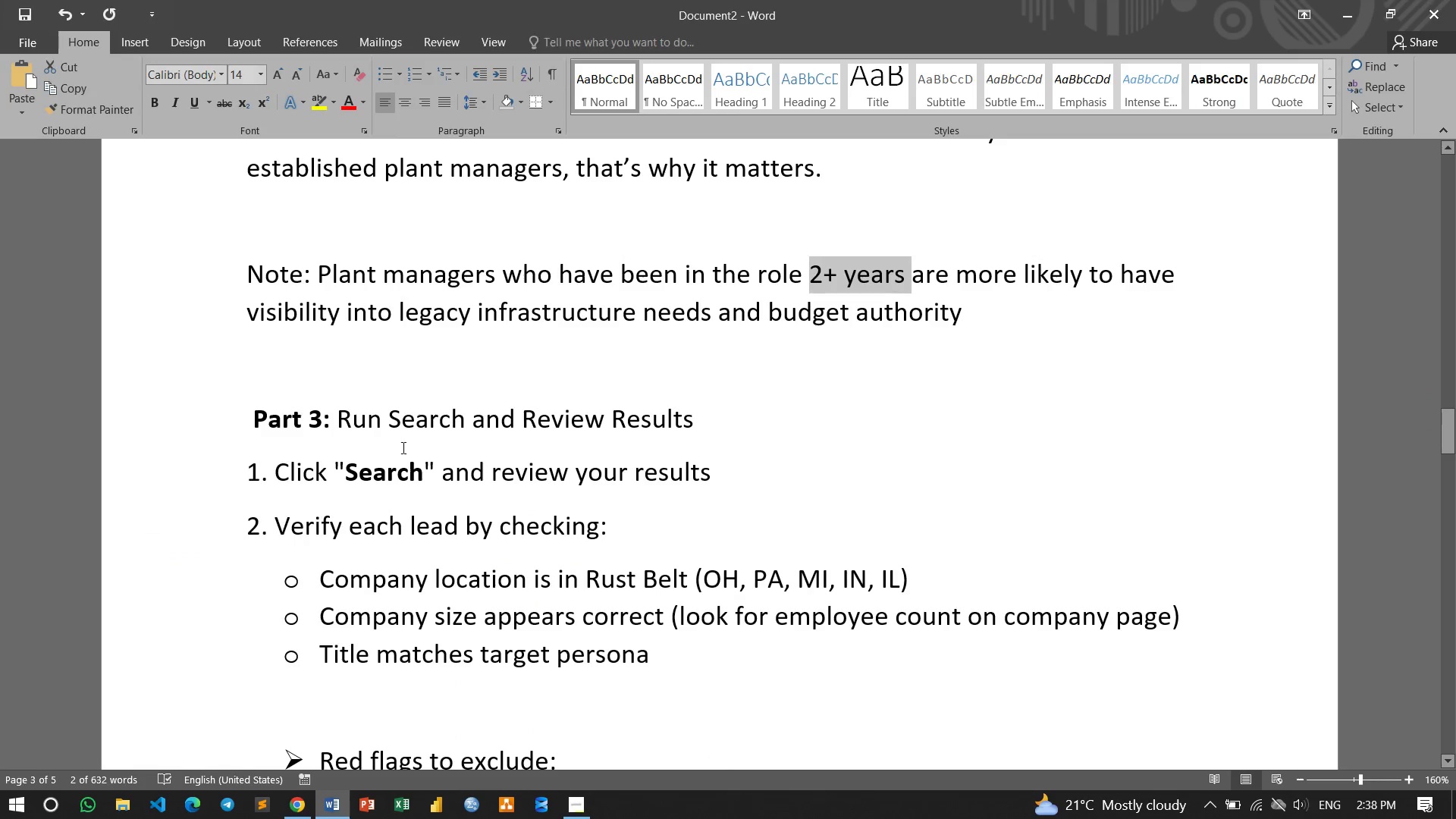 
left_click([423, 491])
 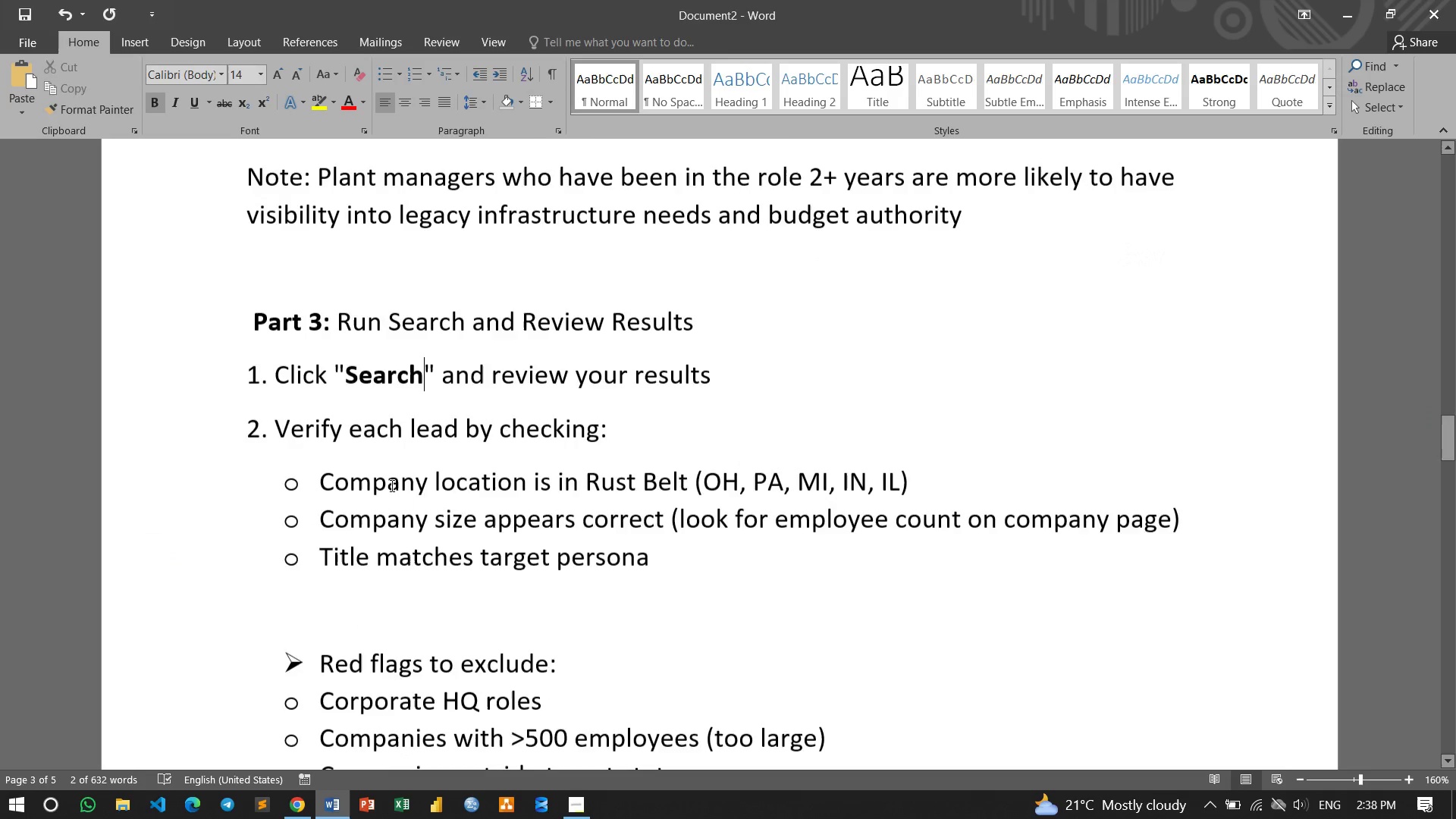 
scroll: coordinate [475, 381], scroll_direction: down, amount: 9.0
 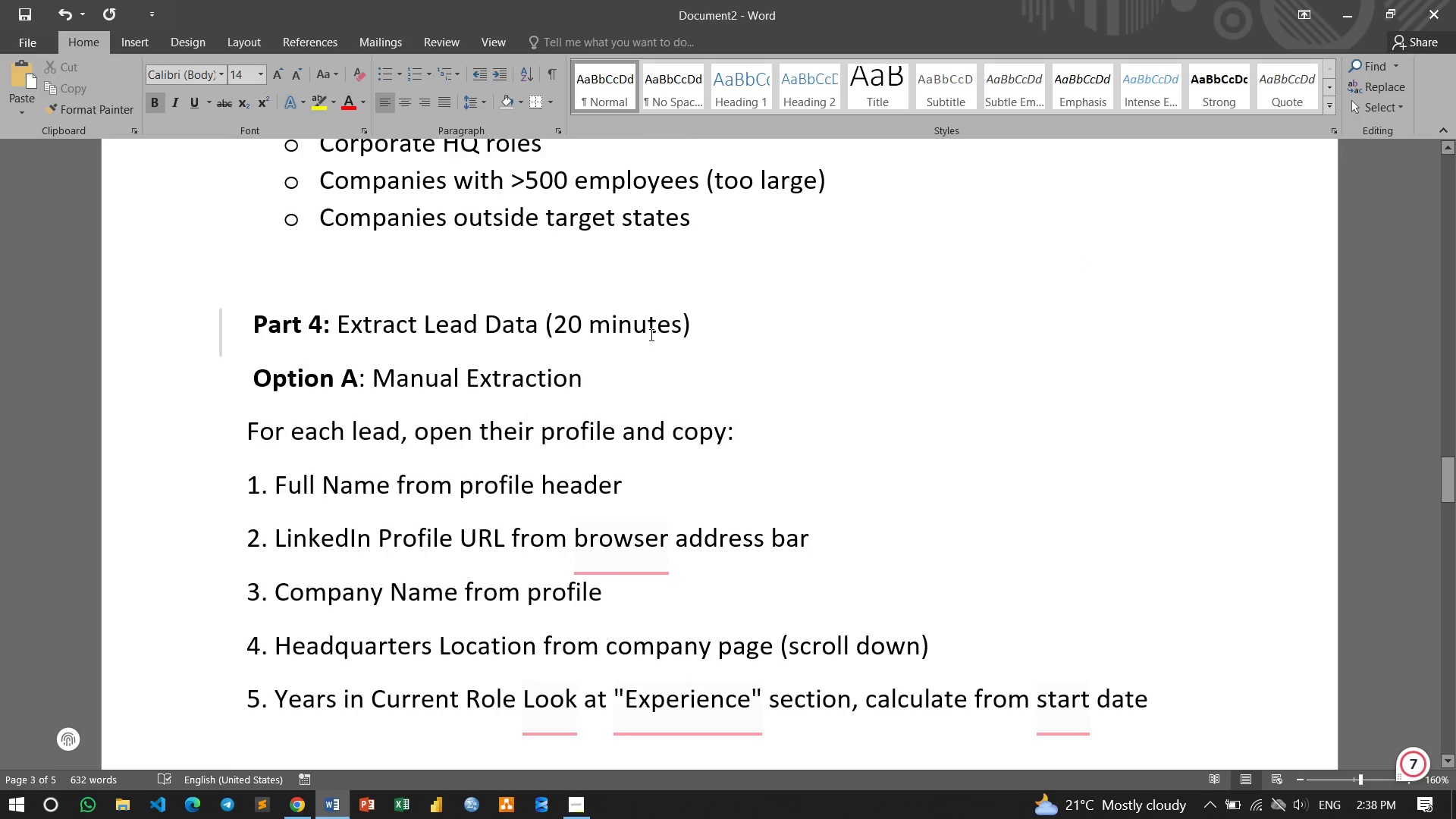 
left_click_drag(start_coordinate=[698, 324], to_coordinate=[547, 328])
 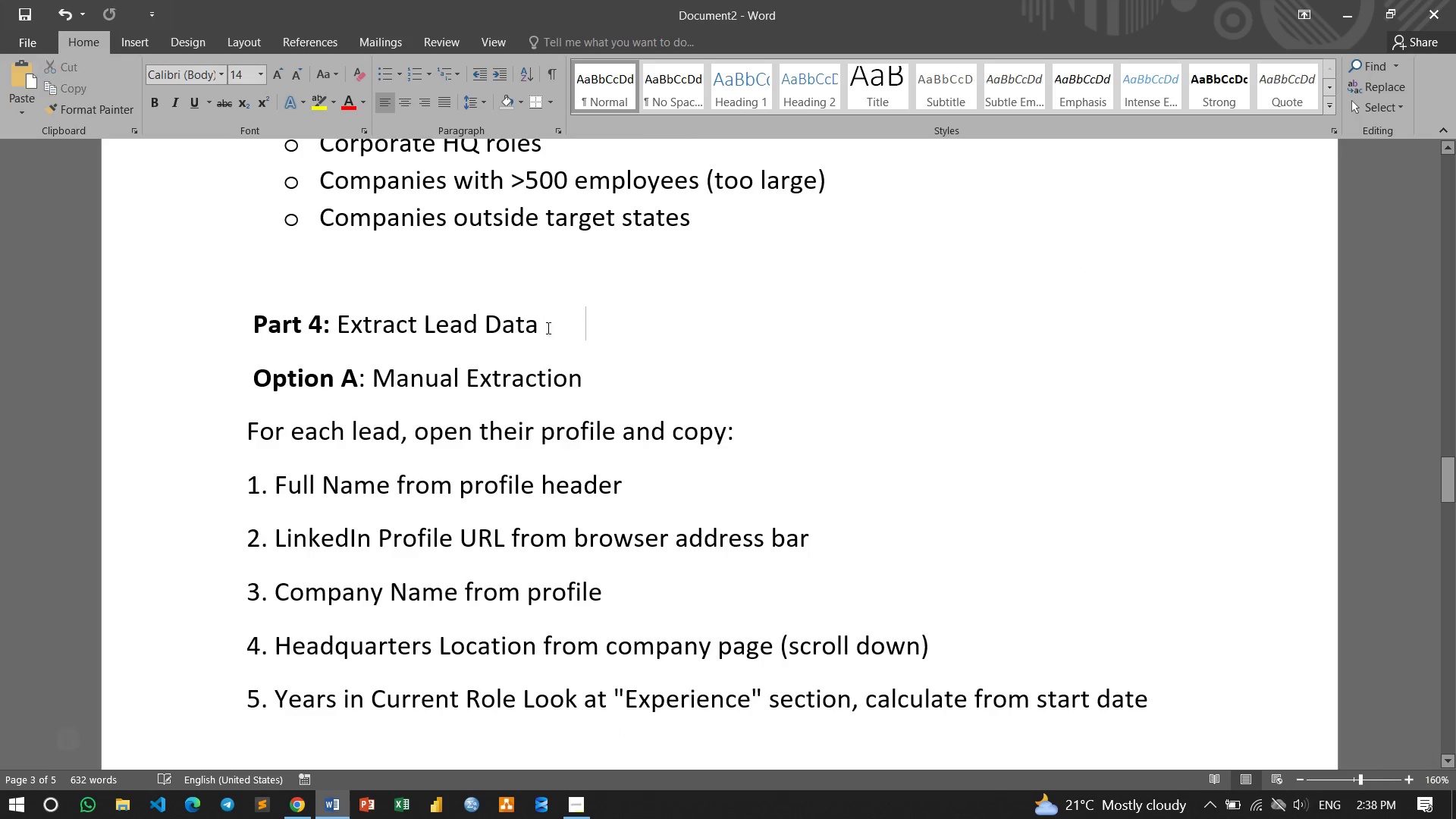 
key(Backspace)
 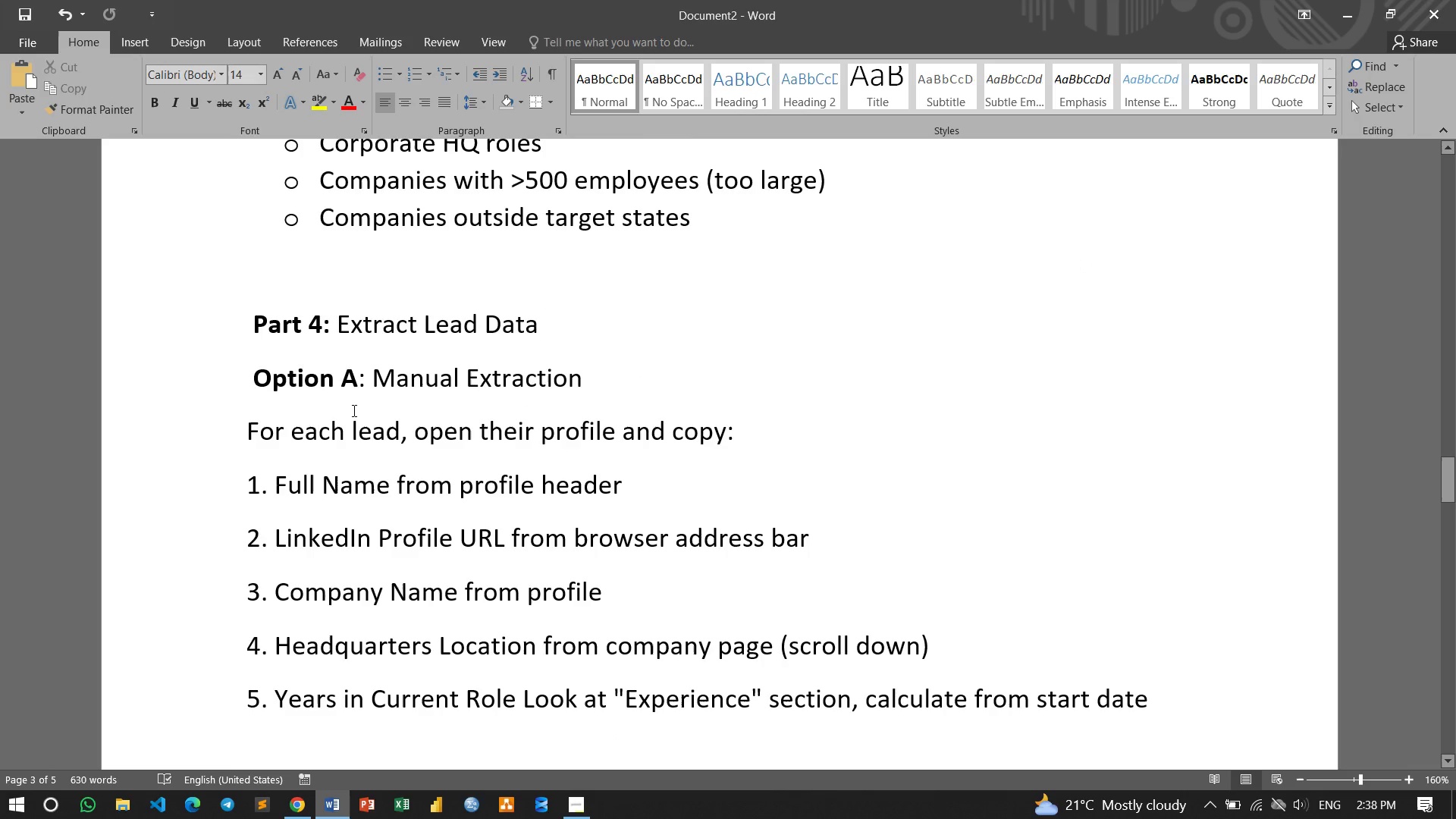 
left_click_drag(start_coordinate=[360, 380], to_coordinate=[265, 381])
 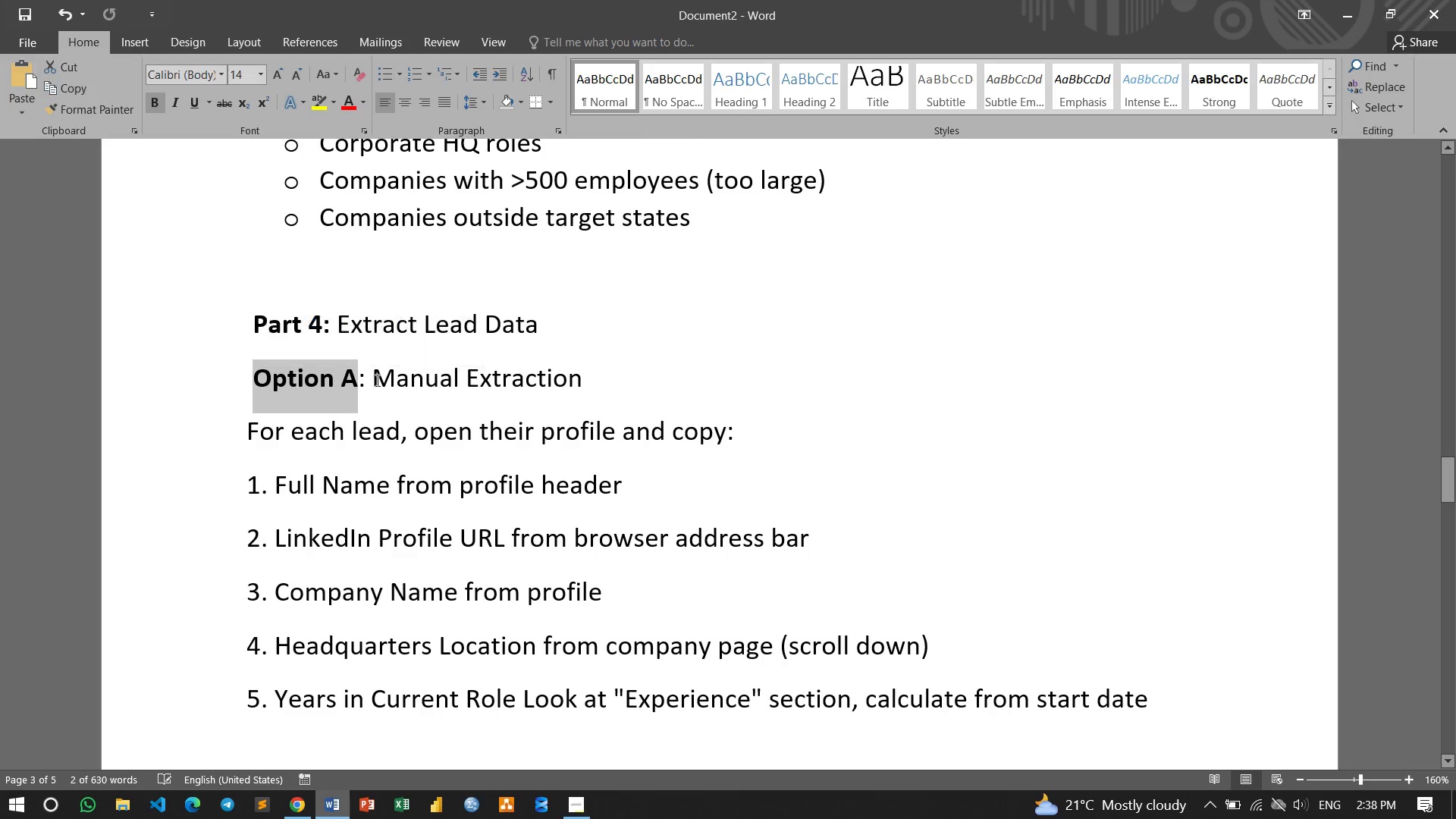 
left_click_drag(start_coordinate=[376, 380], to_coordinate=[547, 378])
 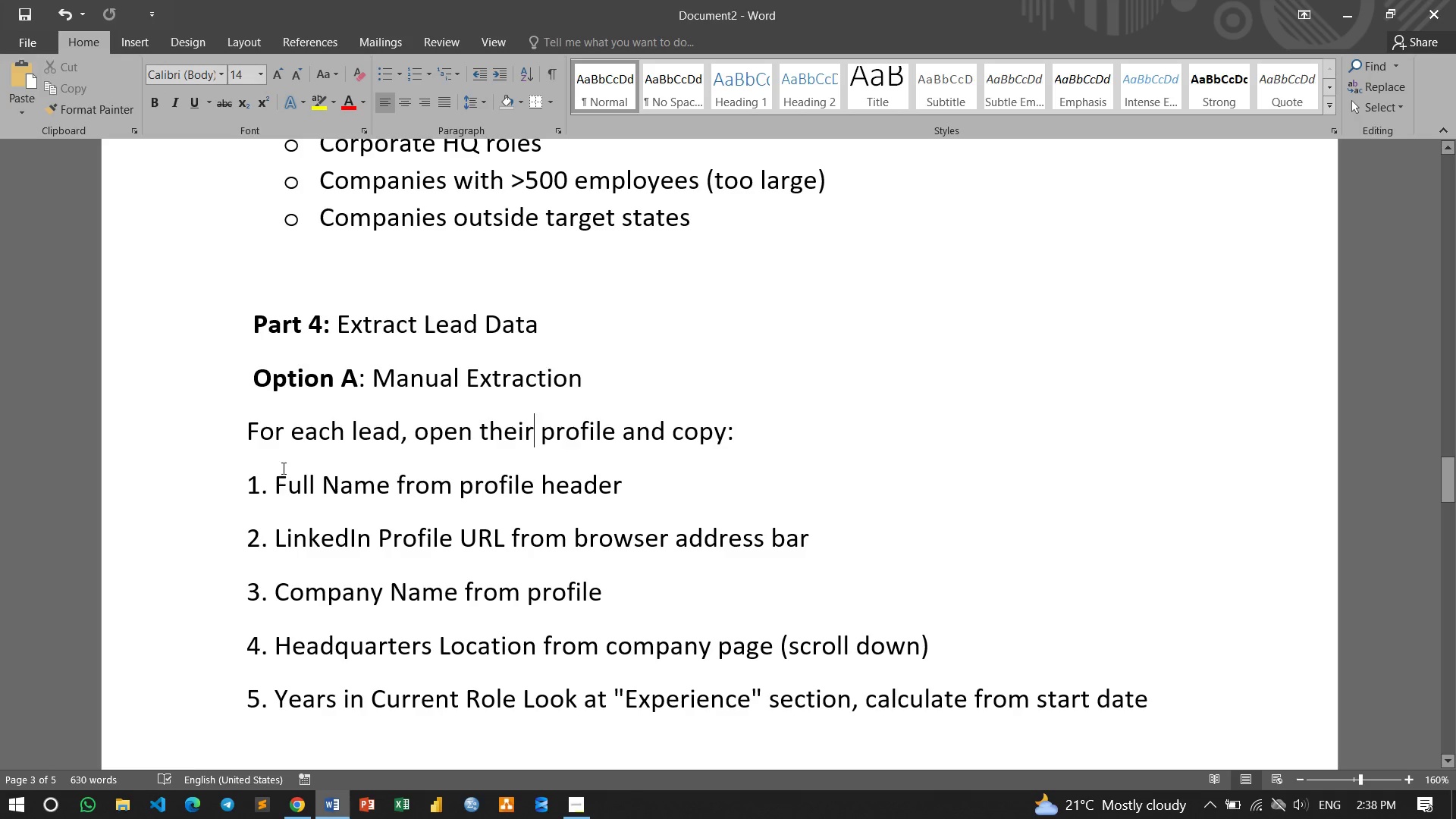 
left_click_drag(start_coordinate=[246, 437], to_coordinate=[731, 426])
 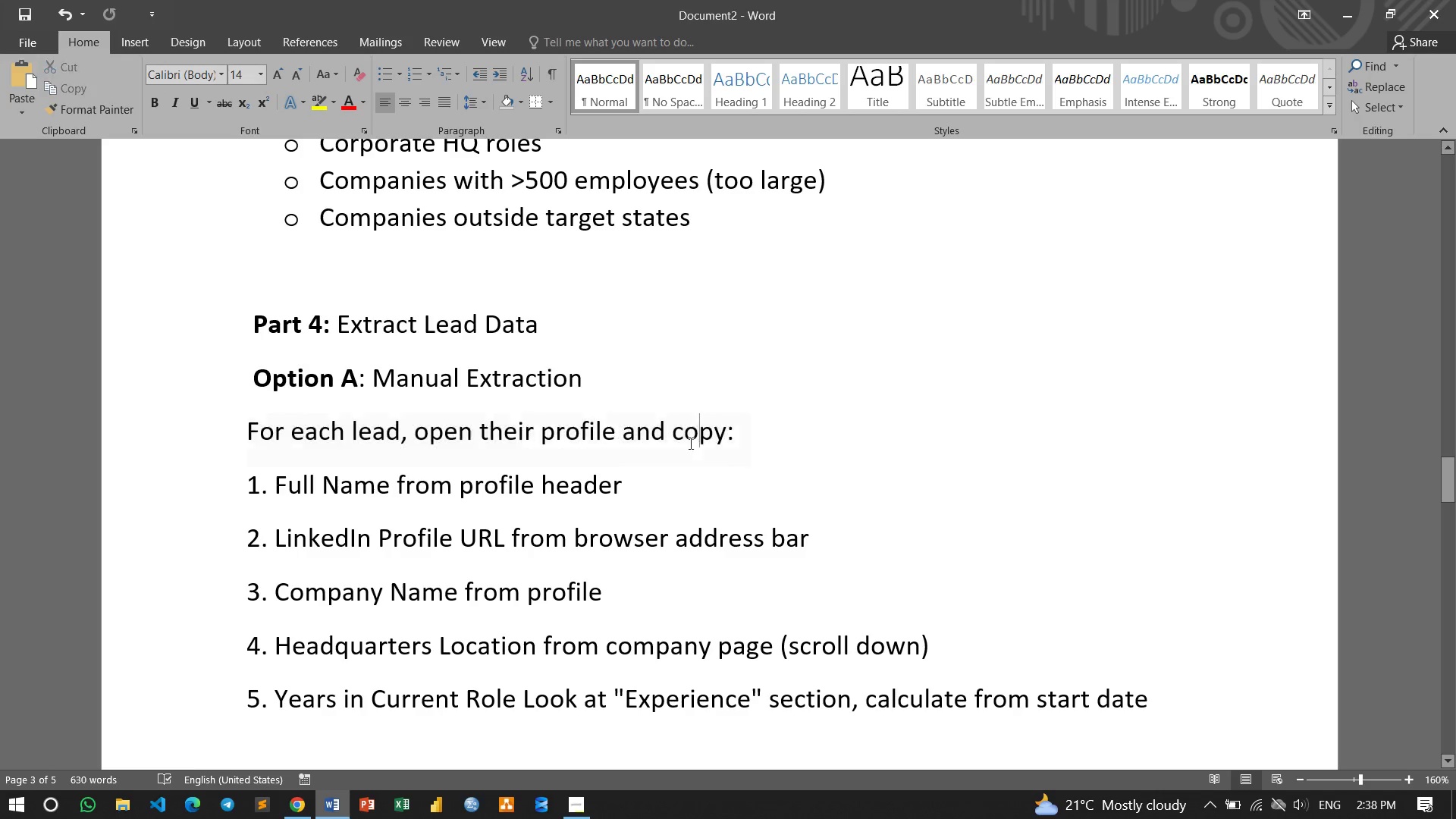 
left_click([695, 437])
 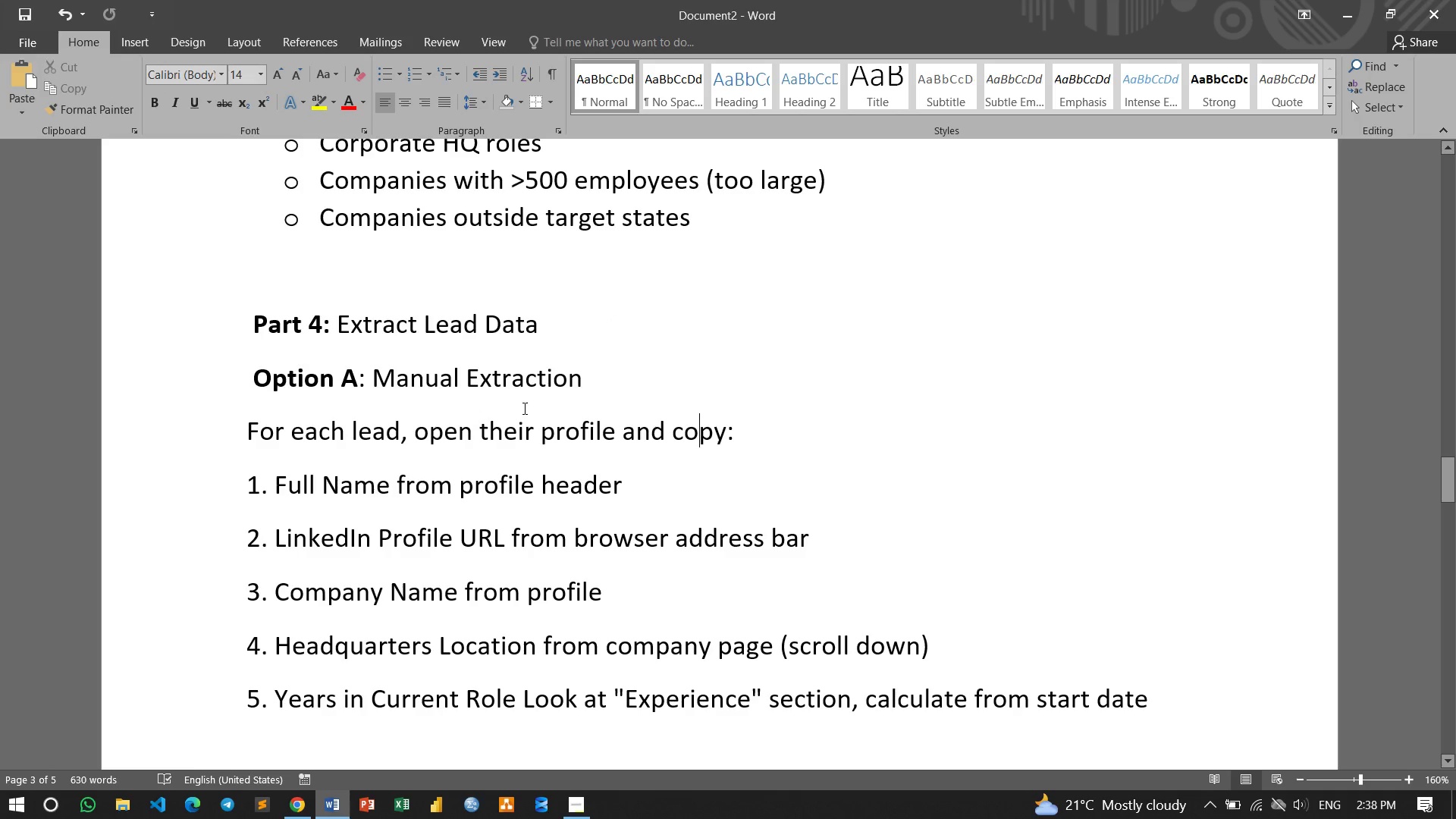 
scroll: coordinate [388, 322], scroll_direction: down, amount: 14.0
 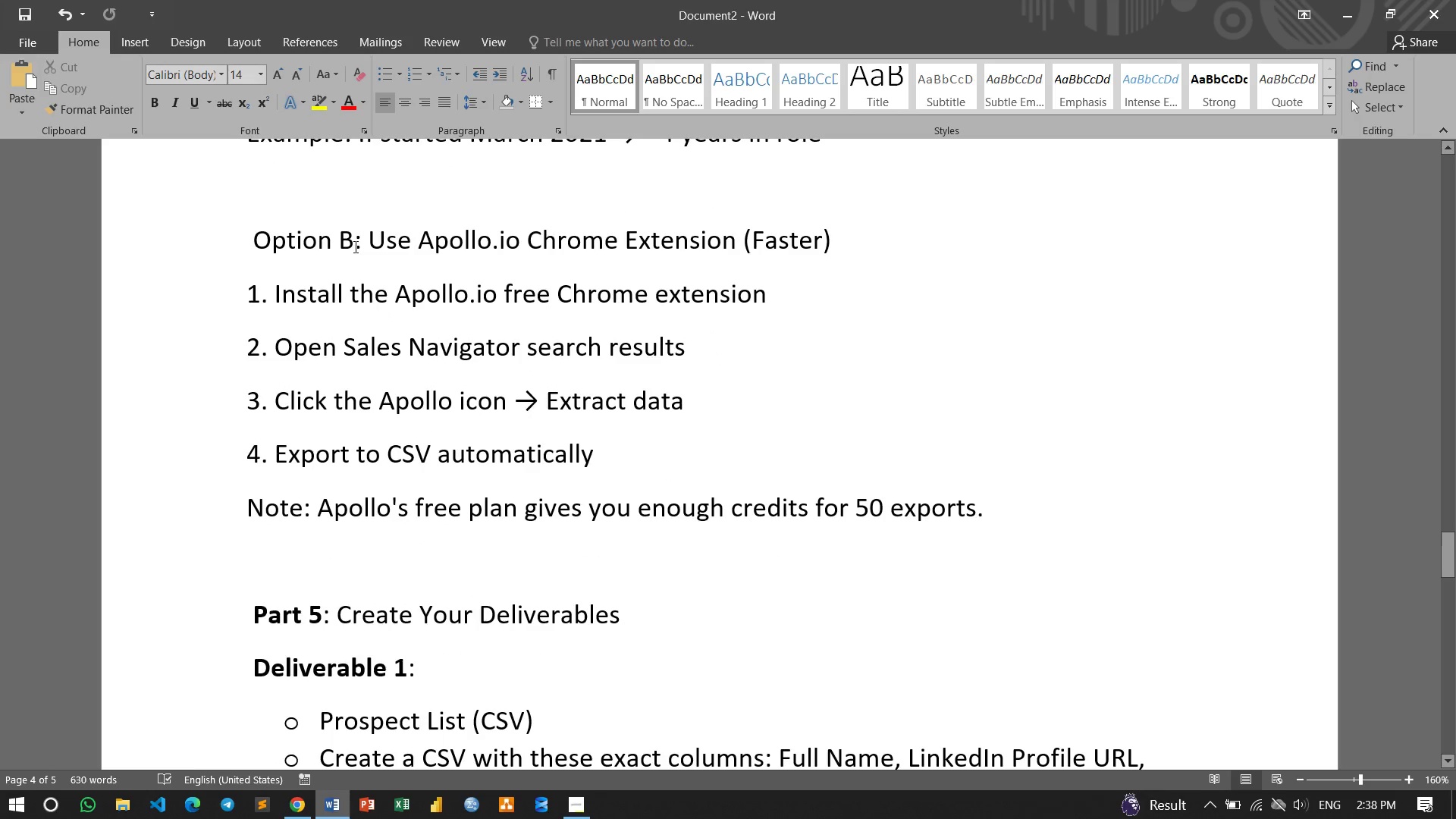 
left_click_drag(start_coordinate=[354, 246], to_coordinate=[251, 237])
 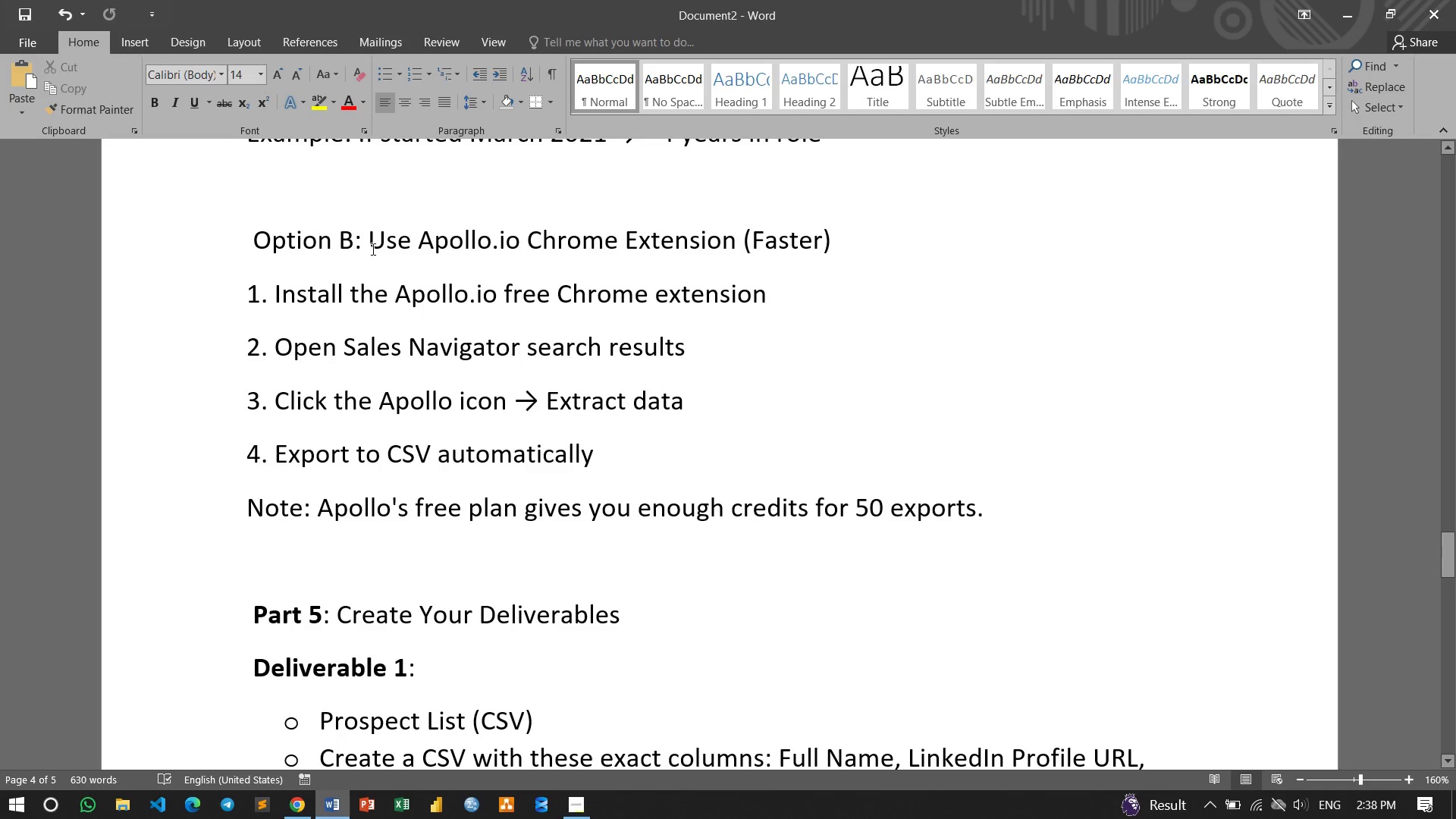 
left_click_drag(start_coordinate=[372, 246], to_coordinate=[695, 237])
 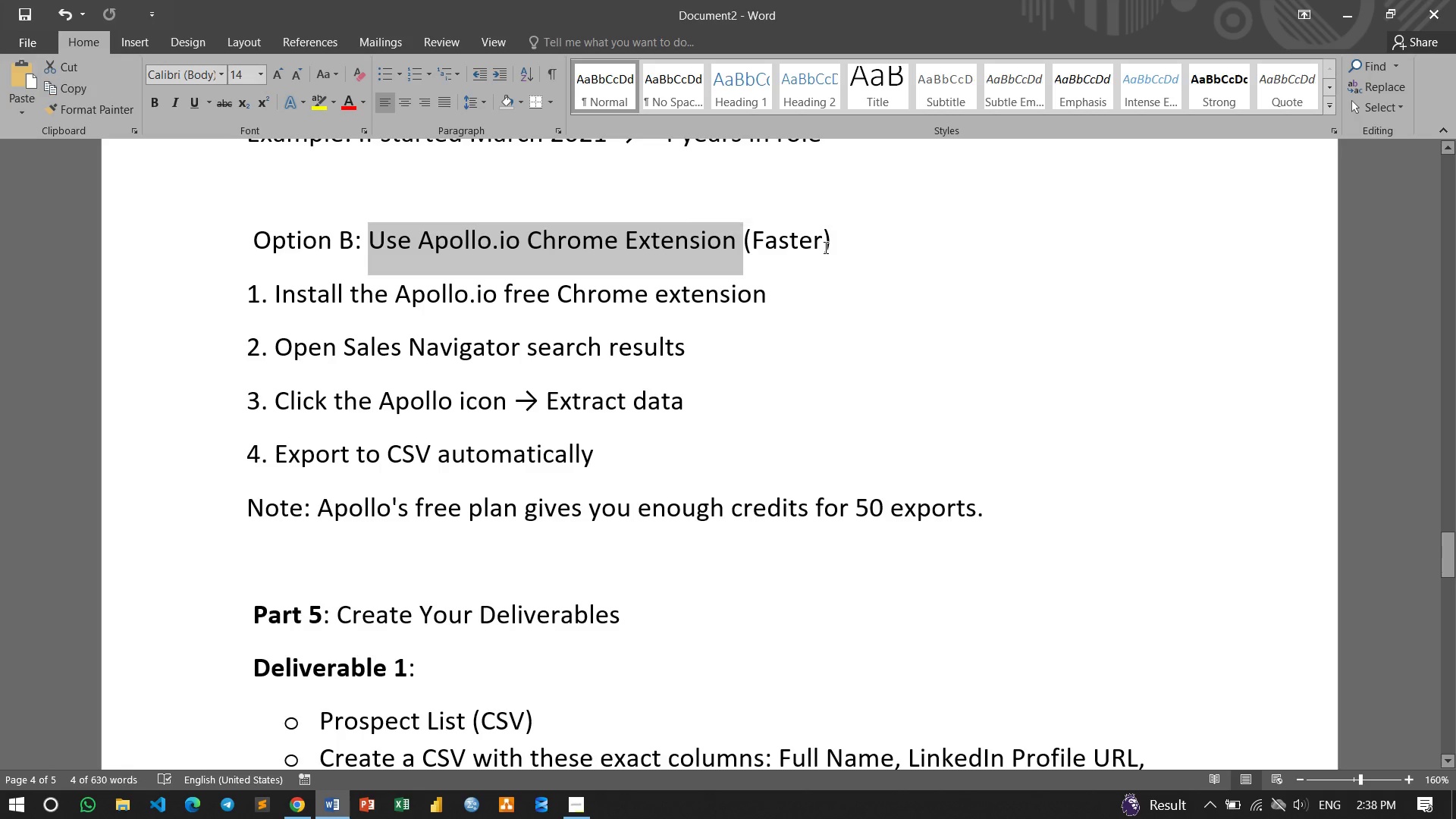 
left_click_drag(start_coordinate=[824, 247], to_coordinate=[752, 243])
 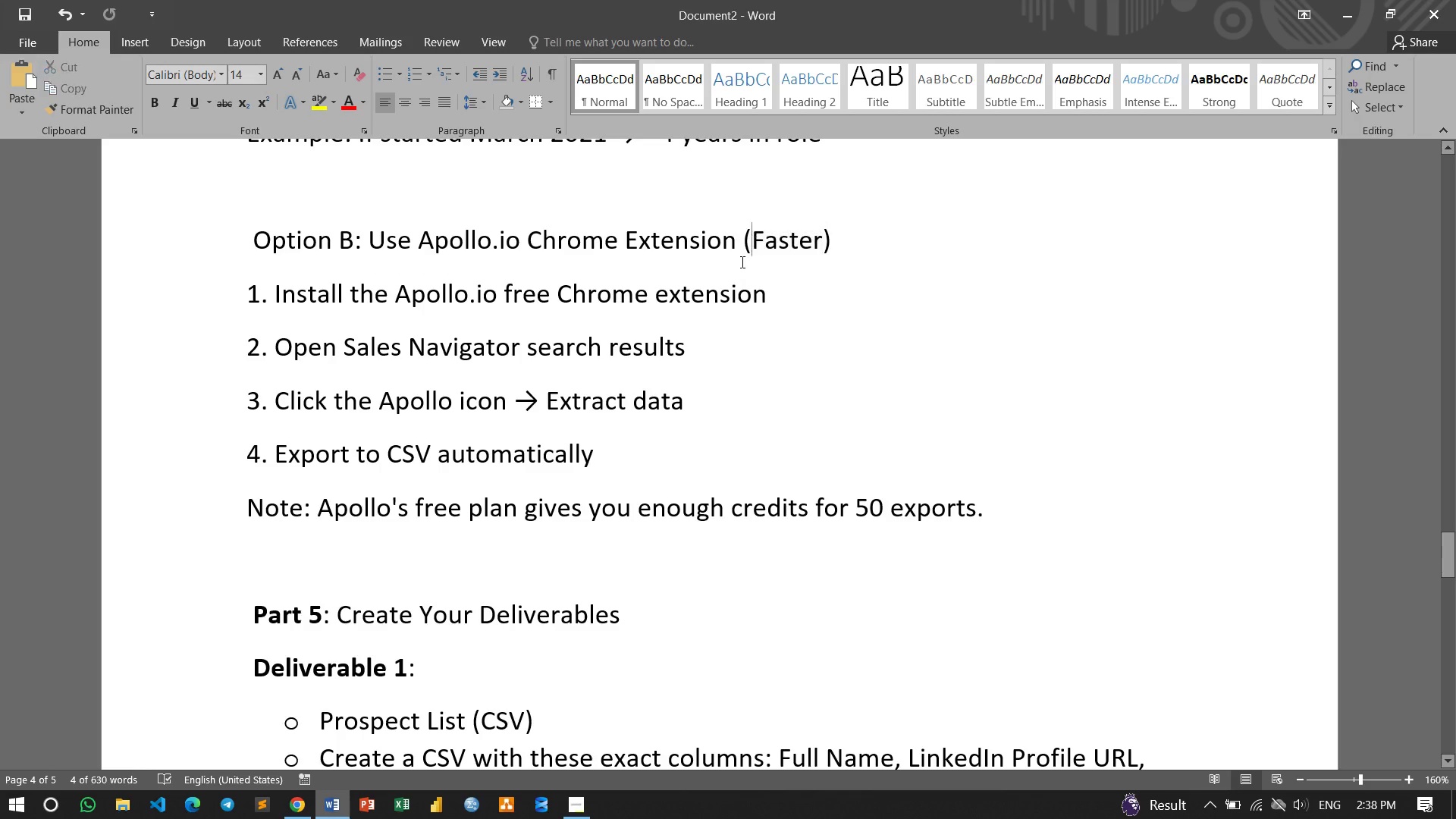 
left_click([752, 242])
 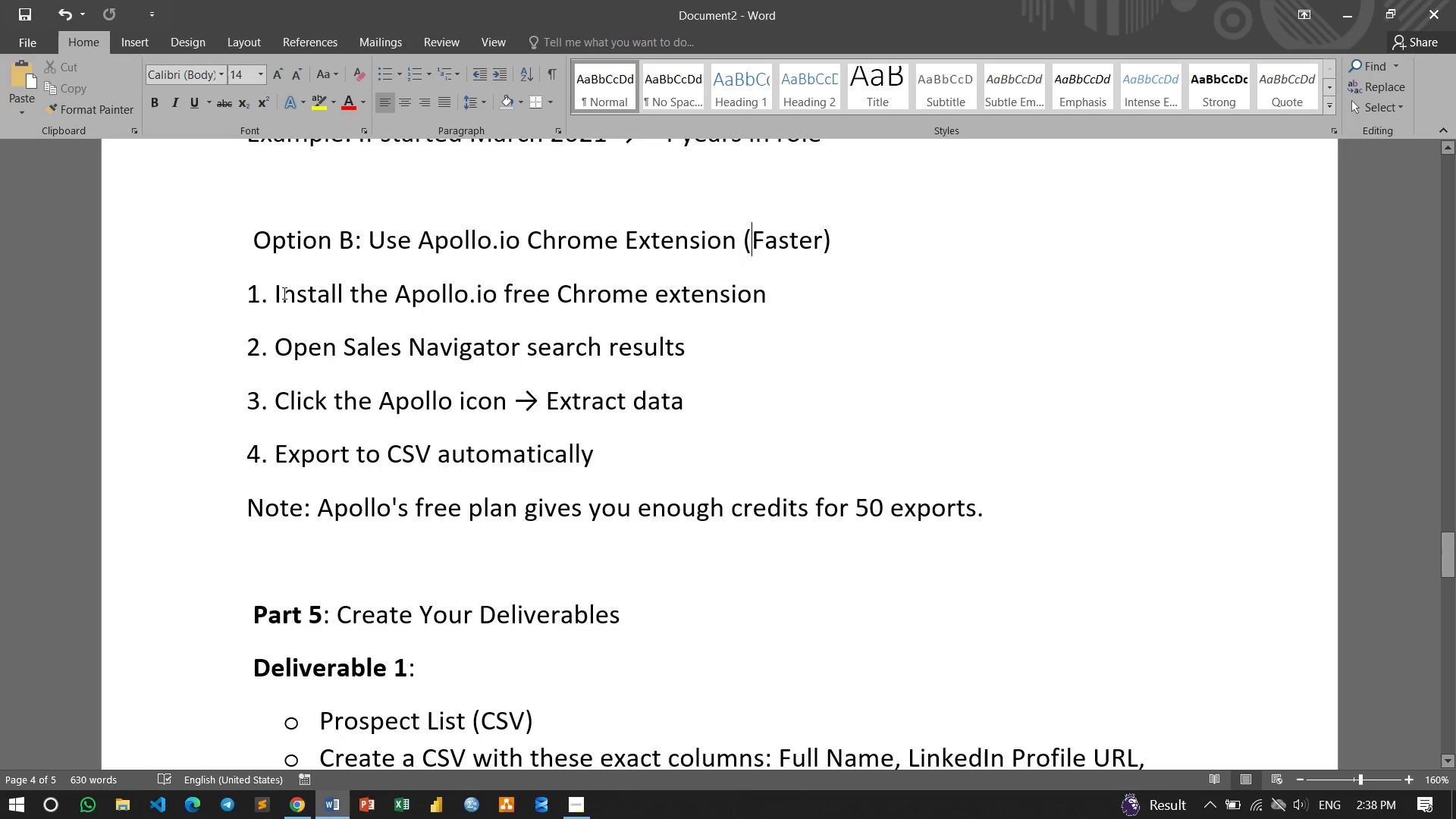 
left_click_drag(start_coordinate=[280, 293], to_coordinate=[746, 301])
 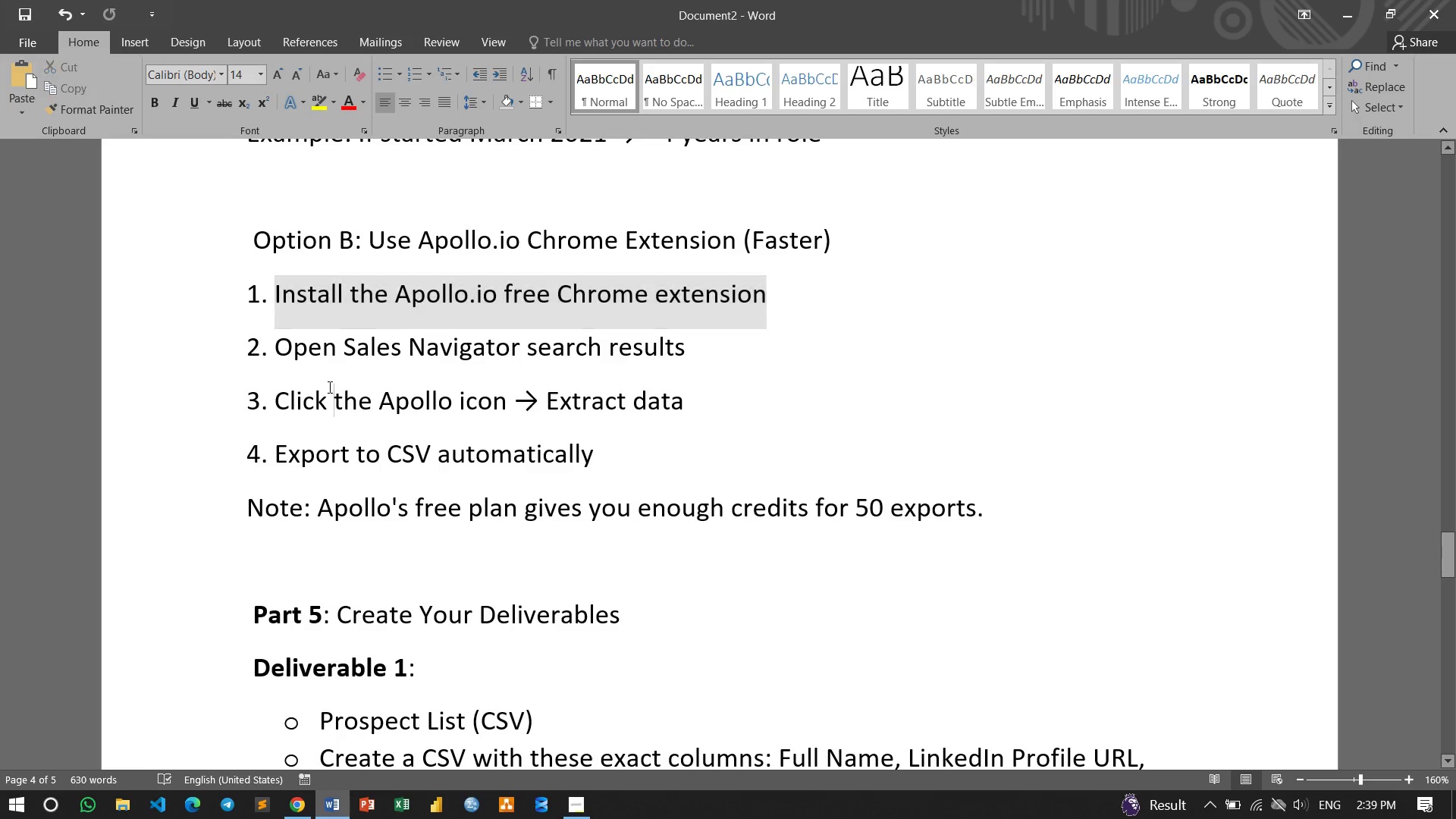 
left_click([334, 388])
 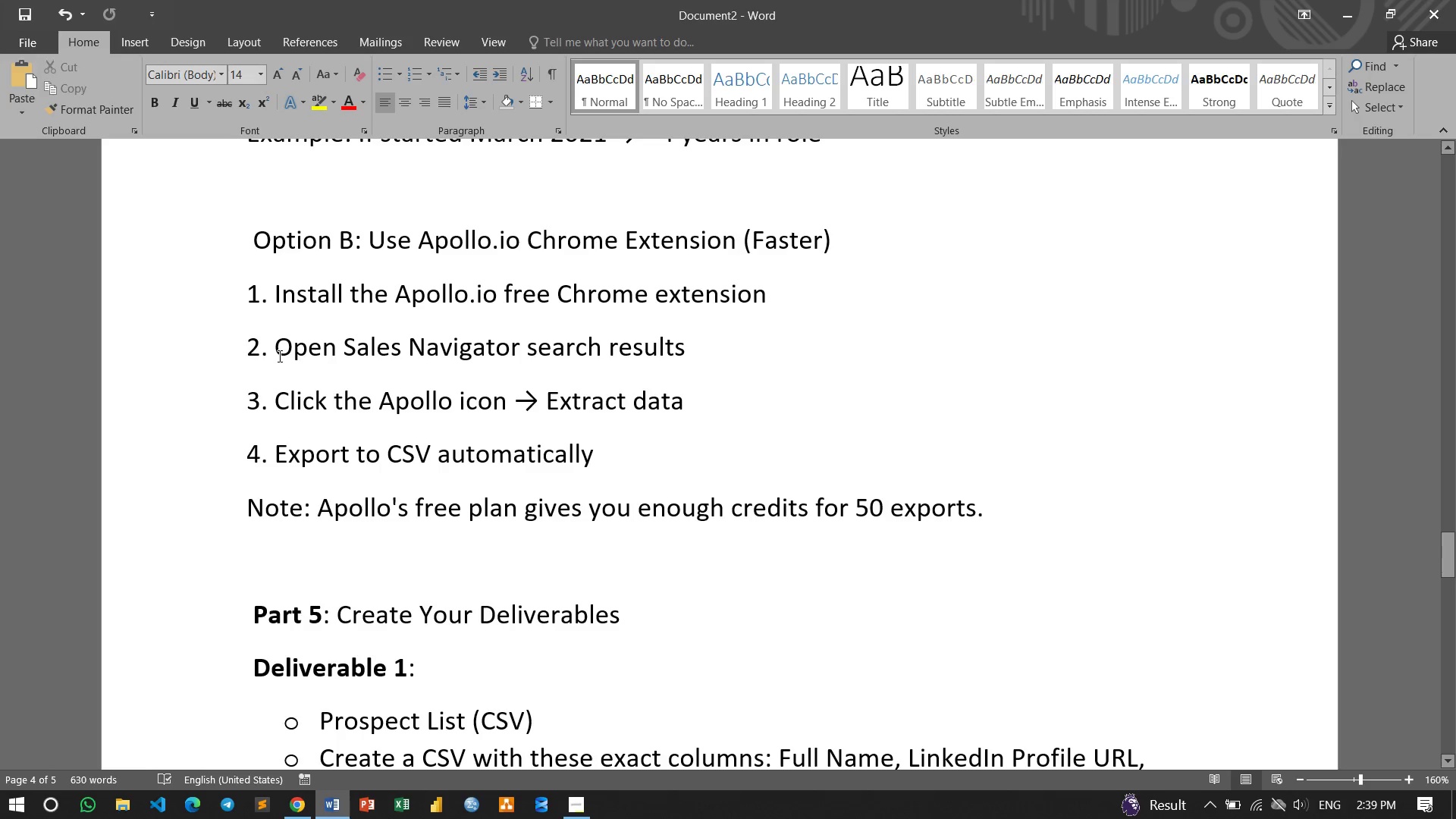 
left_click_drag(start_coordinate=[278, 356], to_coordinate=[656, 356])
 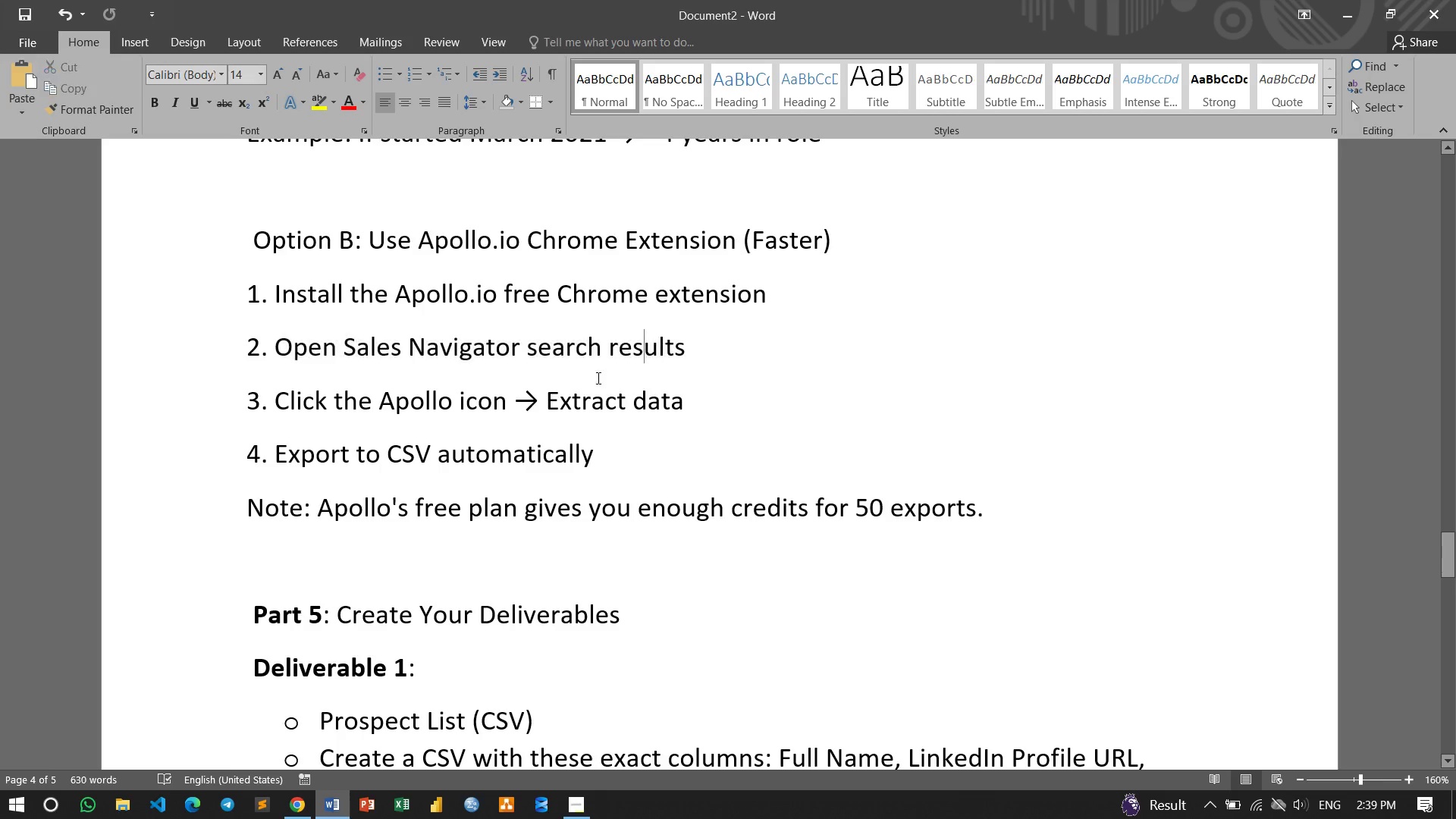 
left_click([646, 356])
 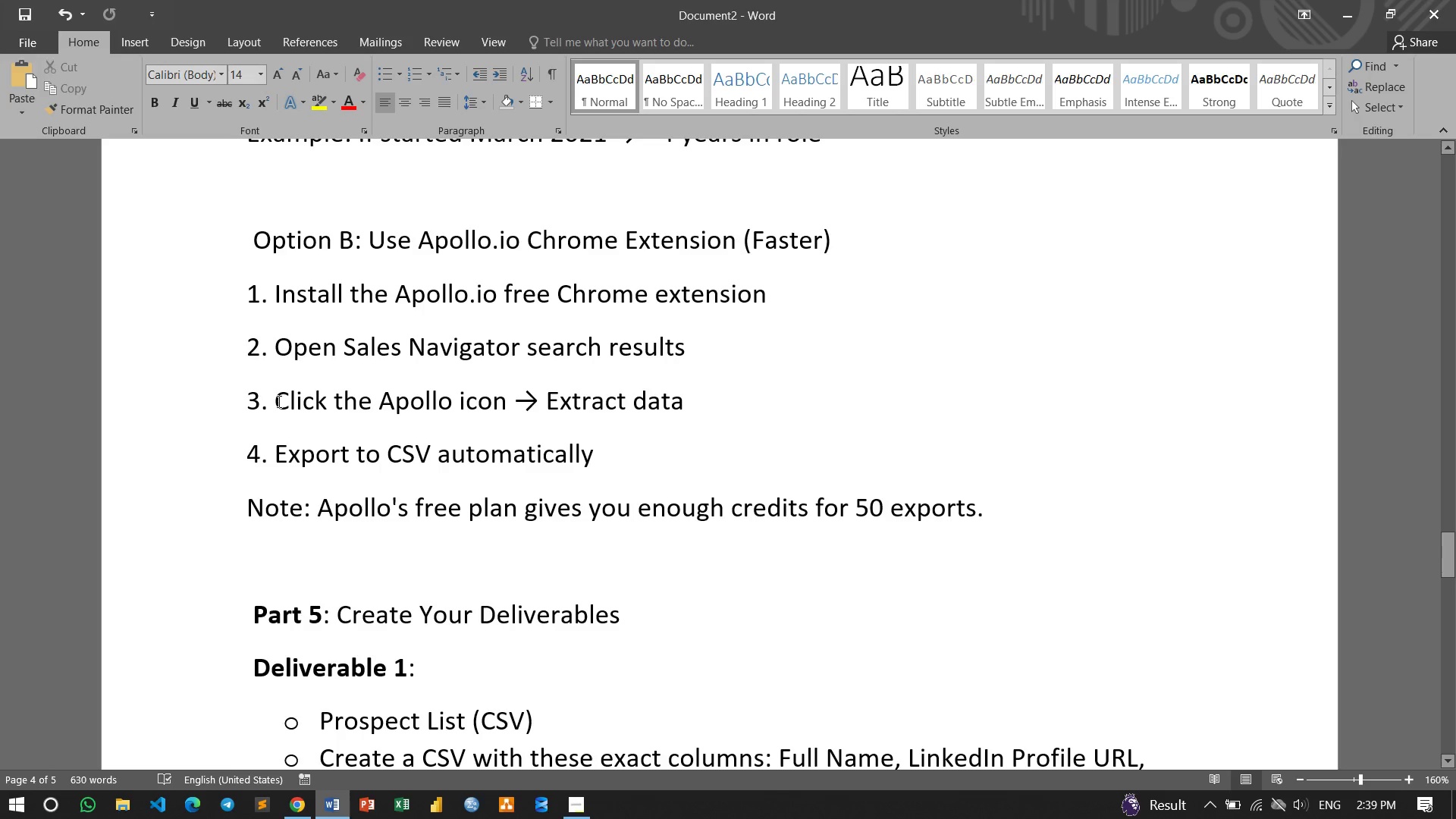 
left_click_drag(start_coordinate=[278, 400], to_coordinate=[684, 401])
 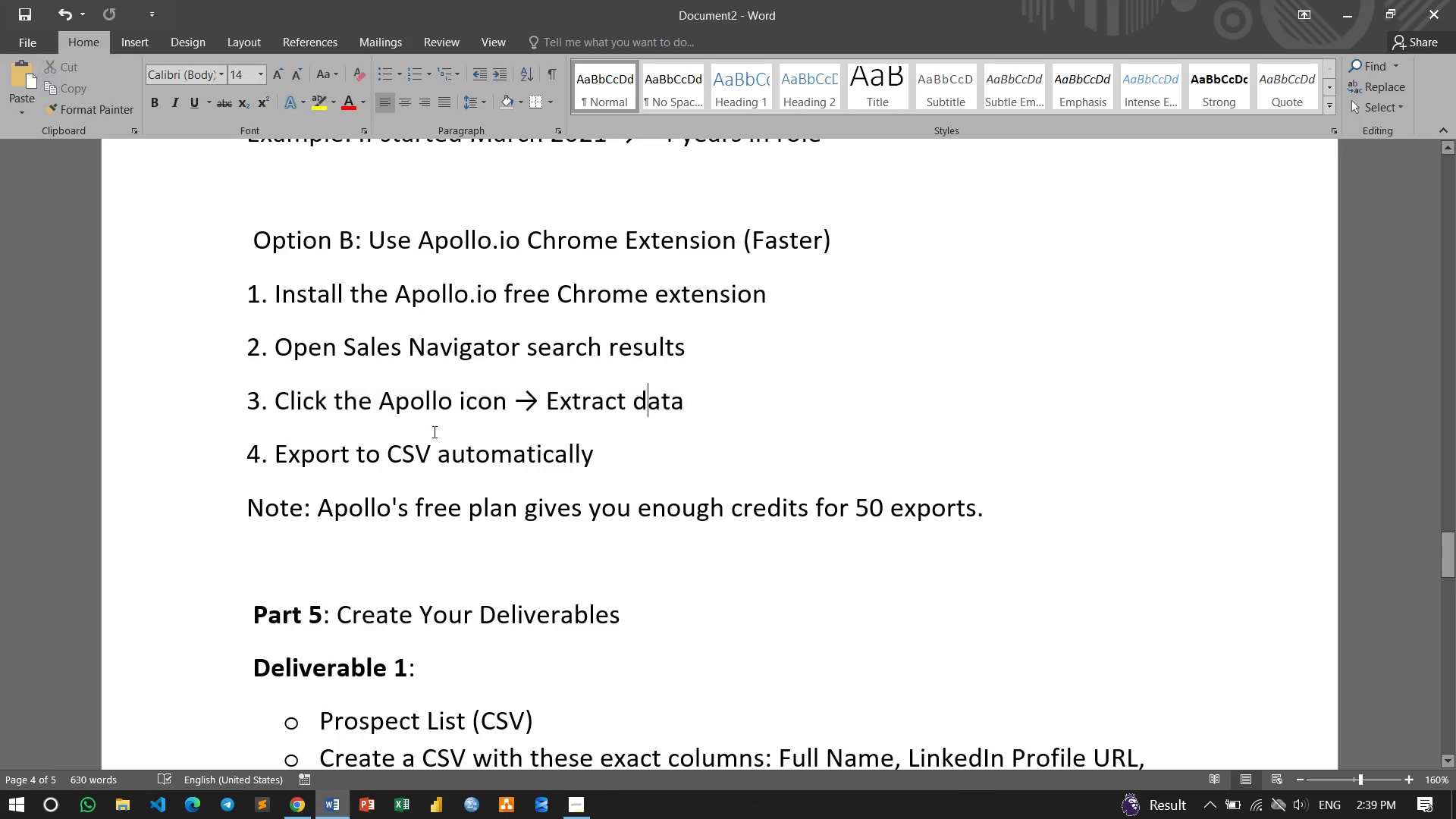 
left_click([644, 406])
 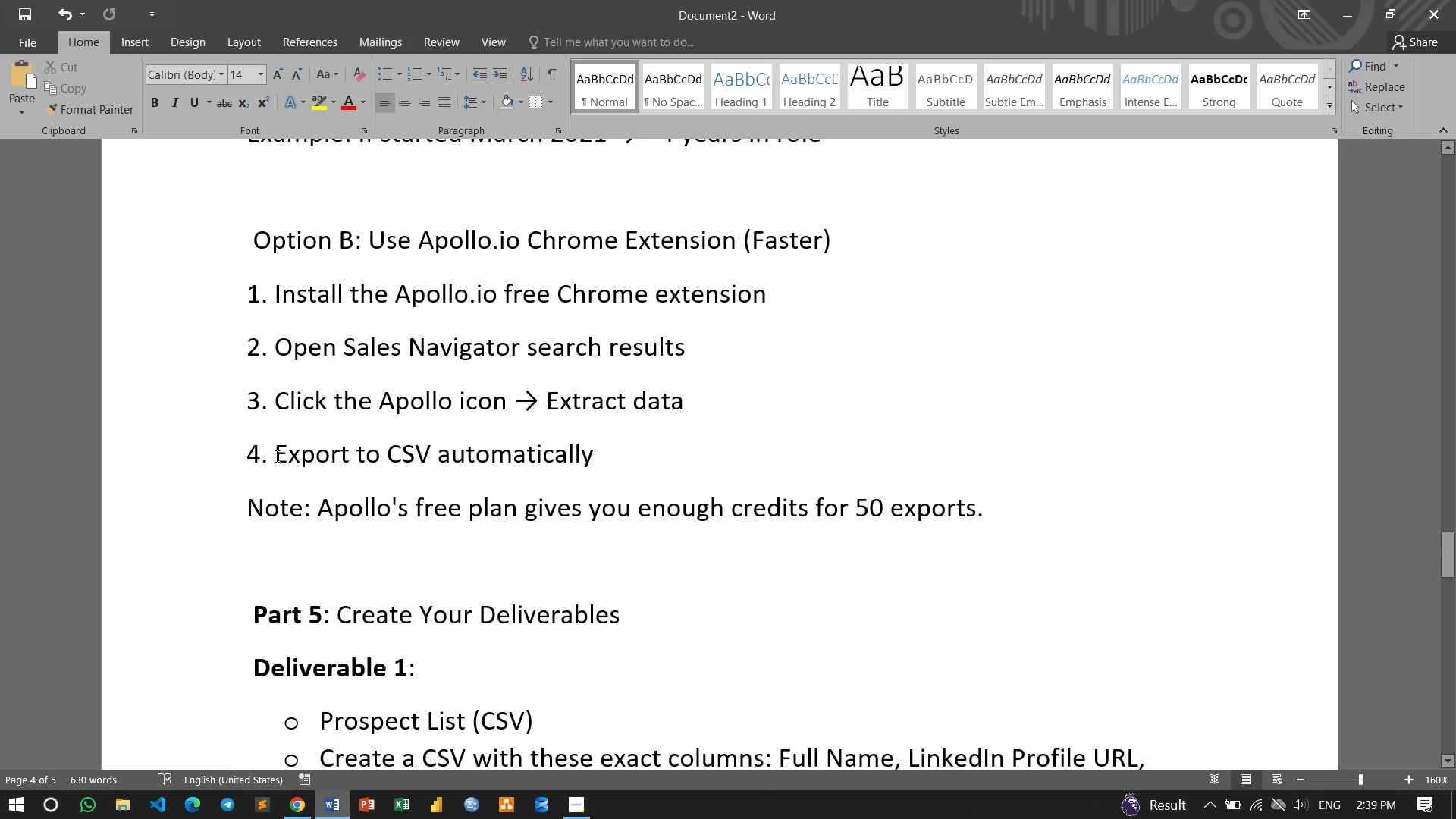 
left_click_drag(start_coordinate=[275, 456], to_coordinate=[622, 456])
 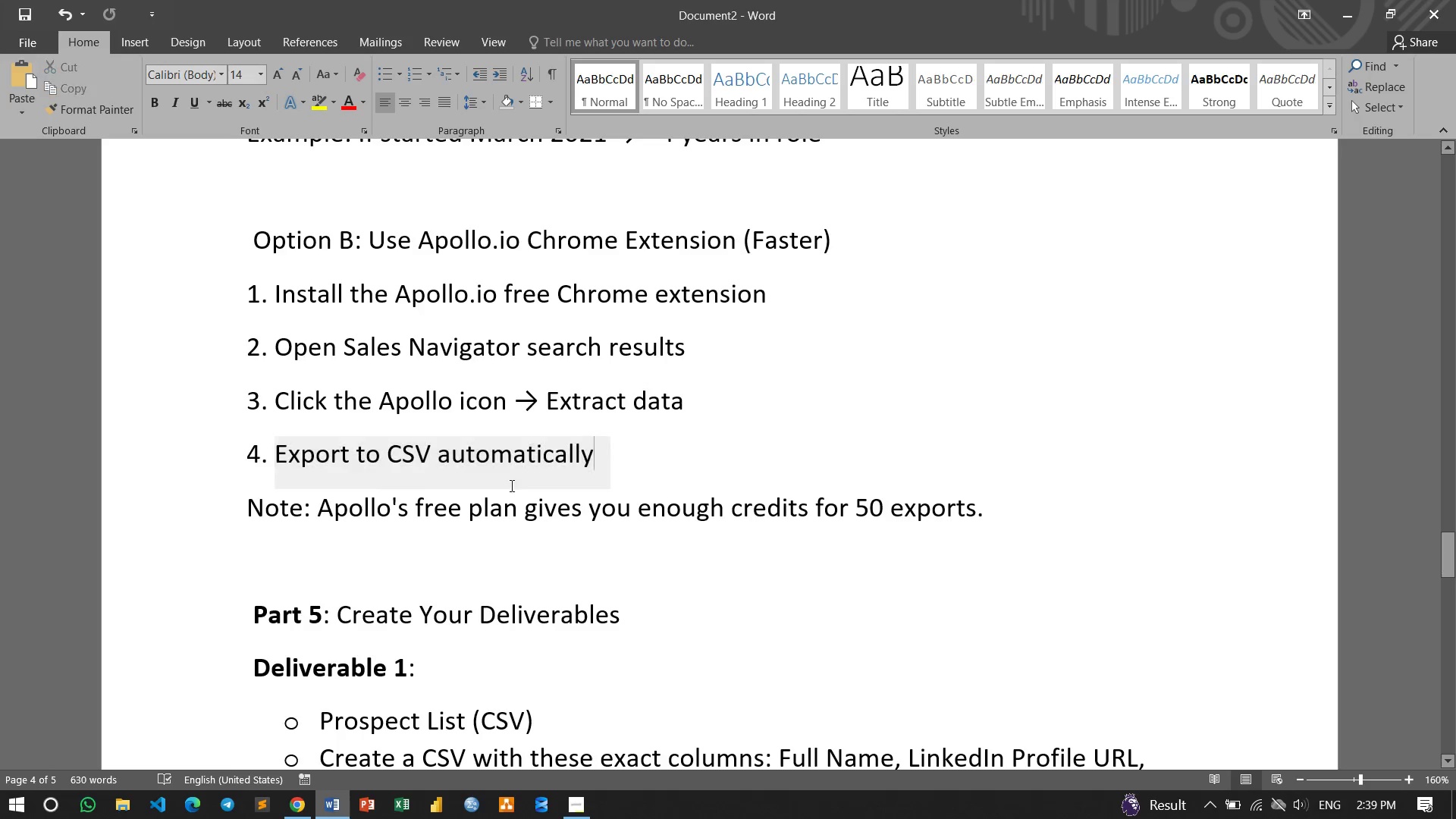 
left_click([596, 462])
 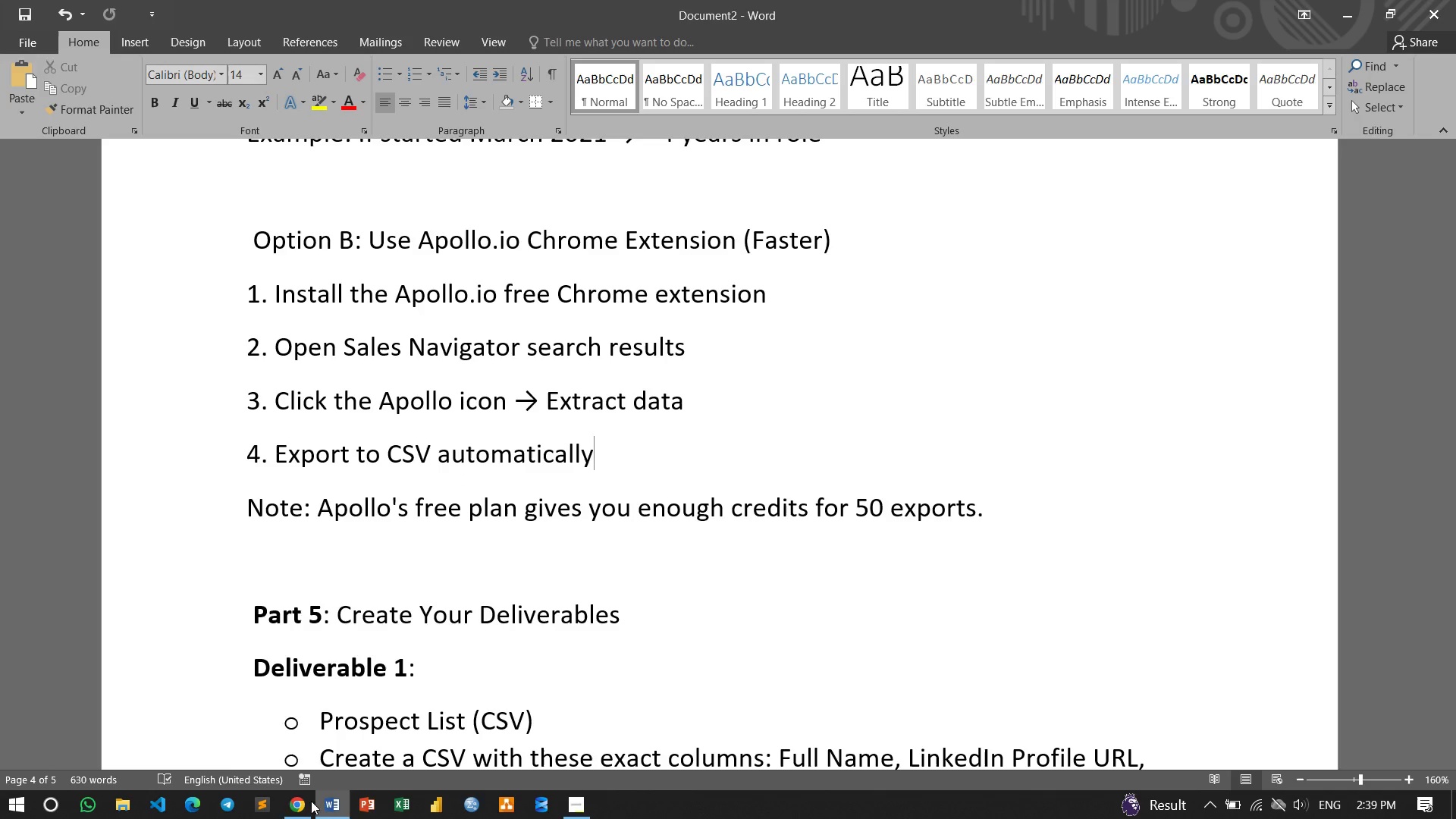 
left_click([299, 805])
 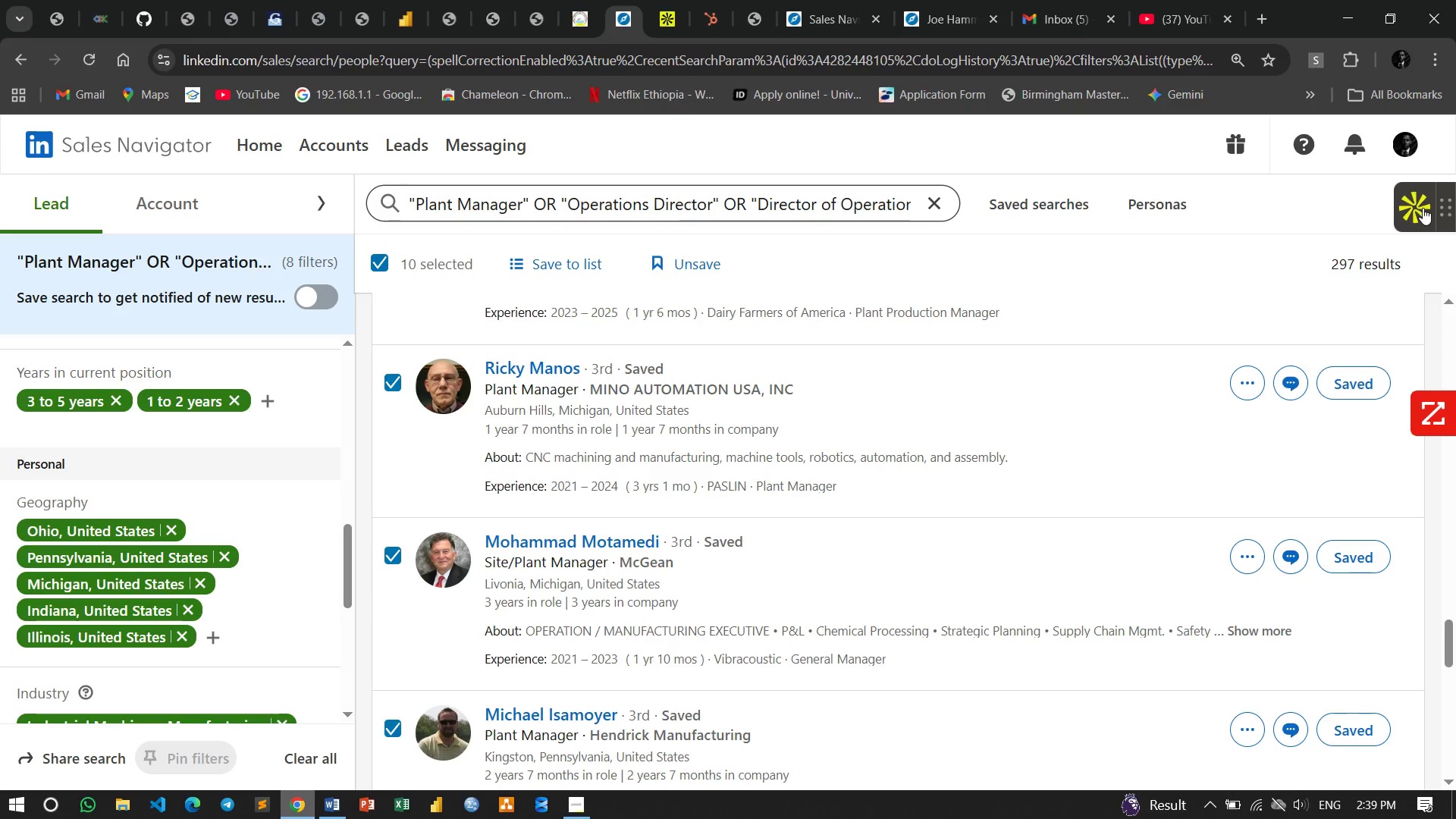 
left_click([1420, 207])
 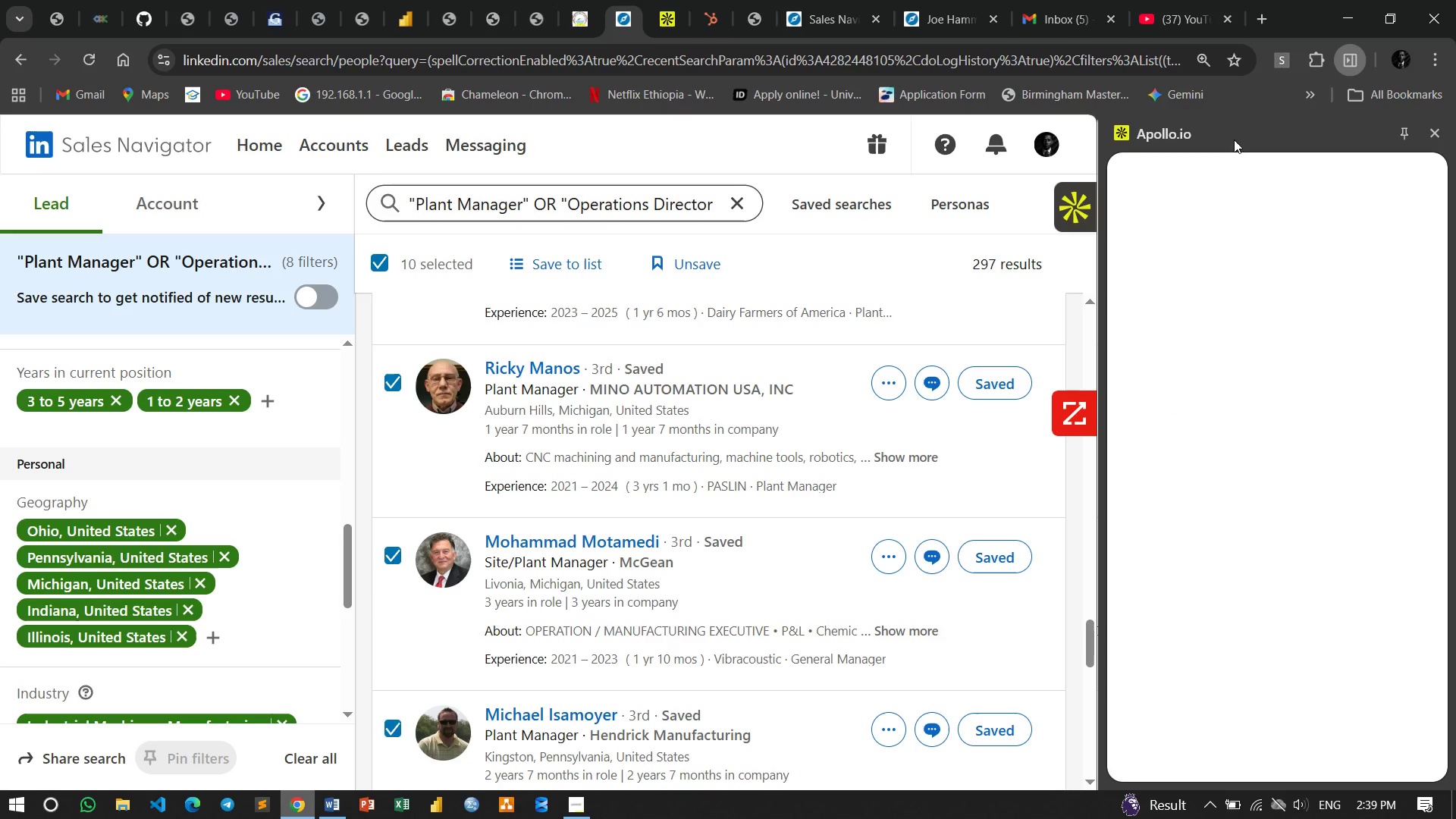 
wait(13.05)
 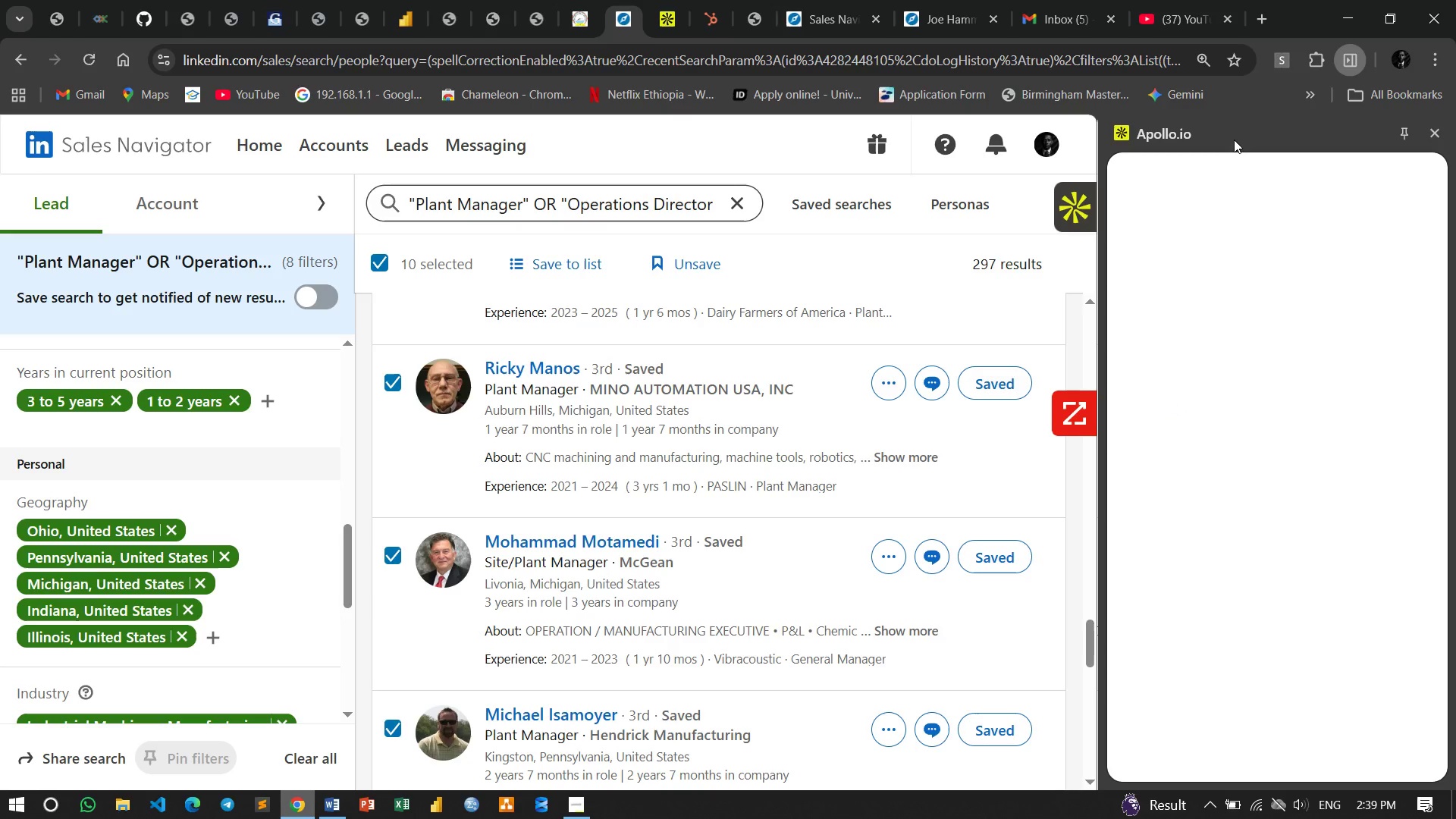 
left_click([664, 19])
 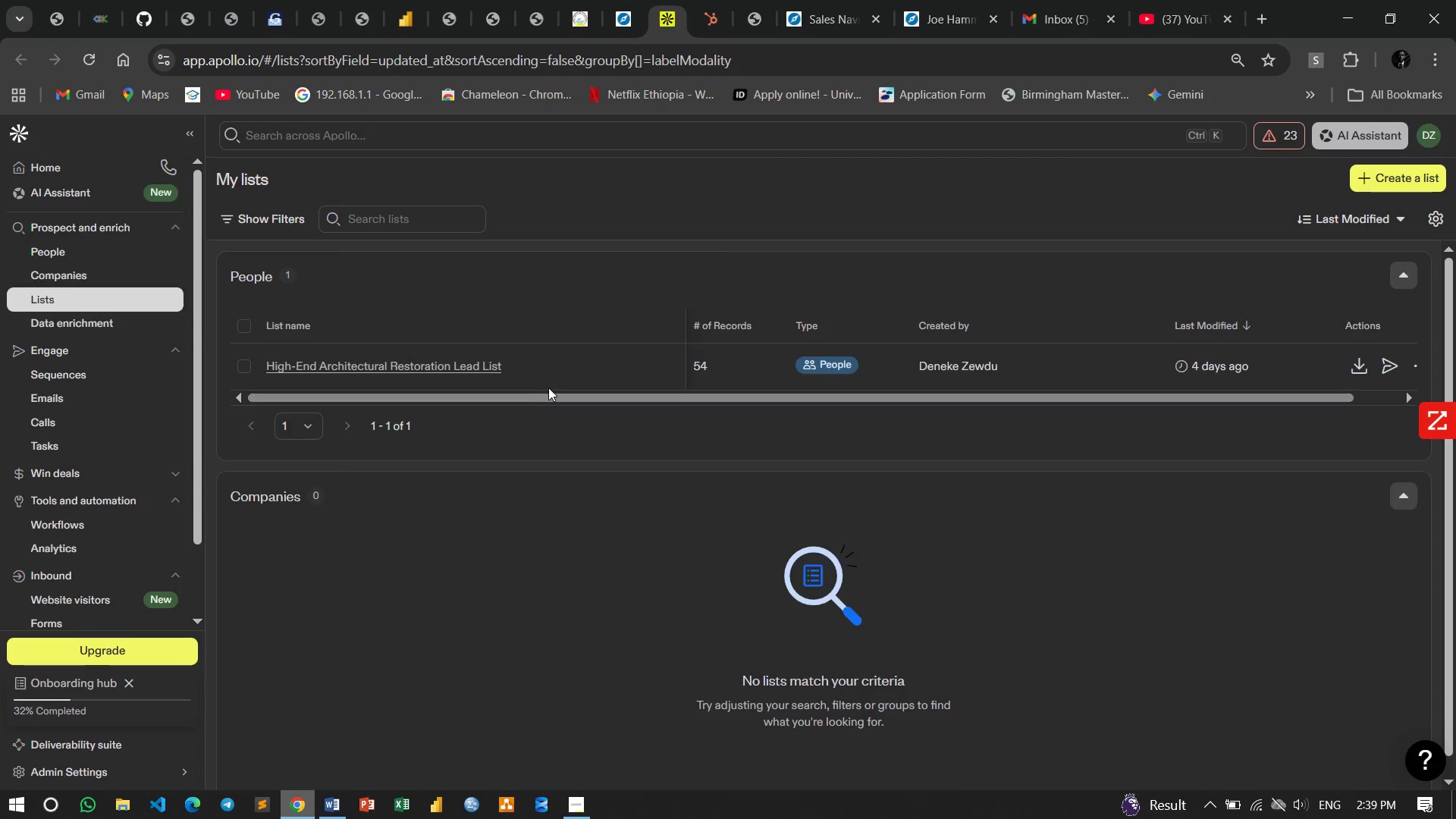 
scroll: coordinate [563, 352], scroll_direction: up, amount: 4.0
 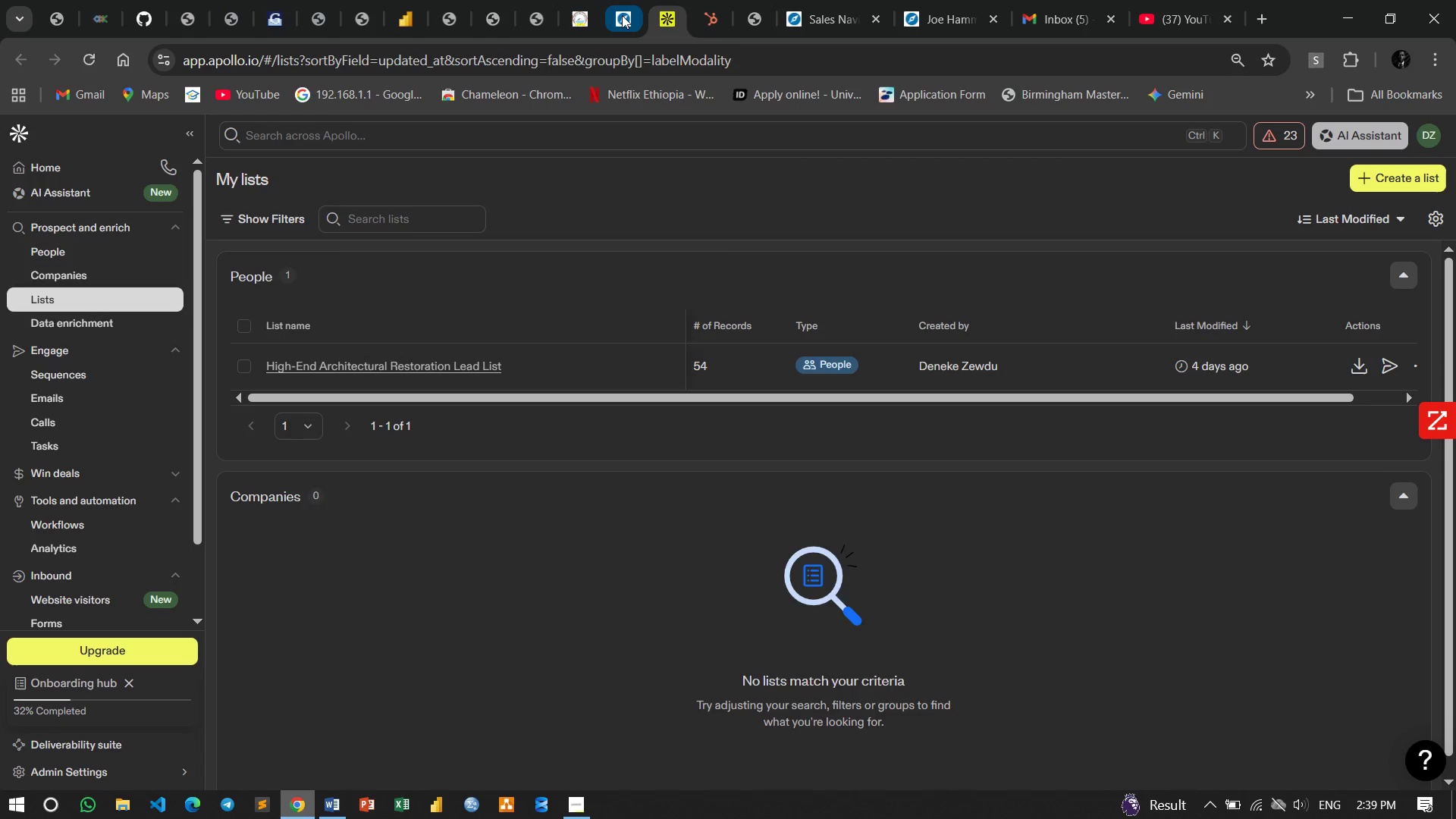 
left_click([622, 15])
 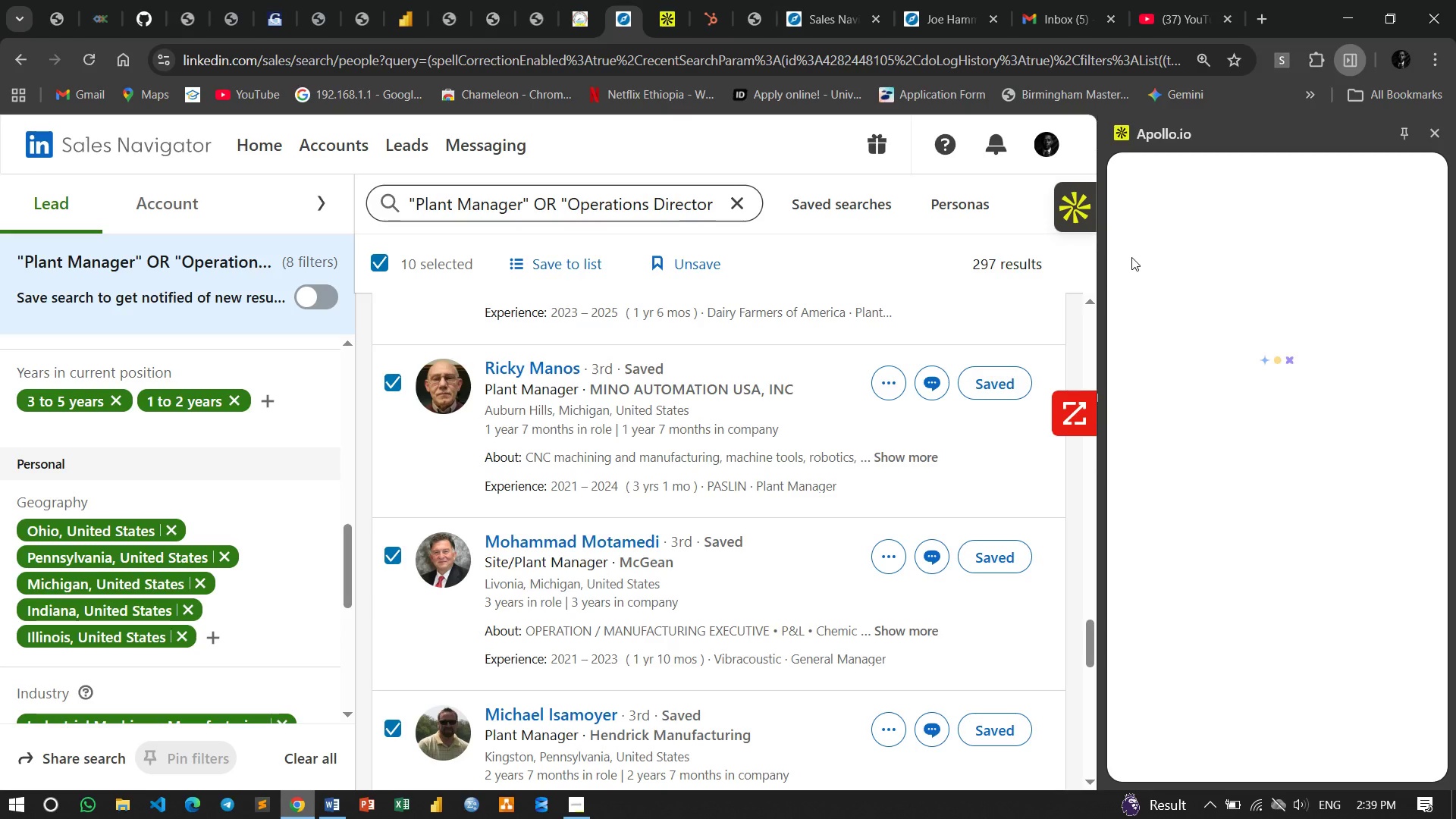 
mouse_move([1197, 331])
 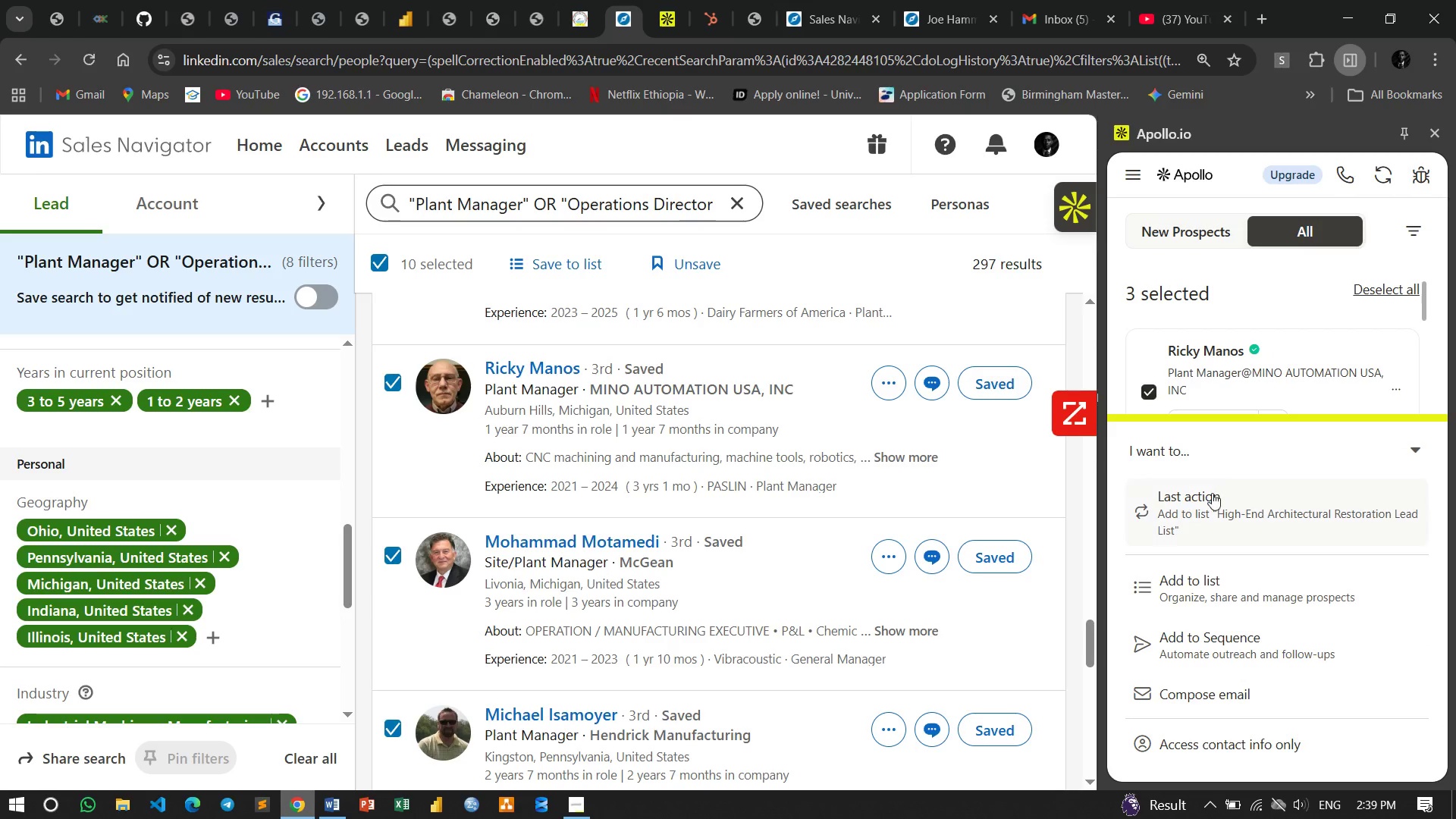 
wait(8.44)
 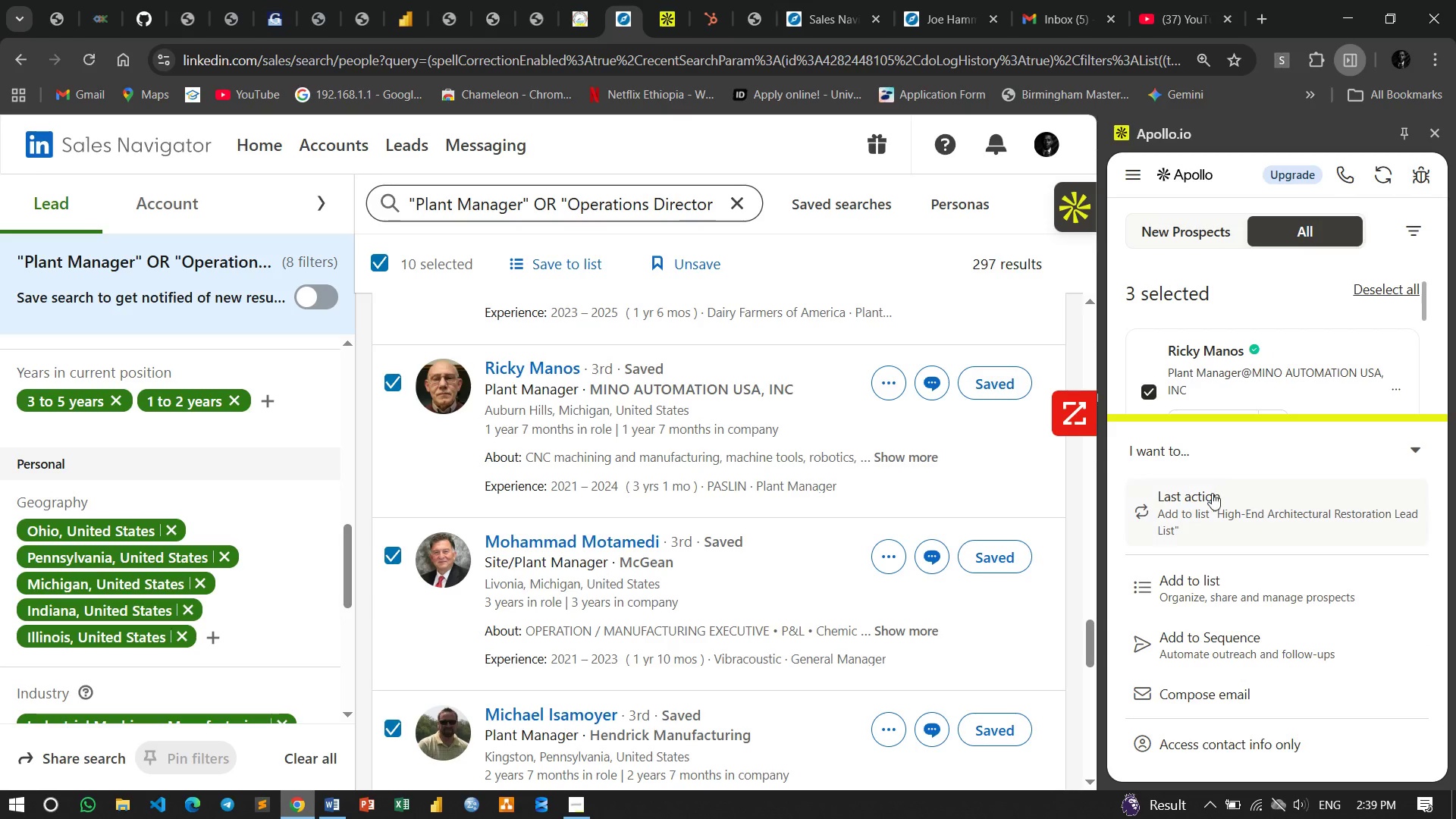 
left_click([1226, 593])
 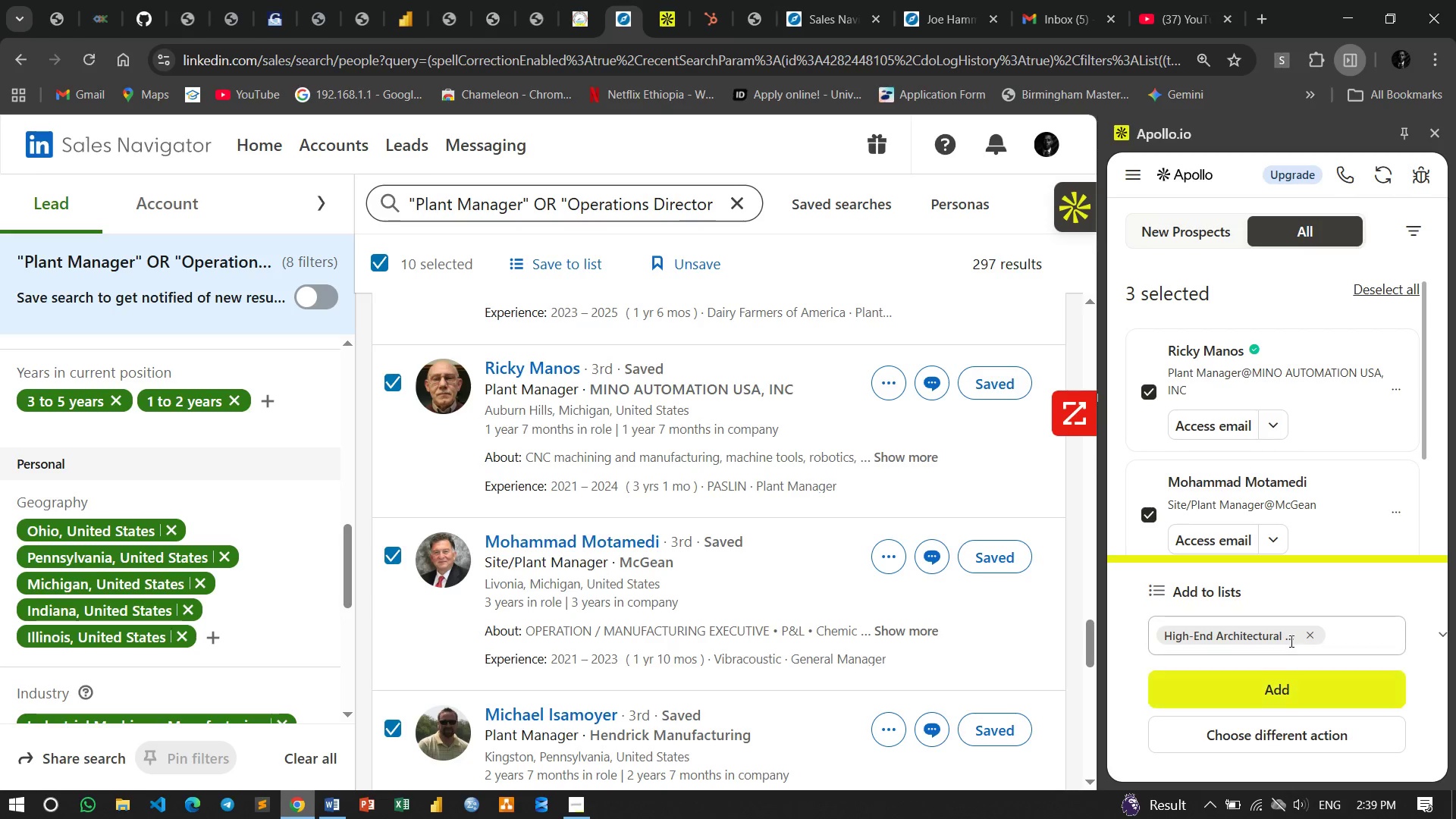 
left_click([1312, 633])
 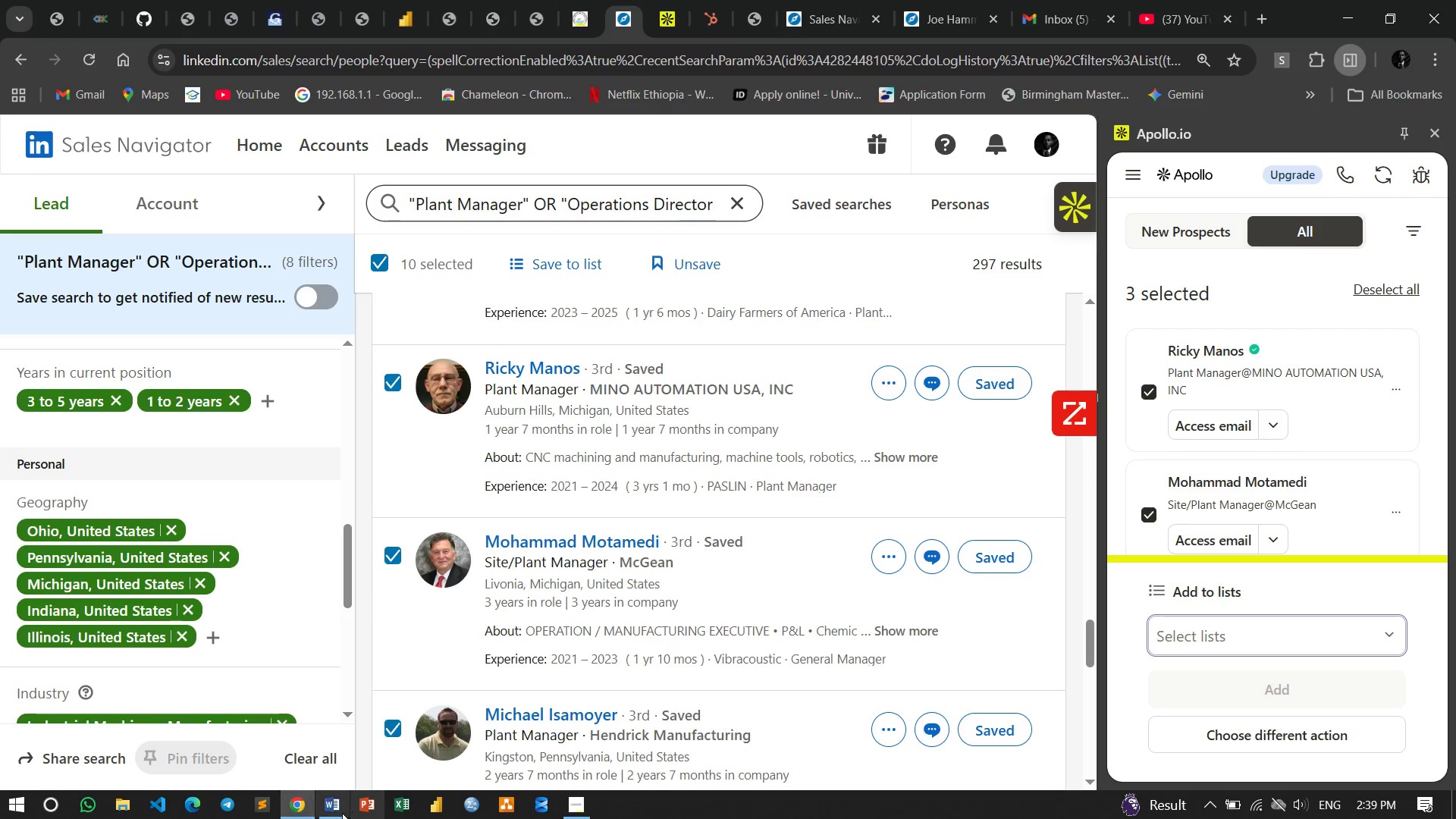 
left_click([338, 811])
 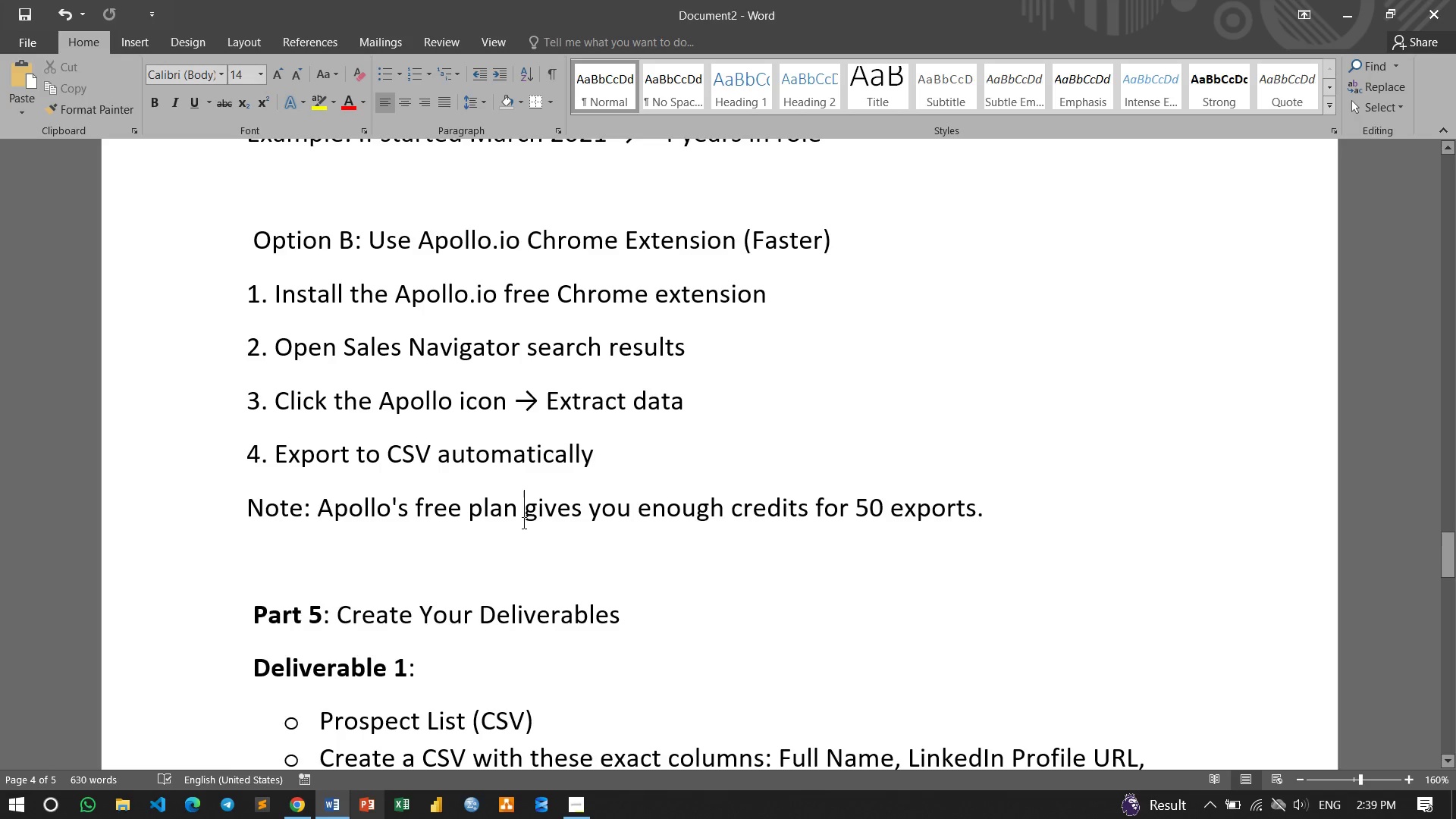 
left_click([522, 522])
 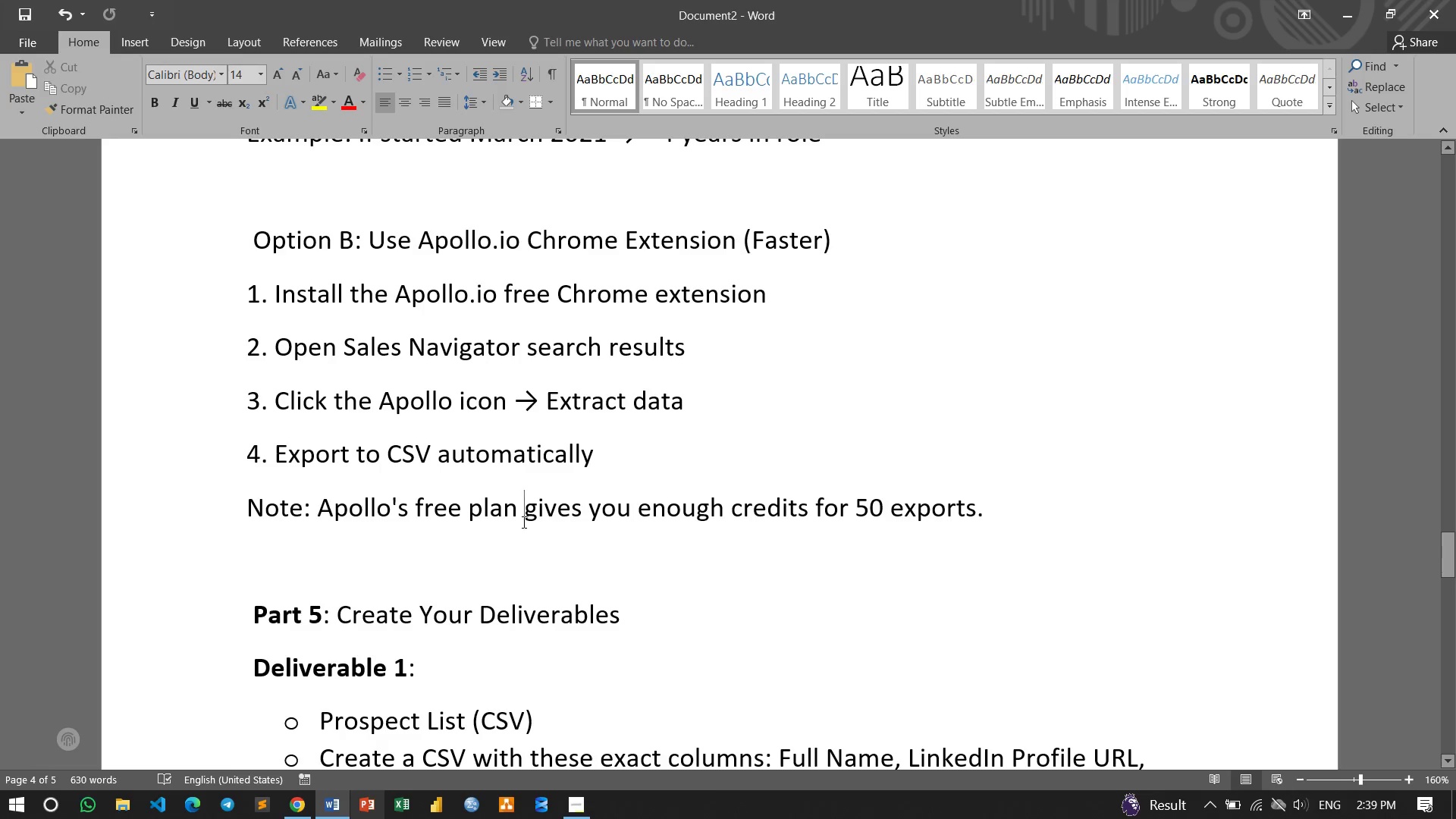 
scroll: coordinate [522, 522], scroll_direction: down, amount: 1.0
 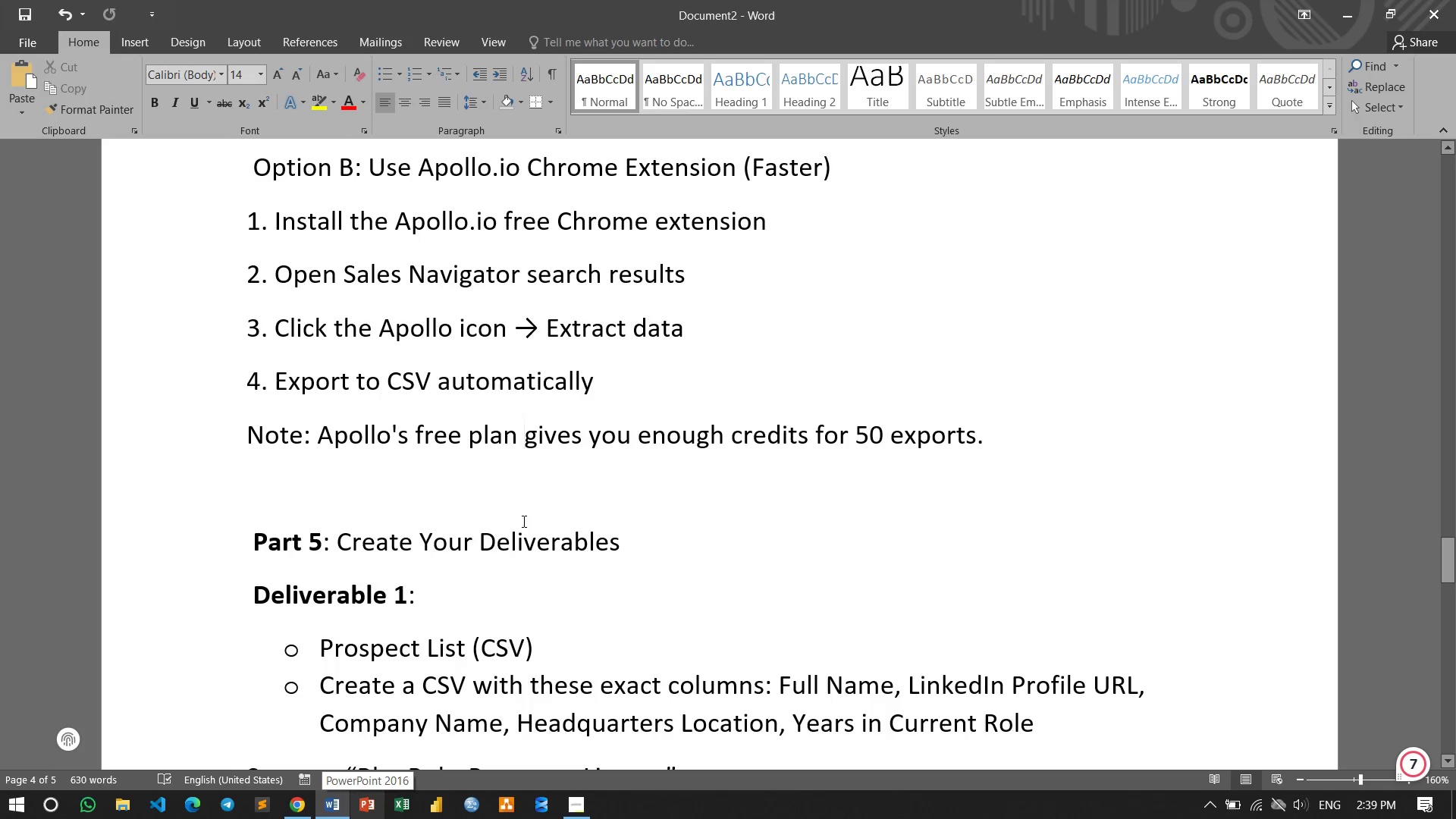 
scroll: coordinate [522, 521], scroll_direction: up, amount: 2.0
 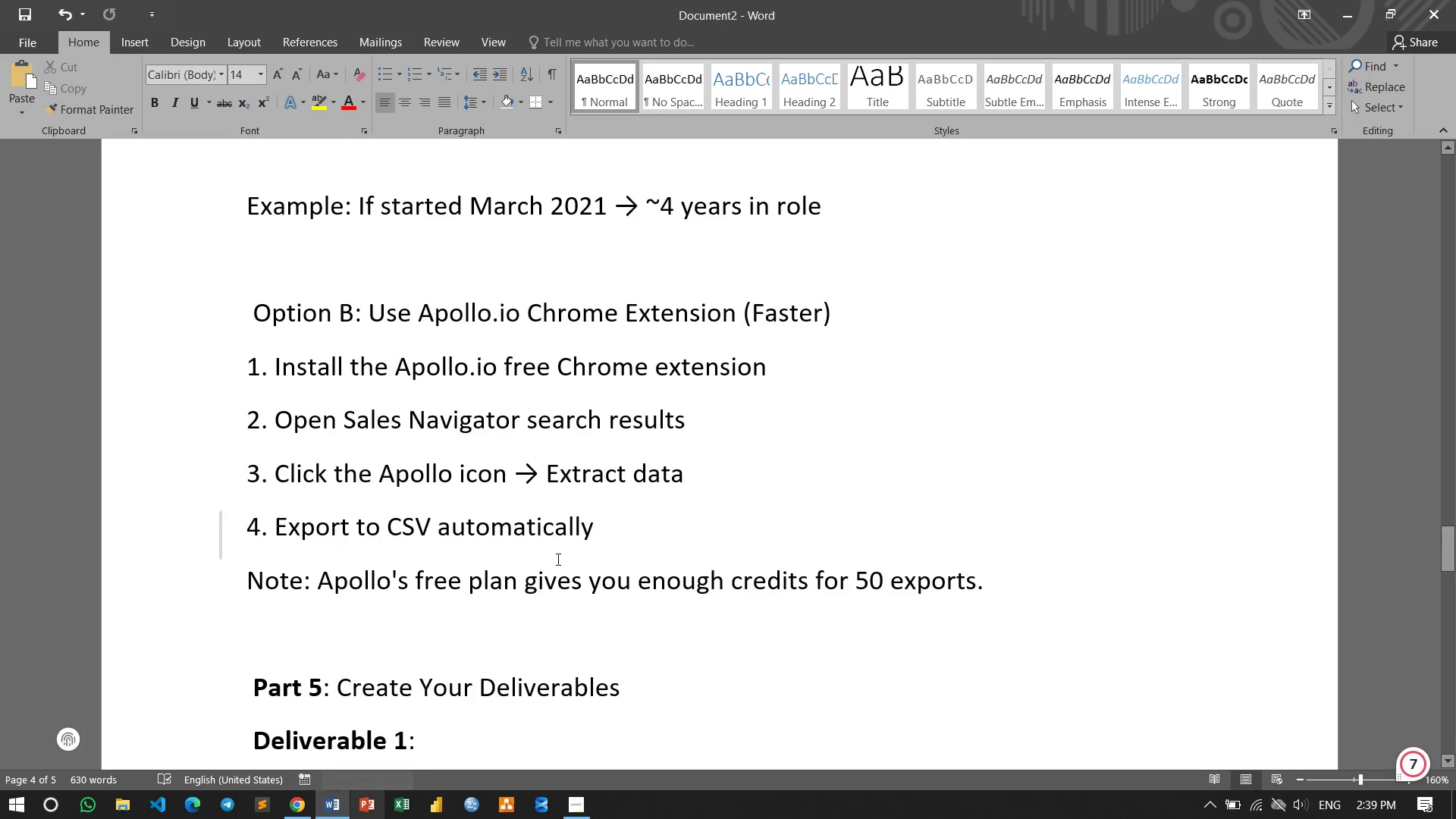 
scroll: coordinate [522, 517], scroll_direction: down, amount: 3.0
 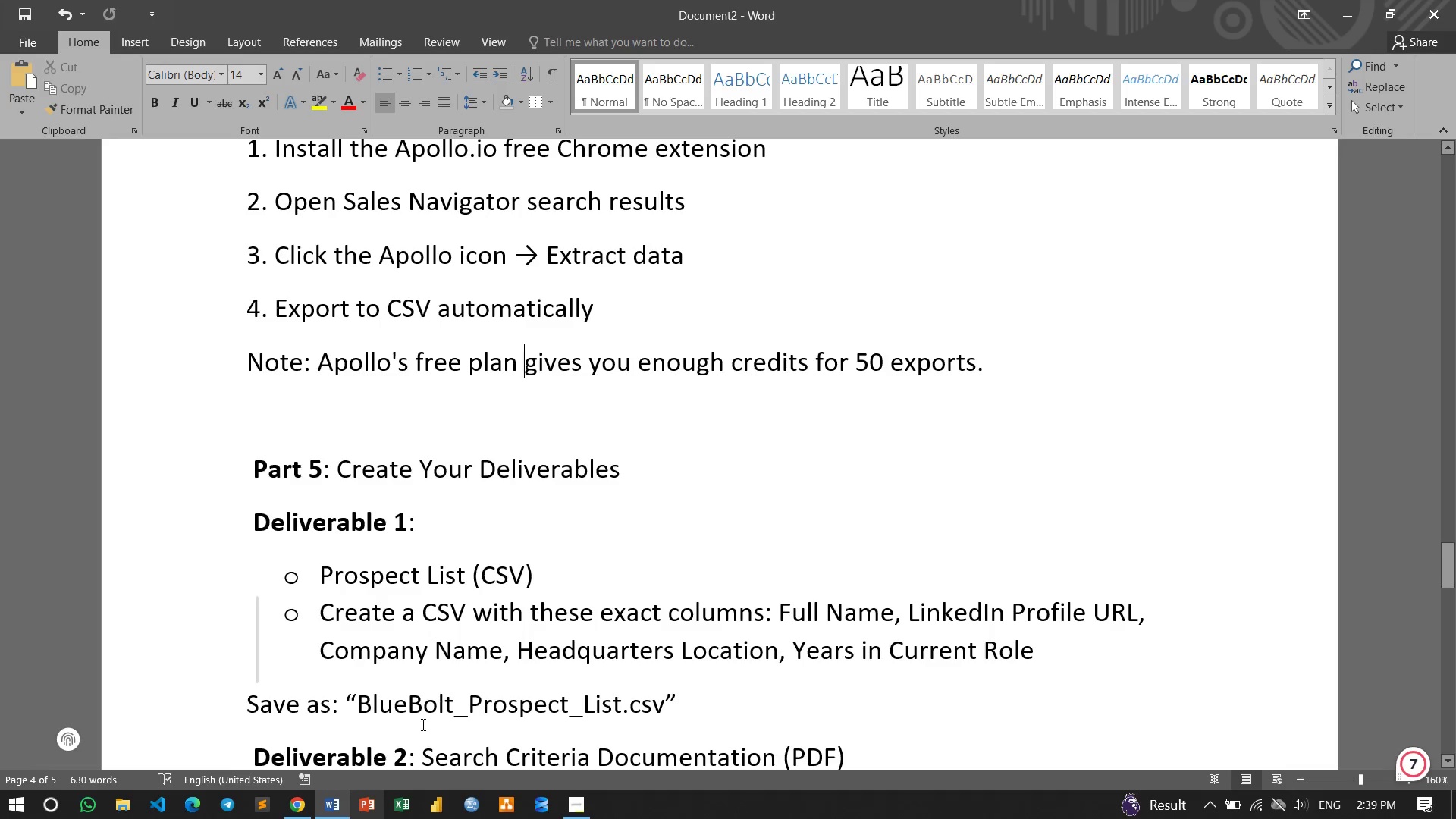 
left_click_drag(start_coordinate=[357, 711], to_coordinate=[609, 708])
 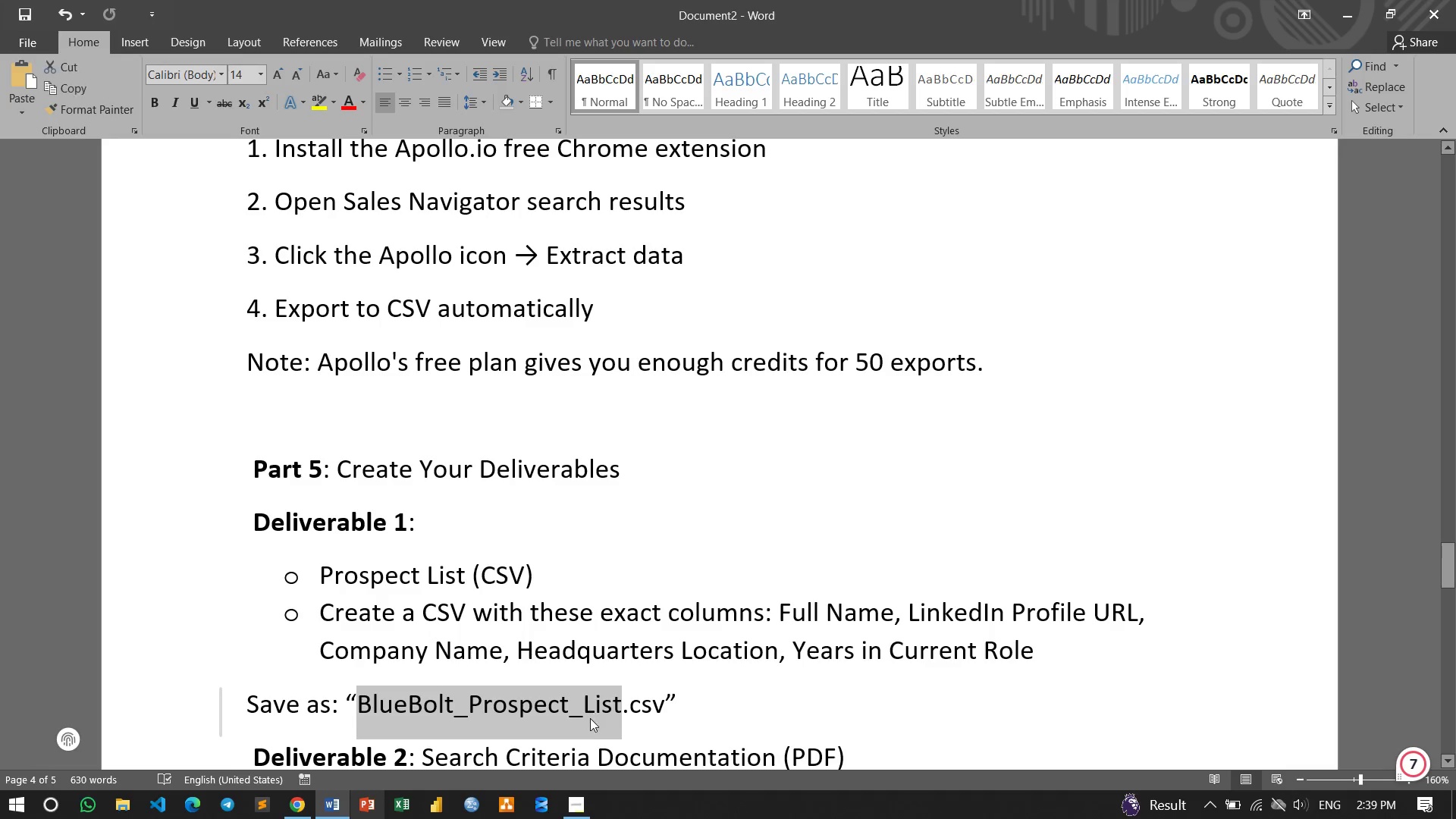 
key(Control+C)
 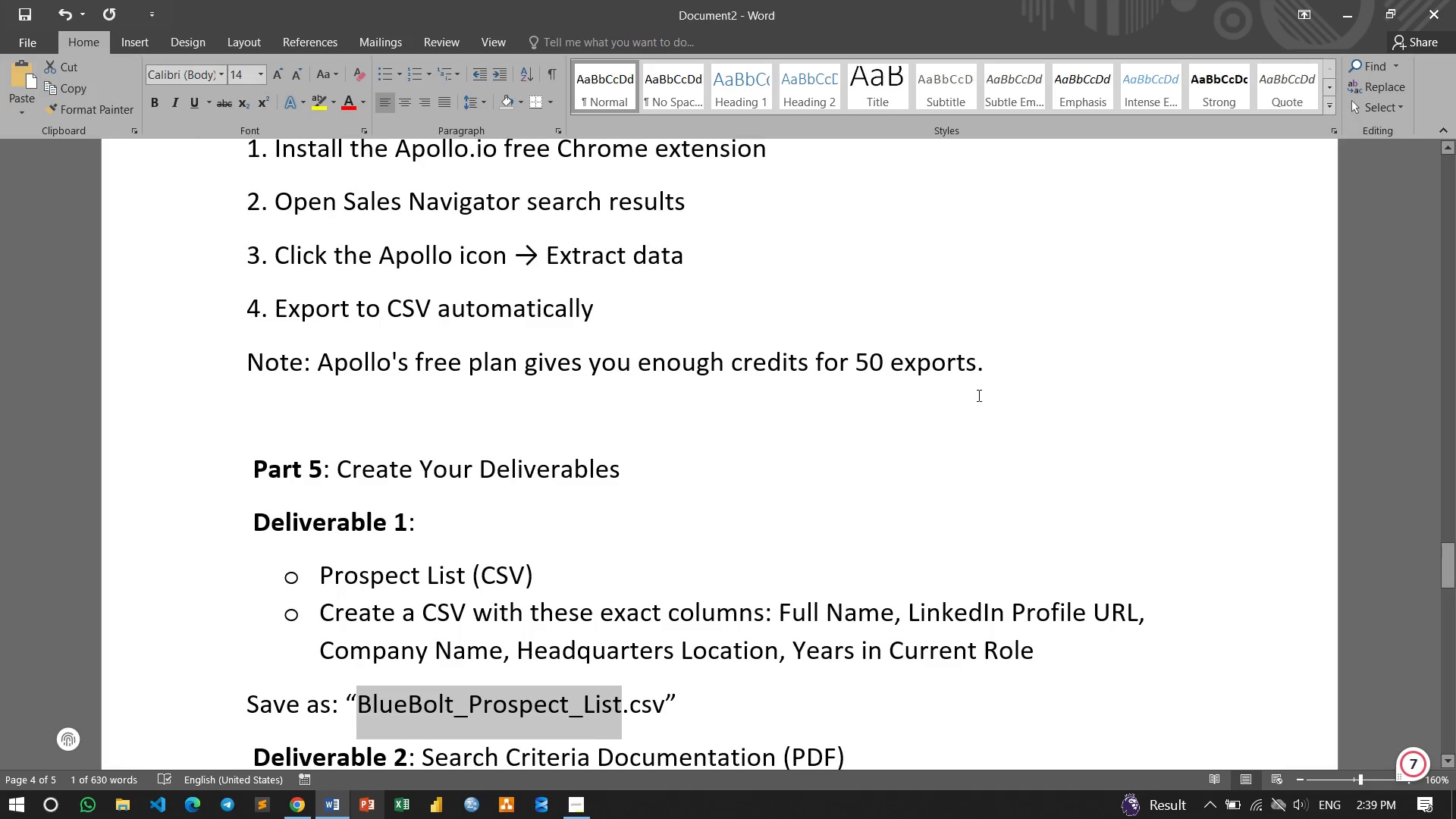 
key(Control+C)
 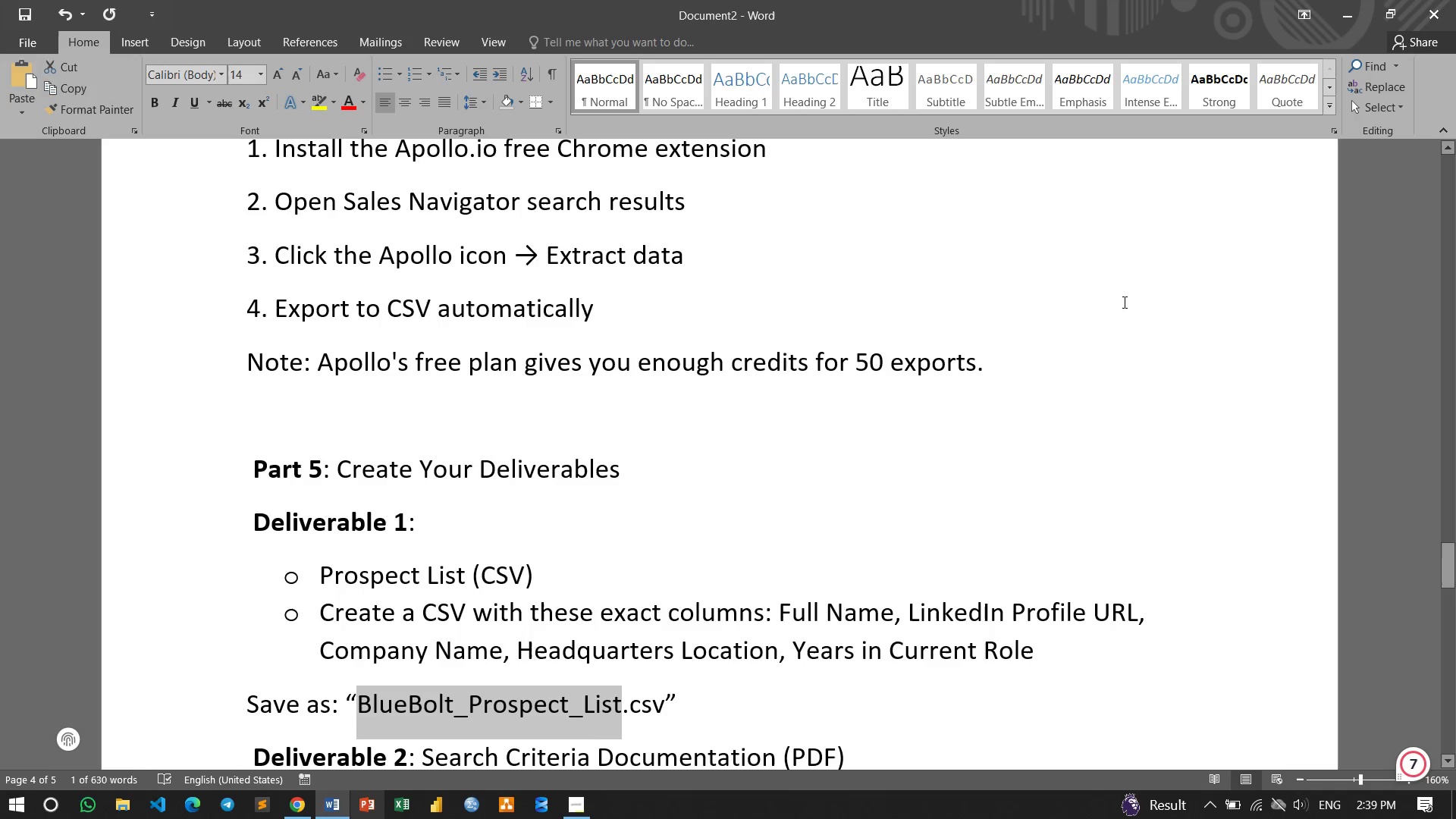 
key(Control+C)
 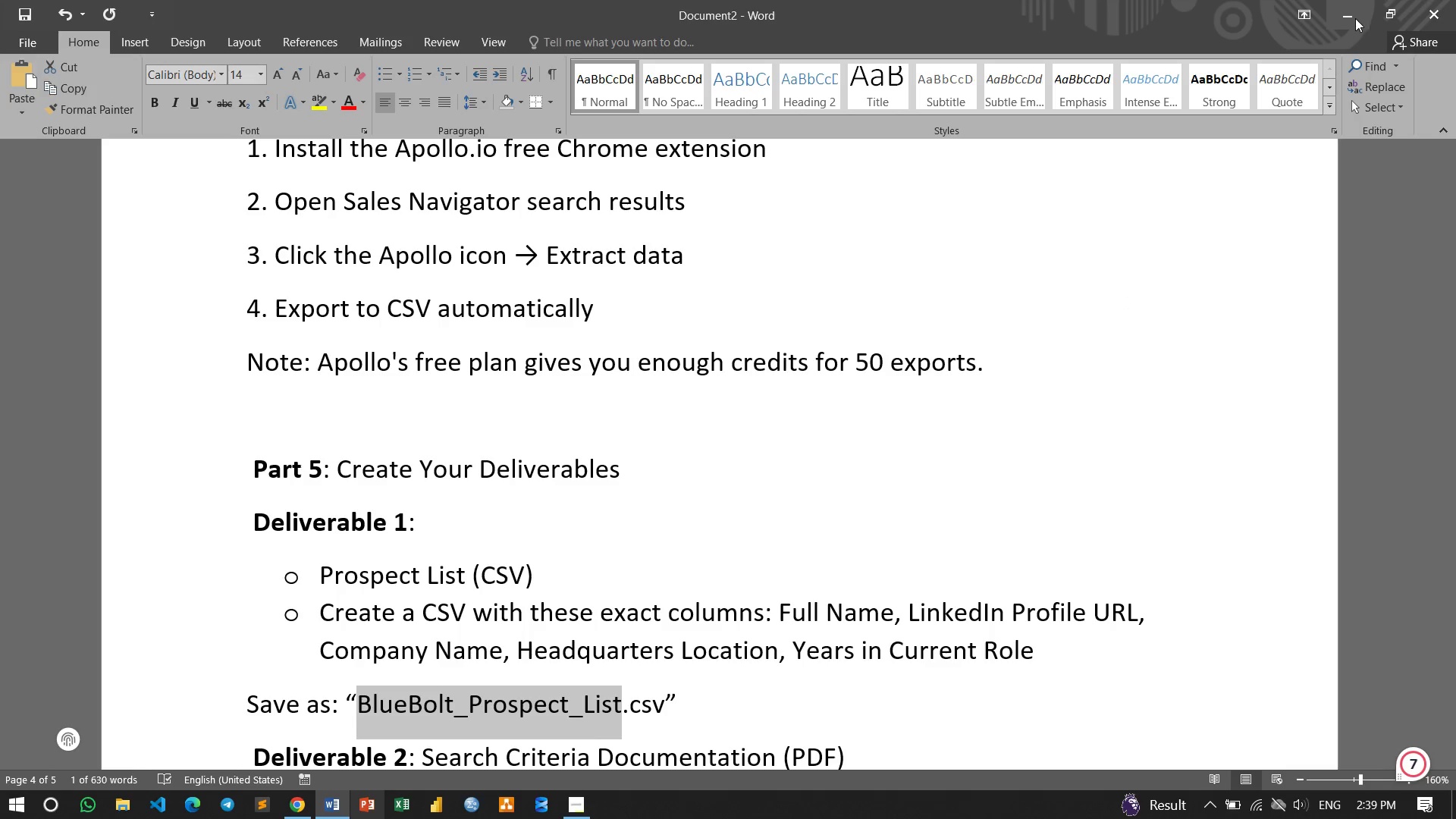 
left_click([1355, 17])
 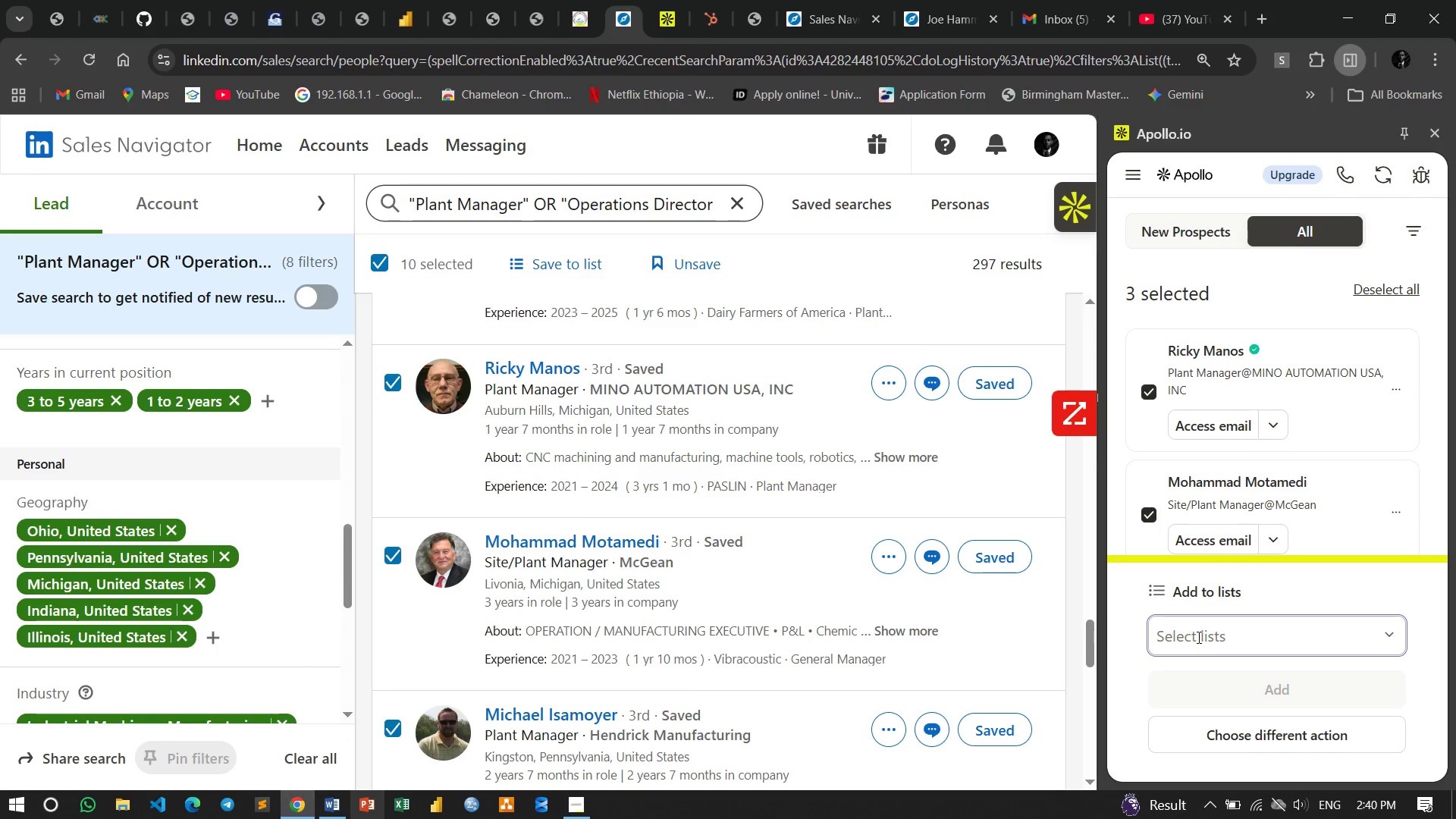 
left_click([1198, 637])
 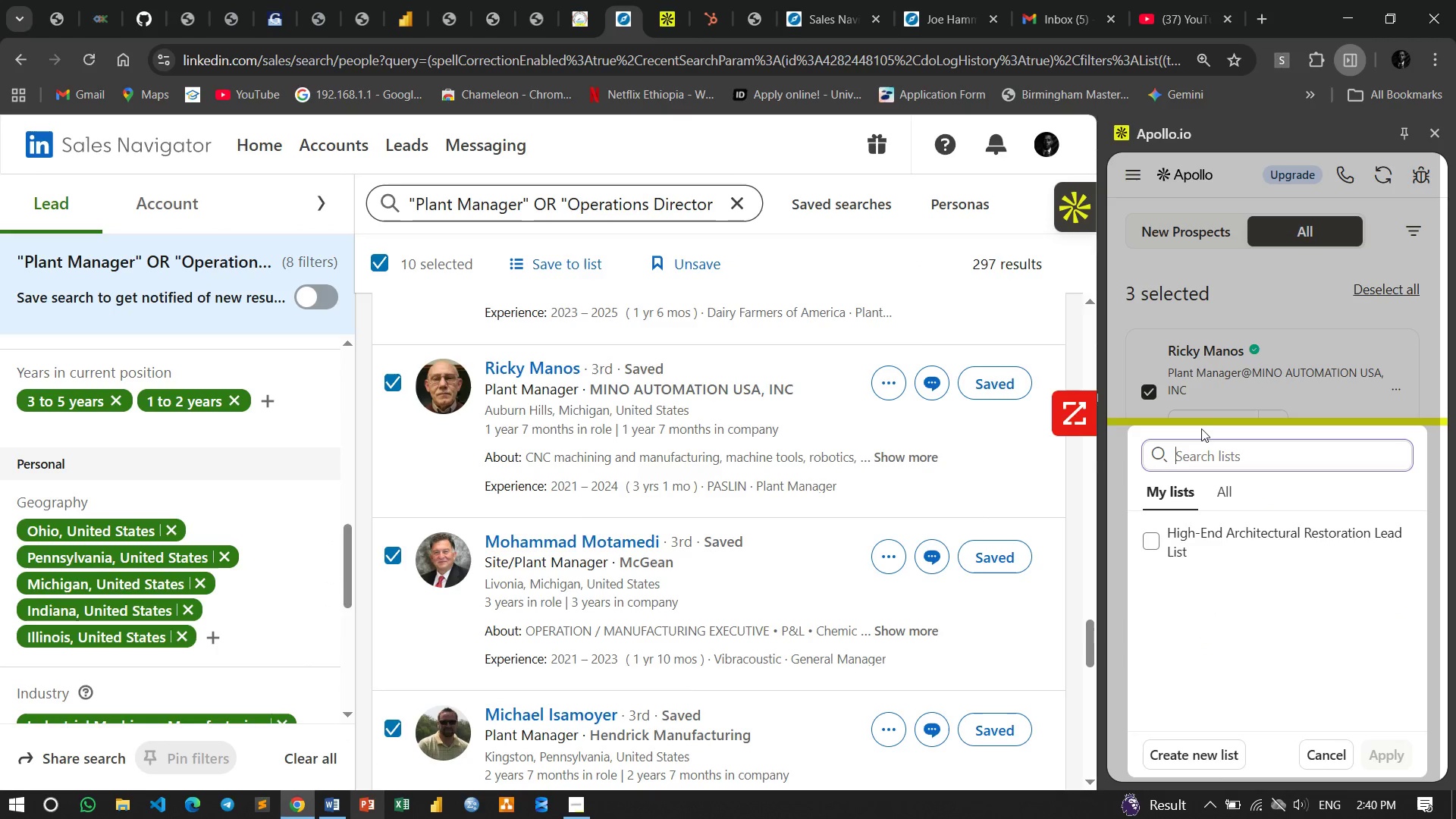 
left_click([1197, 449])
 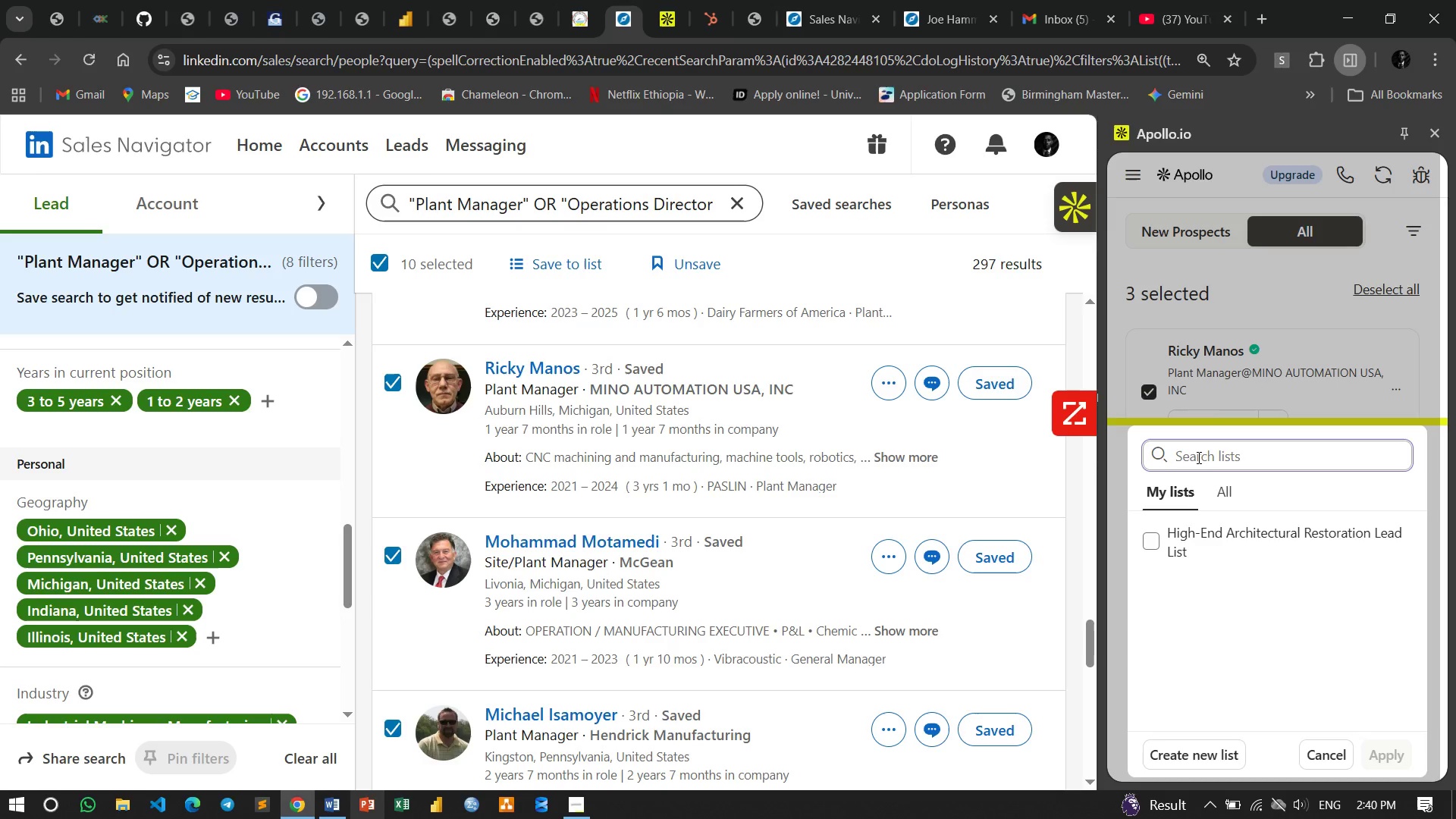 
key(Control+V)
 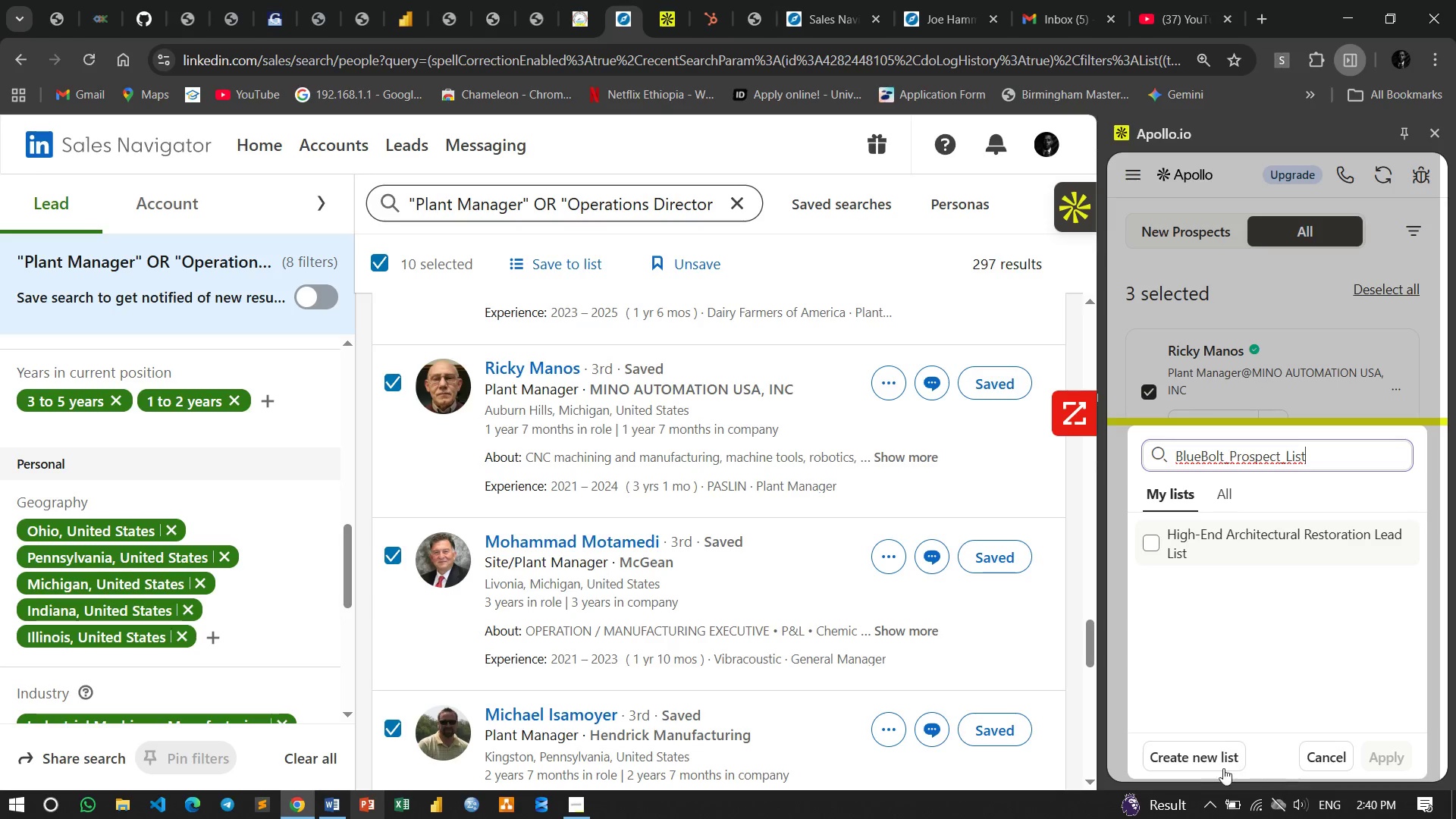 
left_click([1207, 756])
 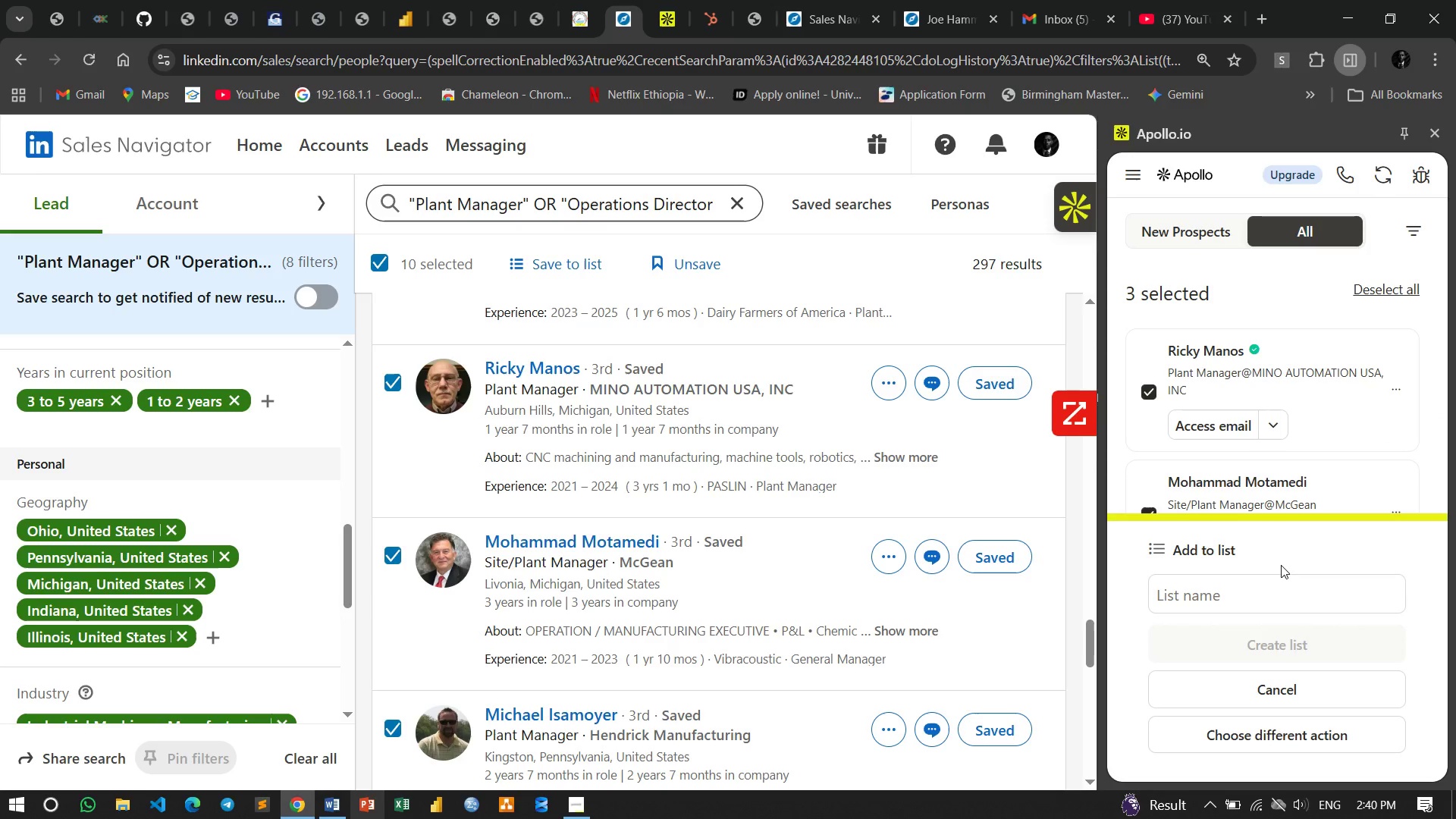 
wait(9.91)
 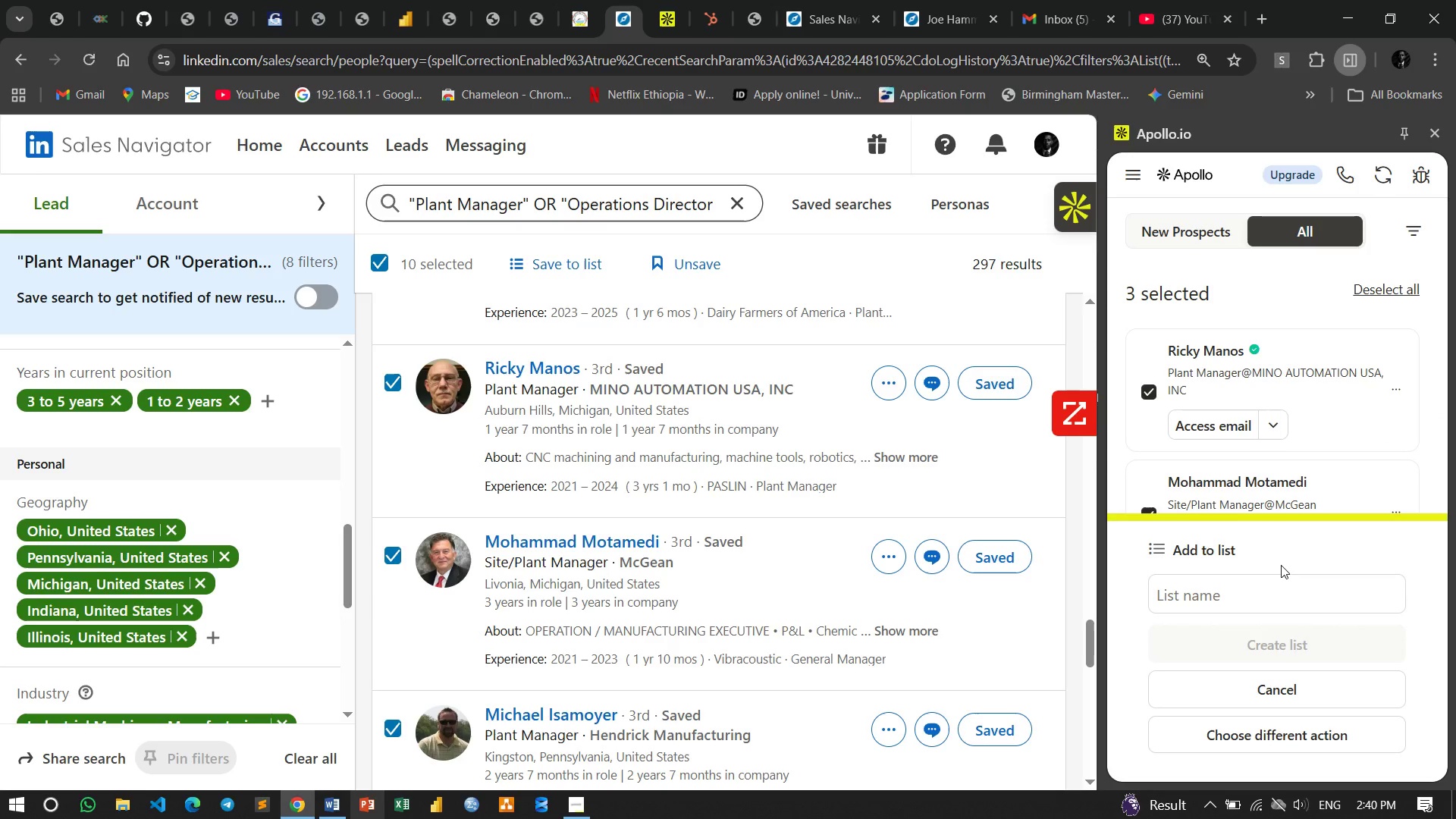 
left_click([1259, 741])
 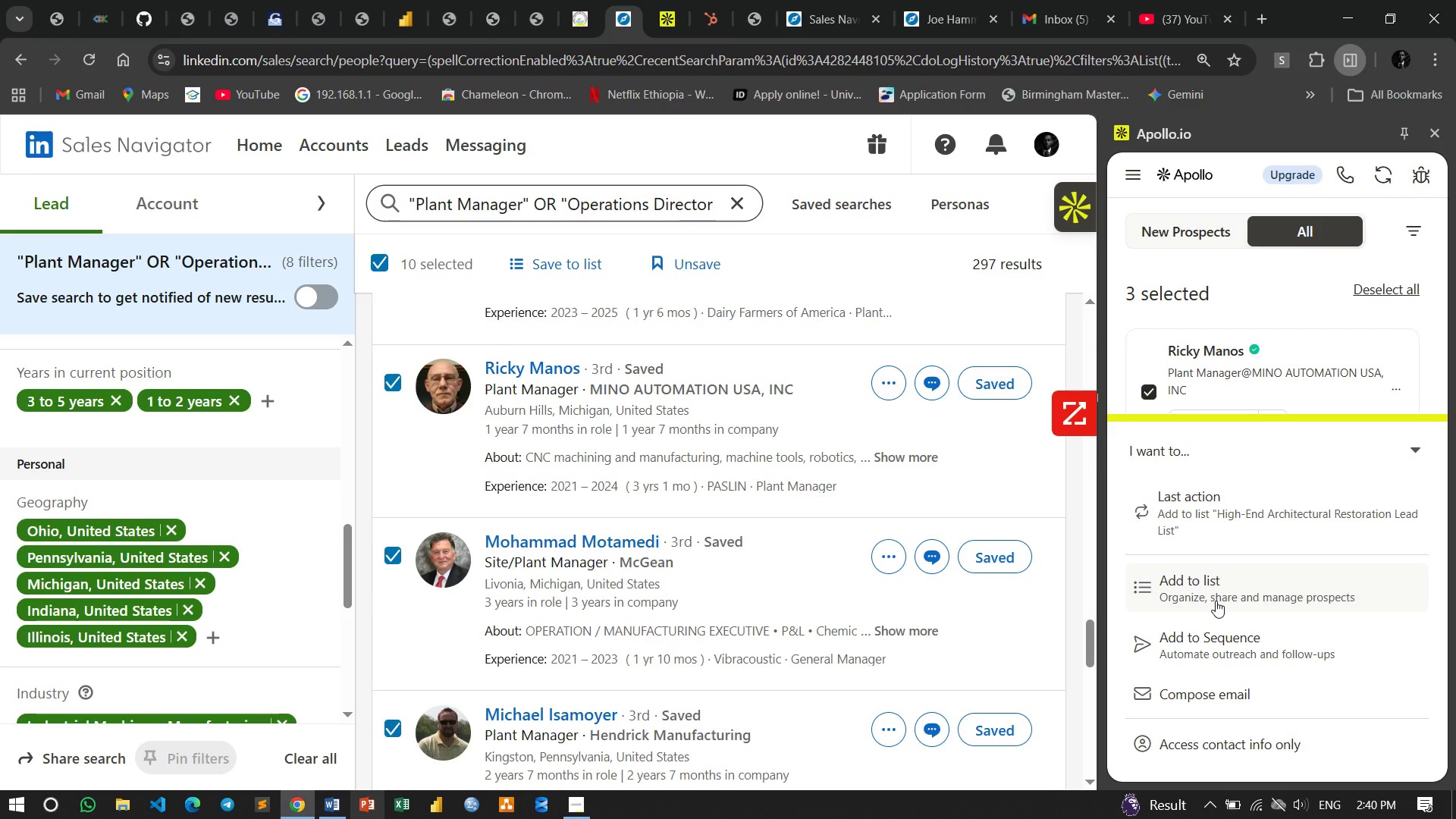 
wait(5.23)
 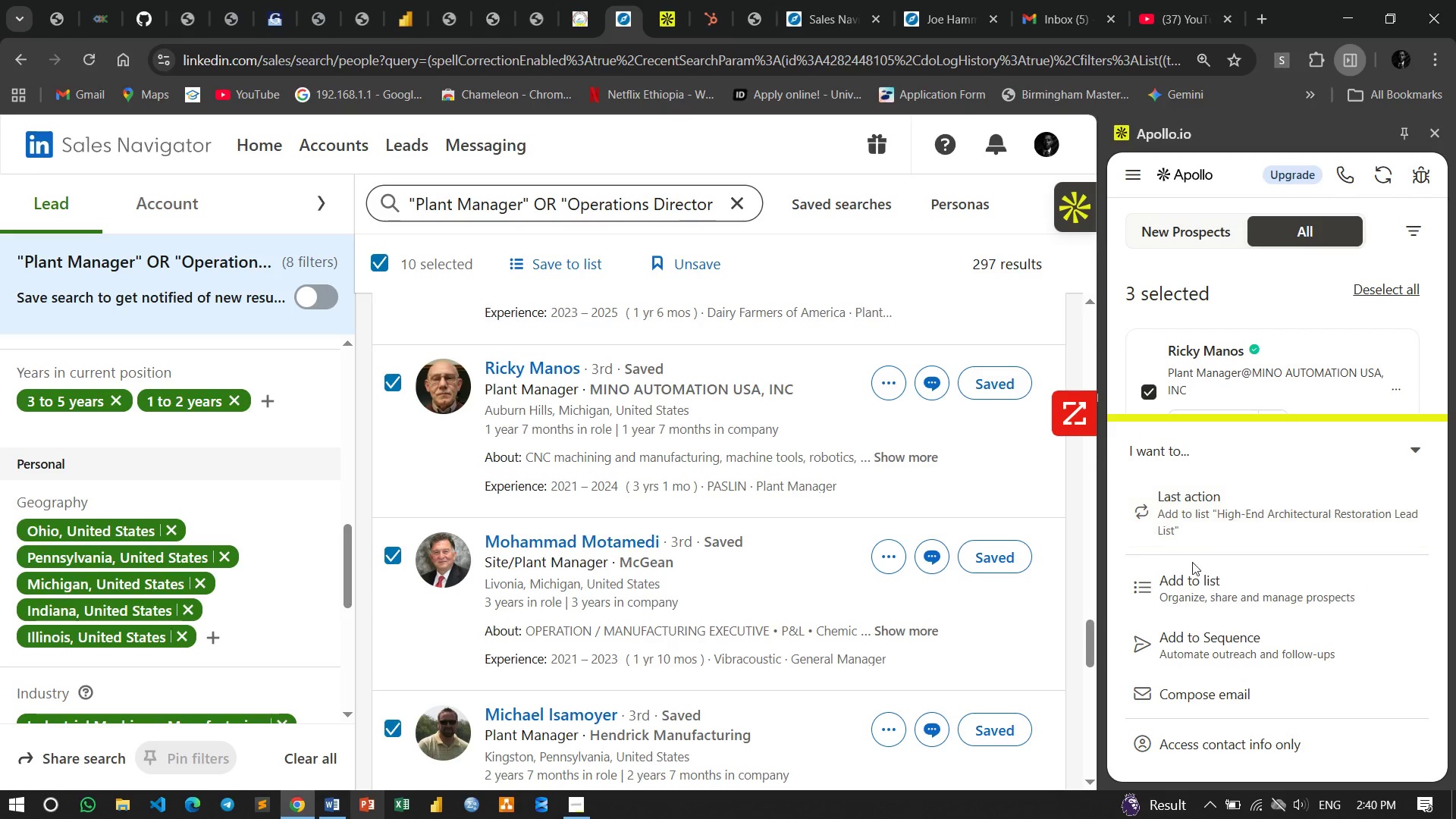 
left_click([1301, 285])
 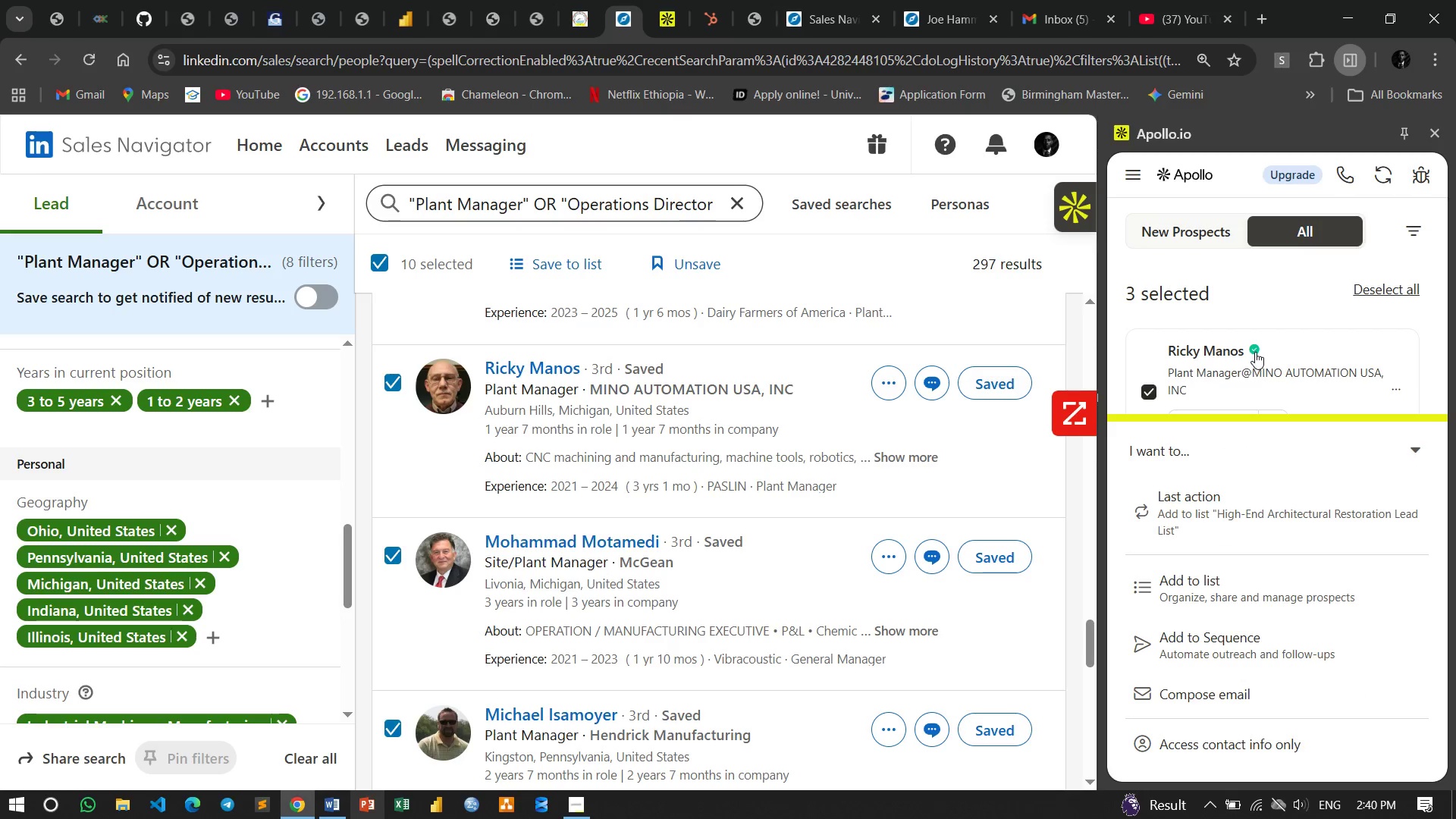 
scroll: coordinate [1293, 359], scroll_direction: up, amount: 3.0
 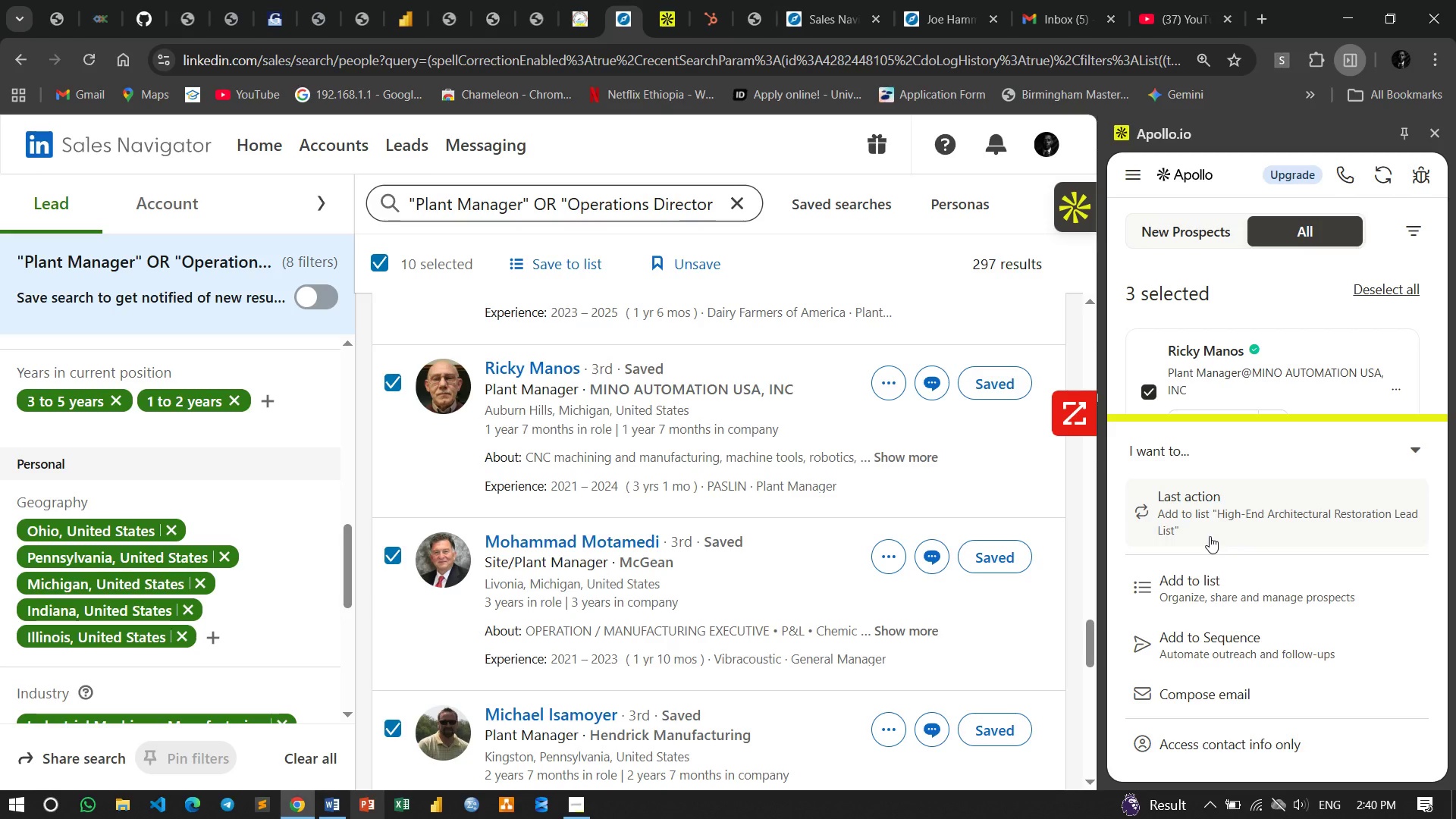 
wait(10.35)
 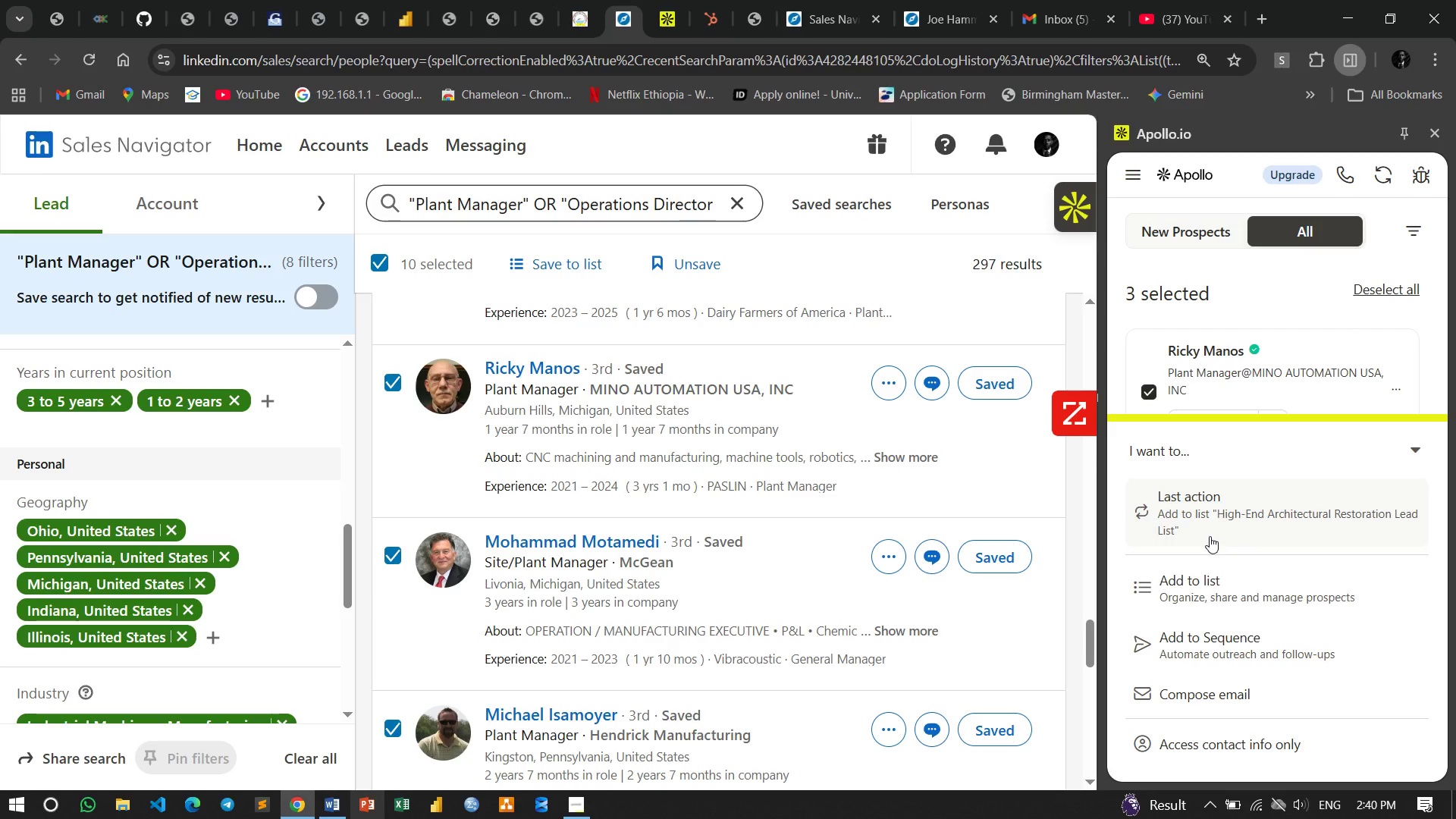 
left_click([1260, 591])
 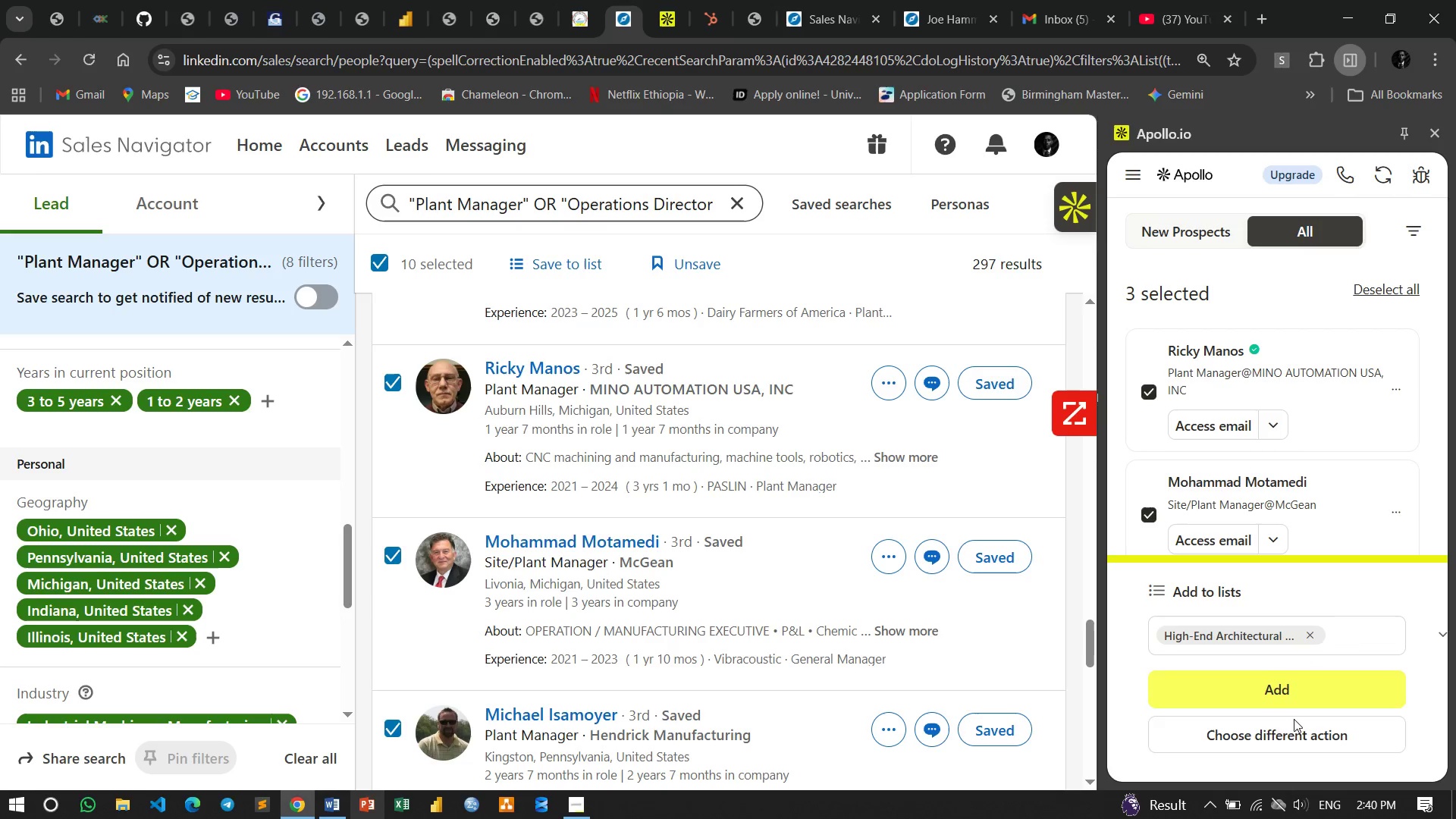 
left_click([1286, 725])
 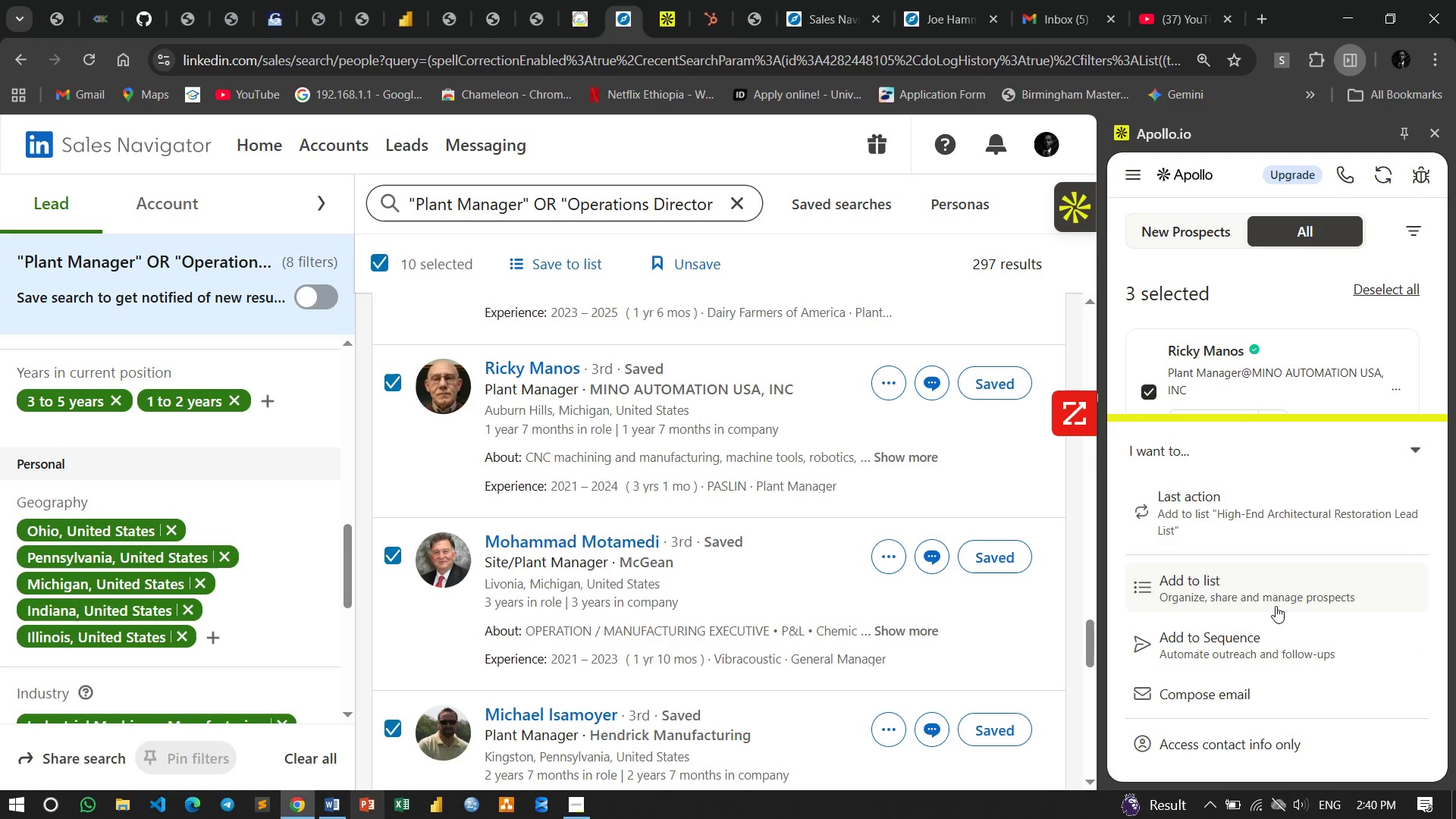 
left_click([1266, 595])
 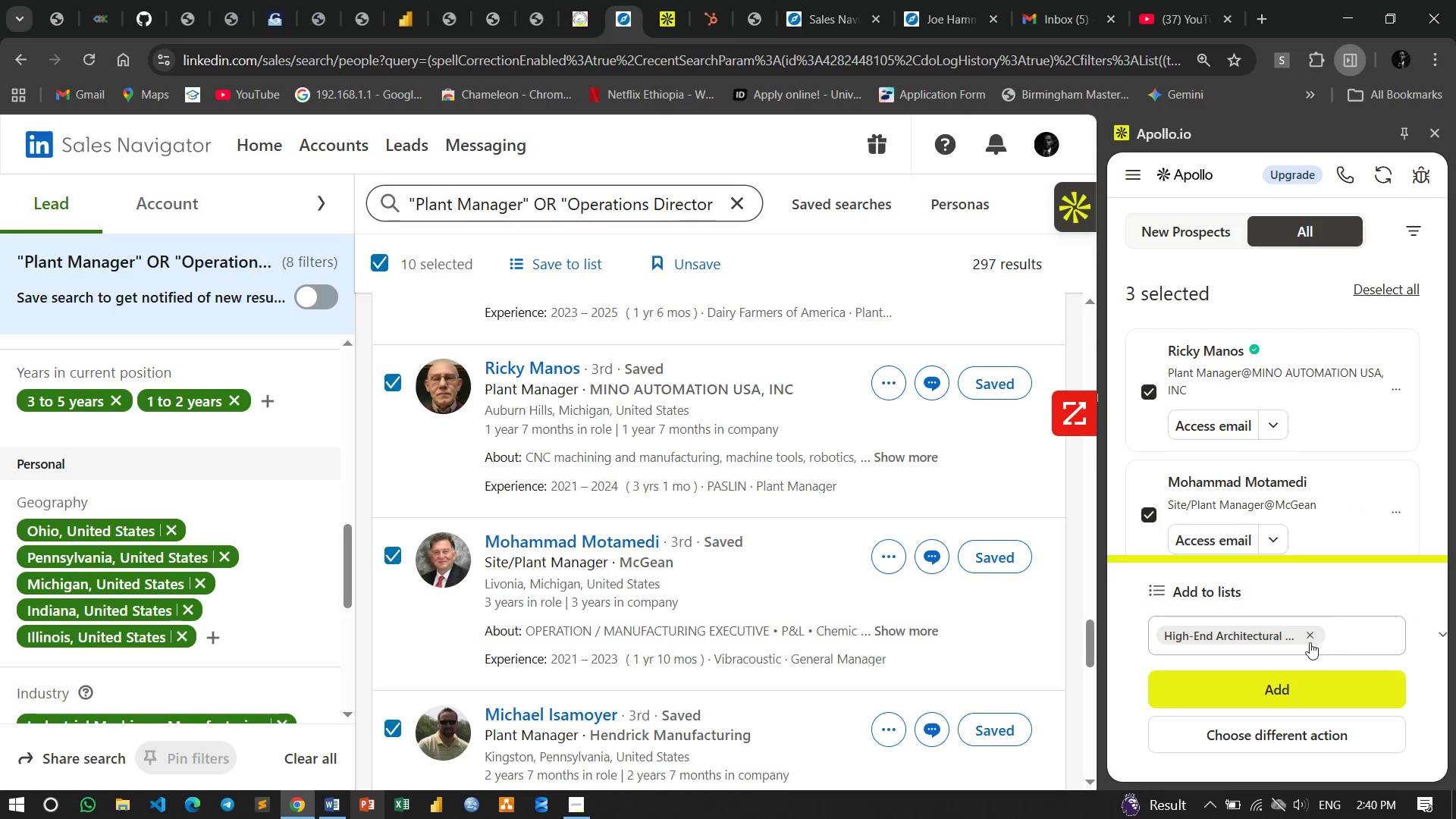 
left_click([1309, 639])
 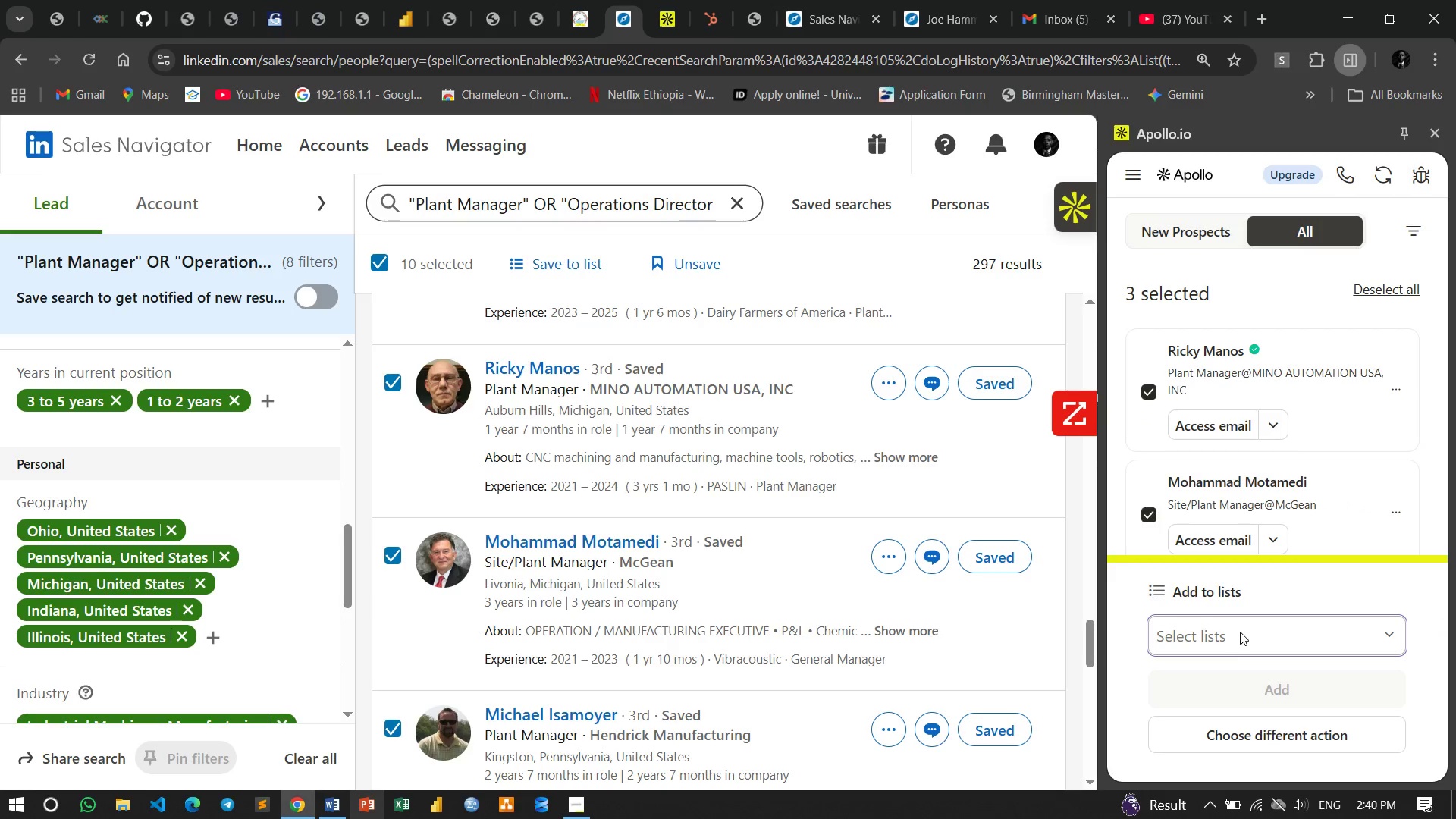 
left_click([1240, 632])
 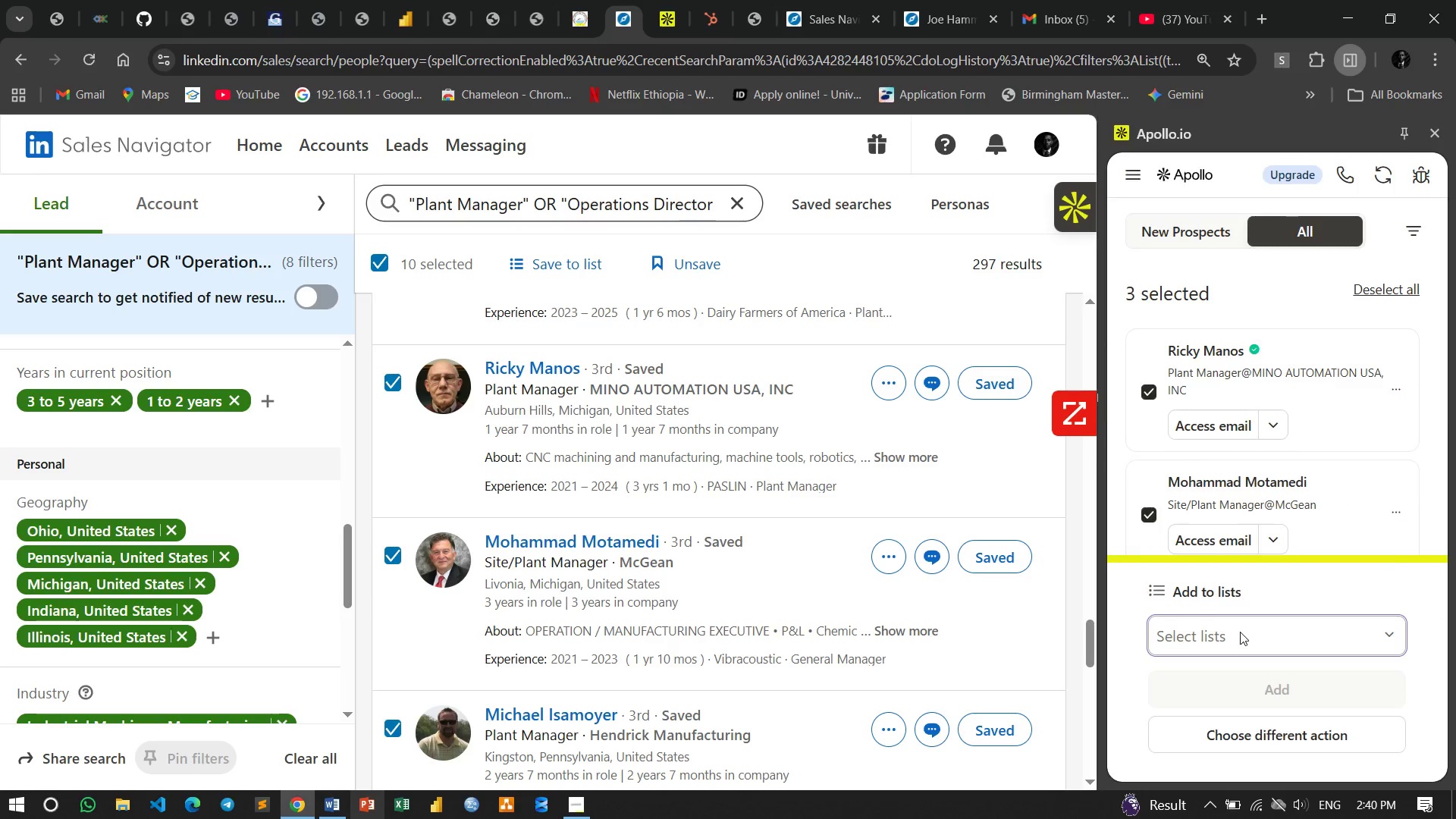 
key(Control+V)
 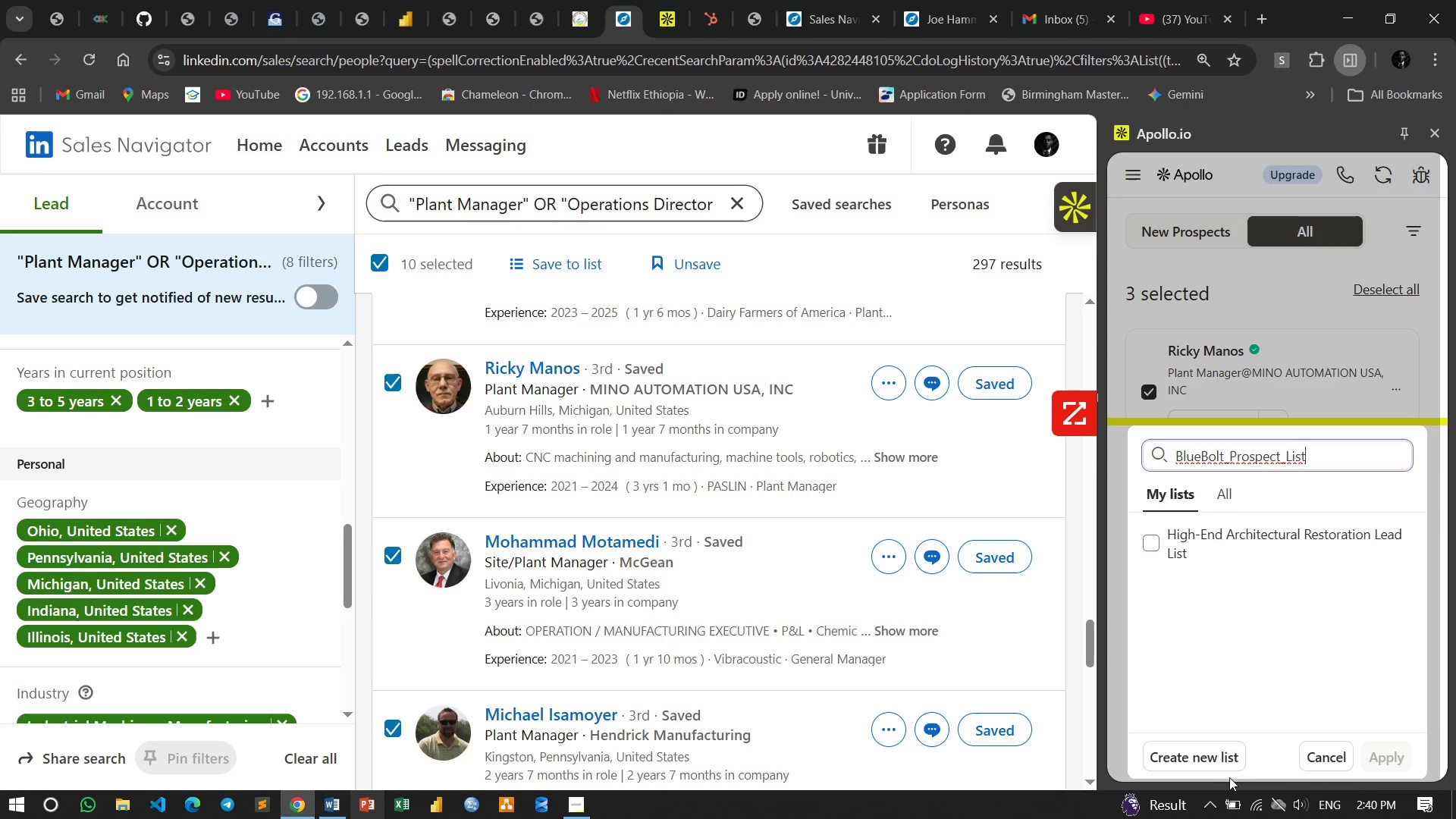 
left_click([1217, 758])
 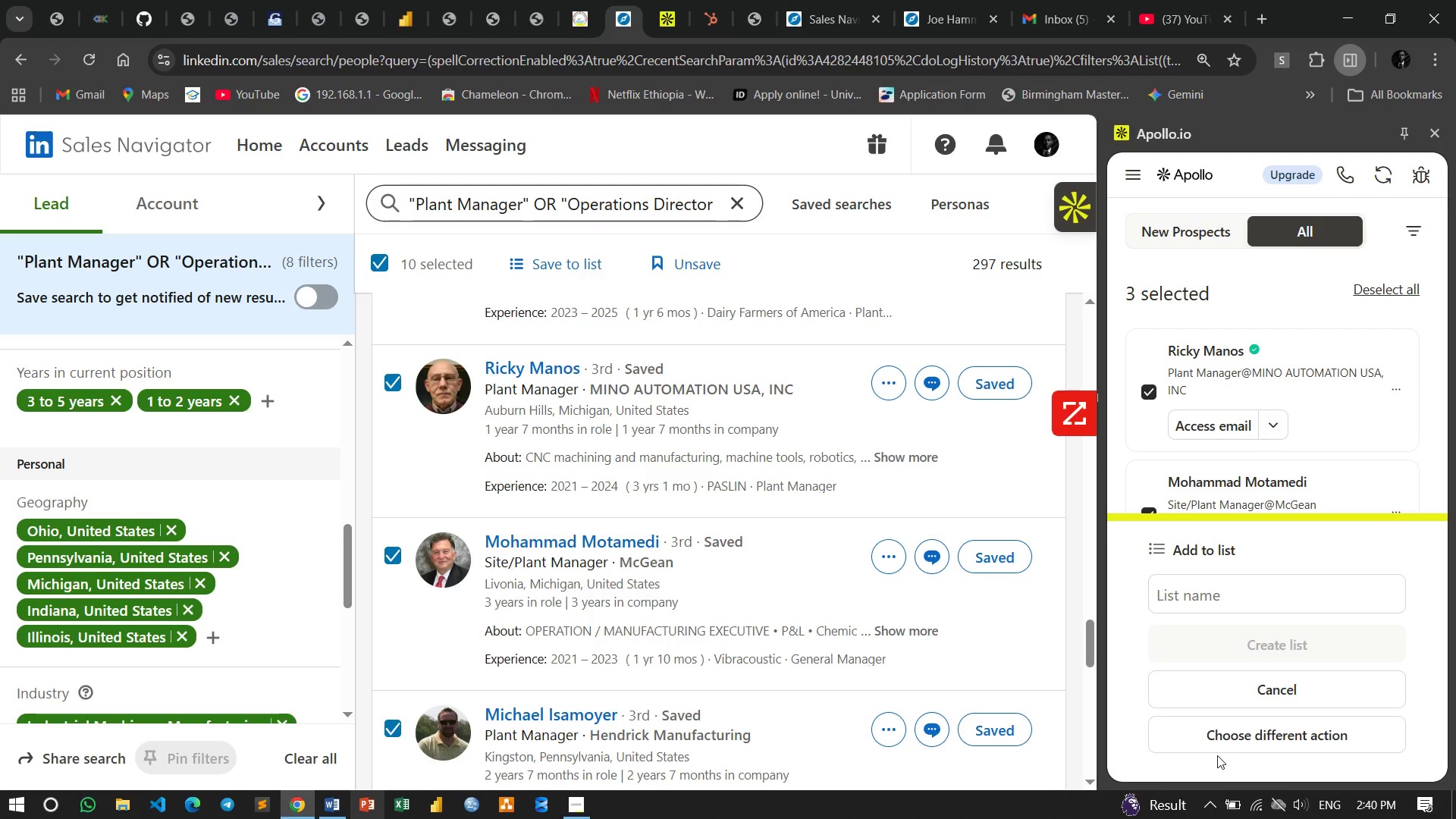 
left_click([1218, 590])
 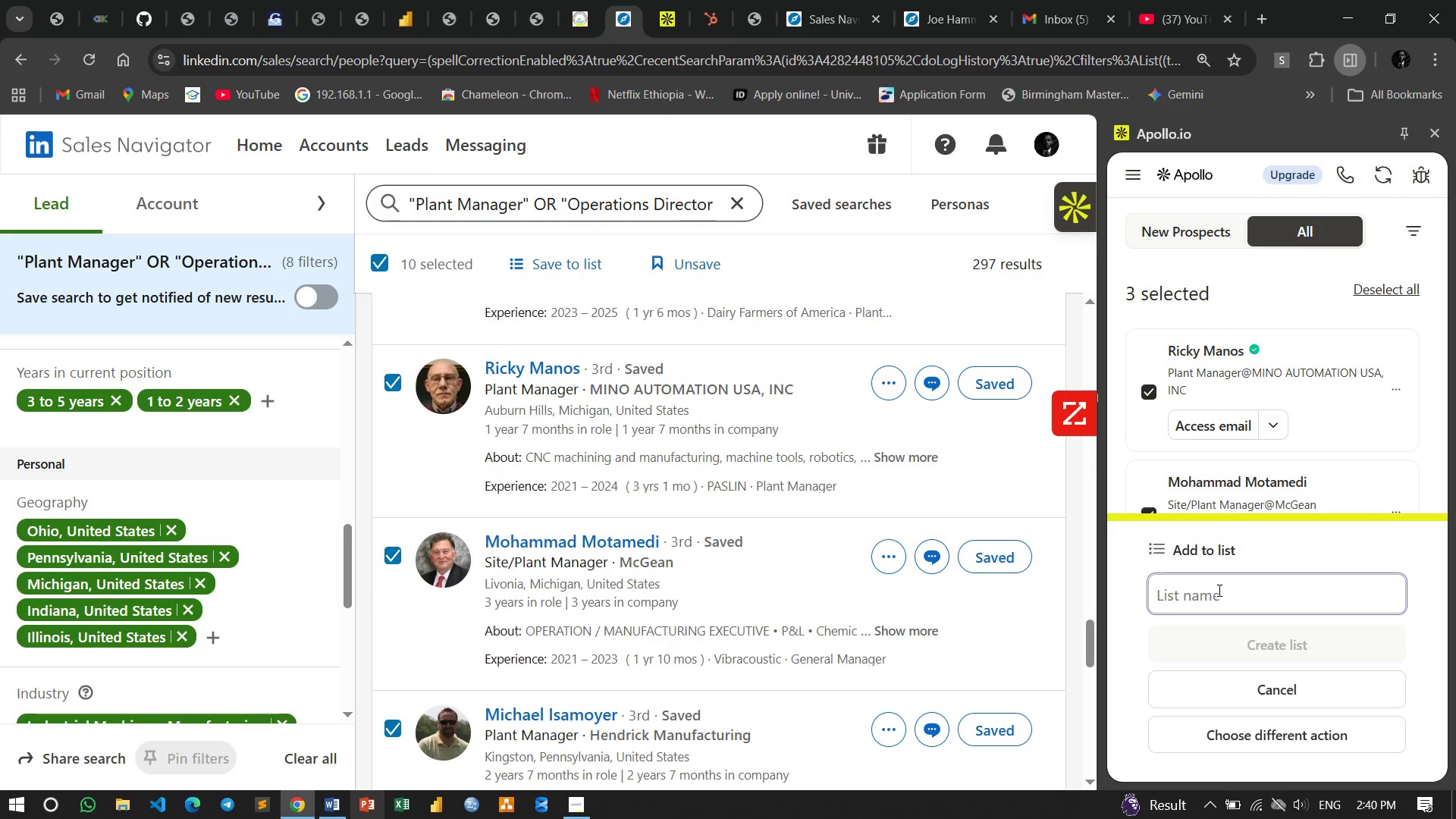 
key(Control+ControlLeft)
 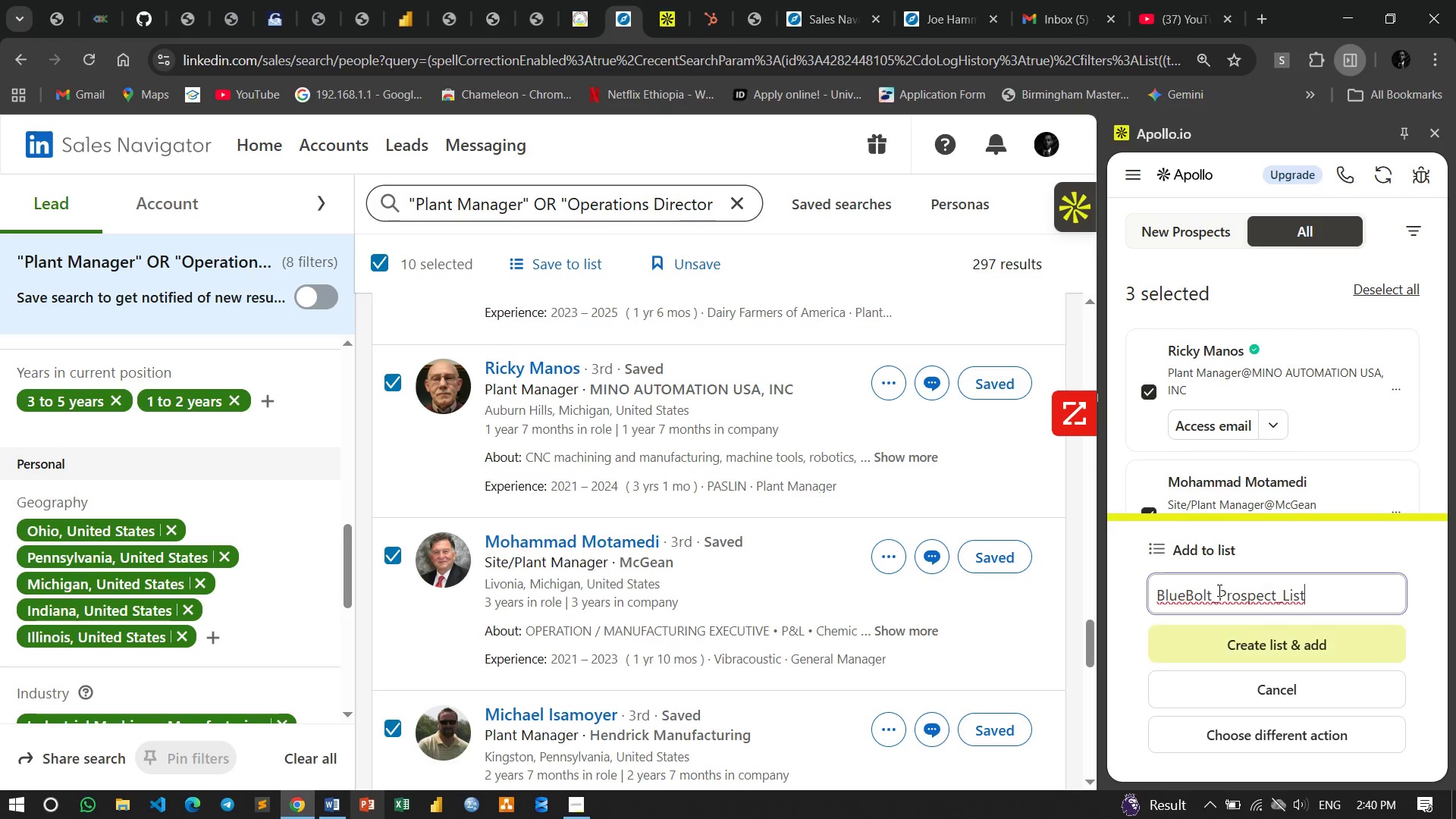 
key(Control+V)
 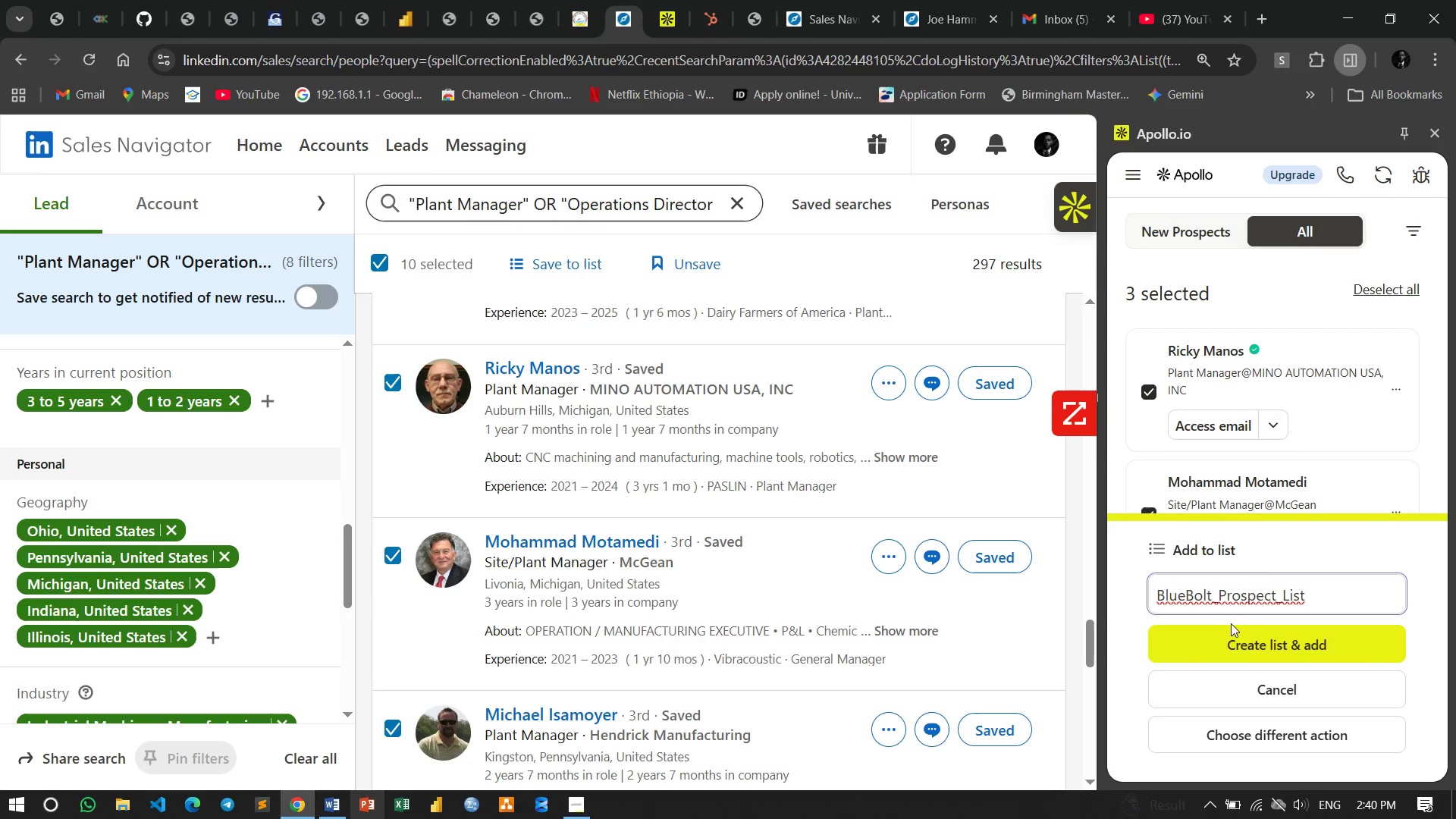 
left_click([1235, 634])
 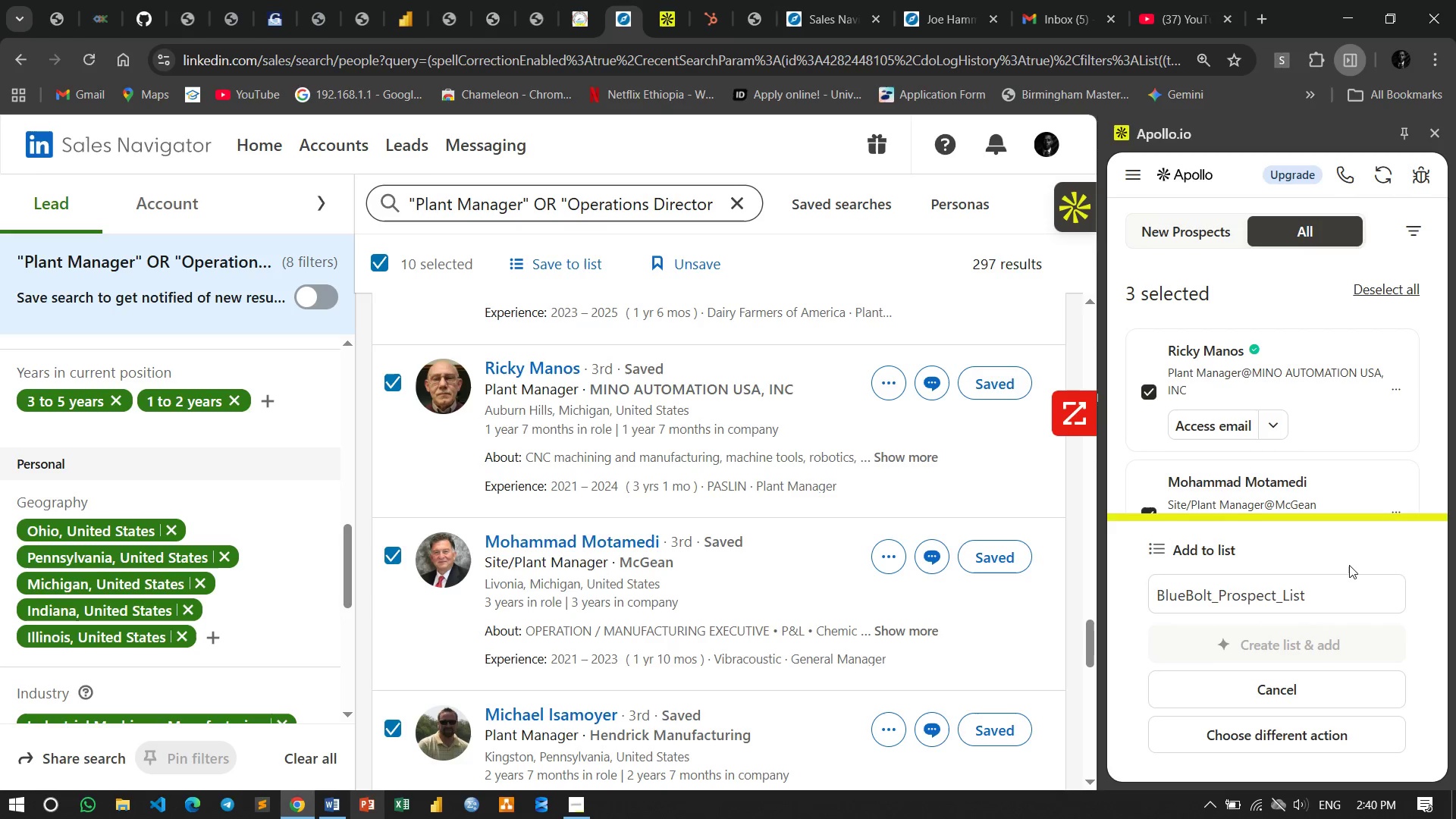 
wait(8.98)
 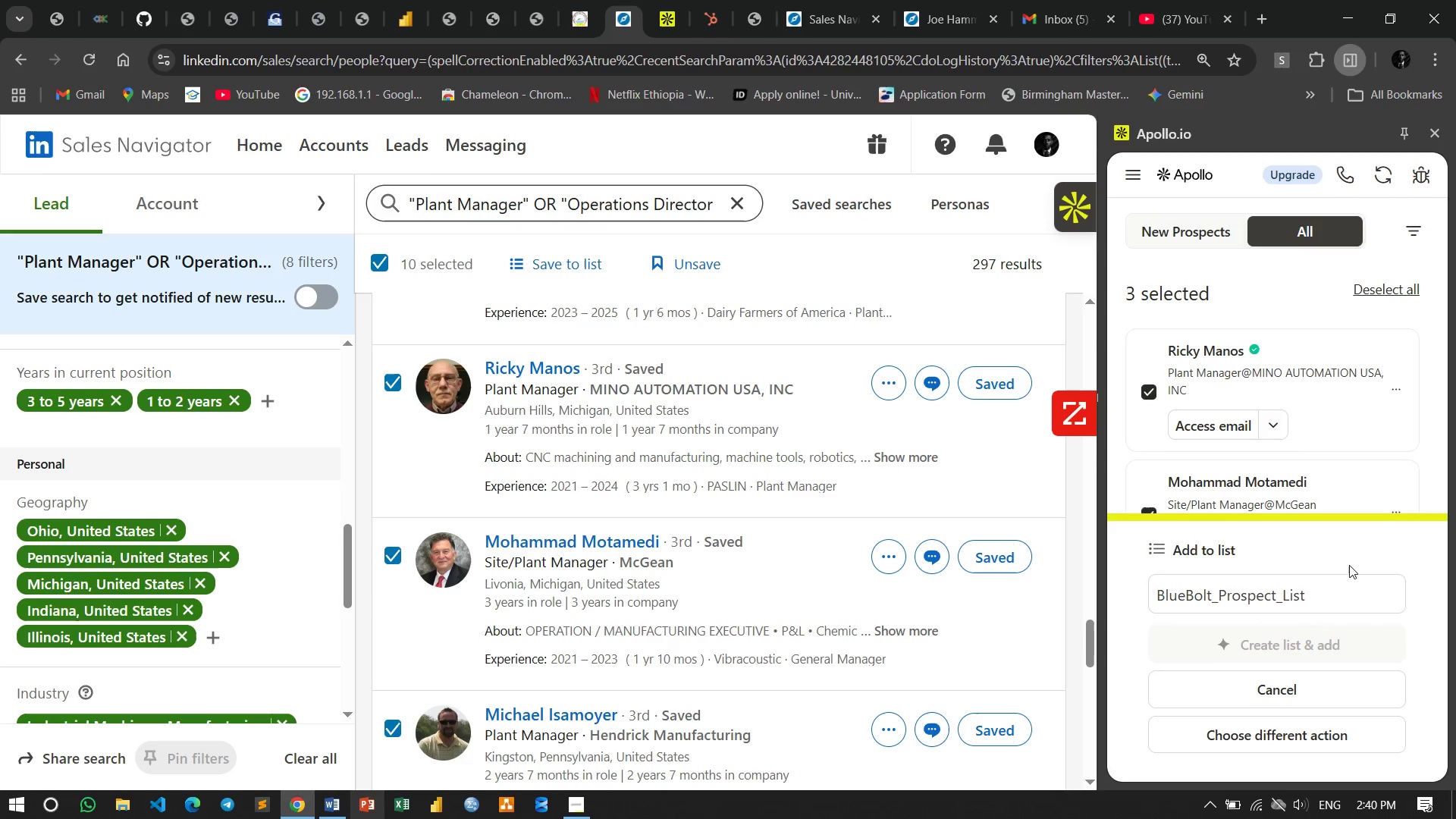 
scroll: coordinate [1232, 562], scroll_direction: down, amount: 1.0
 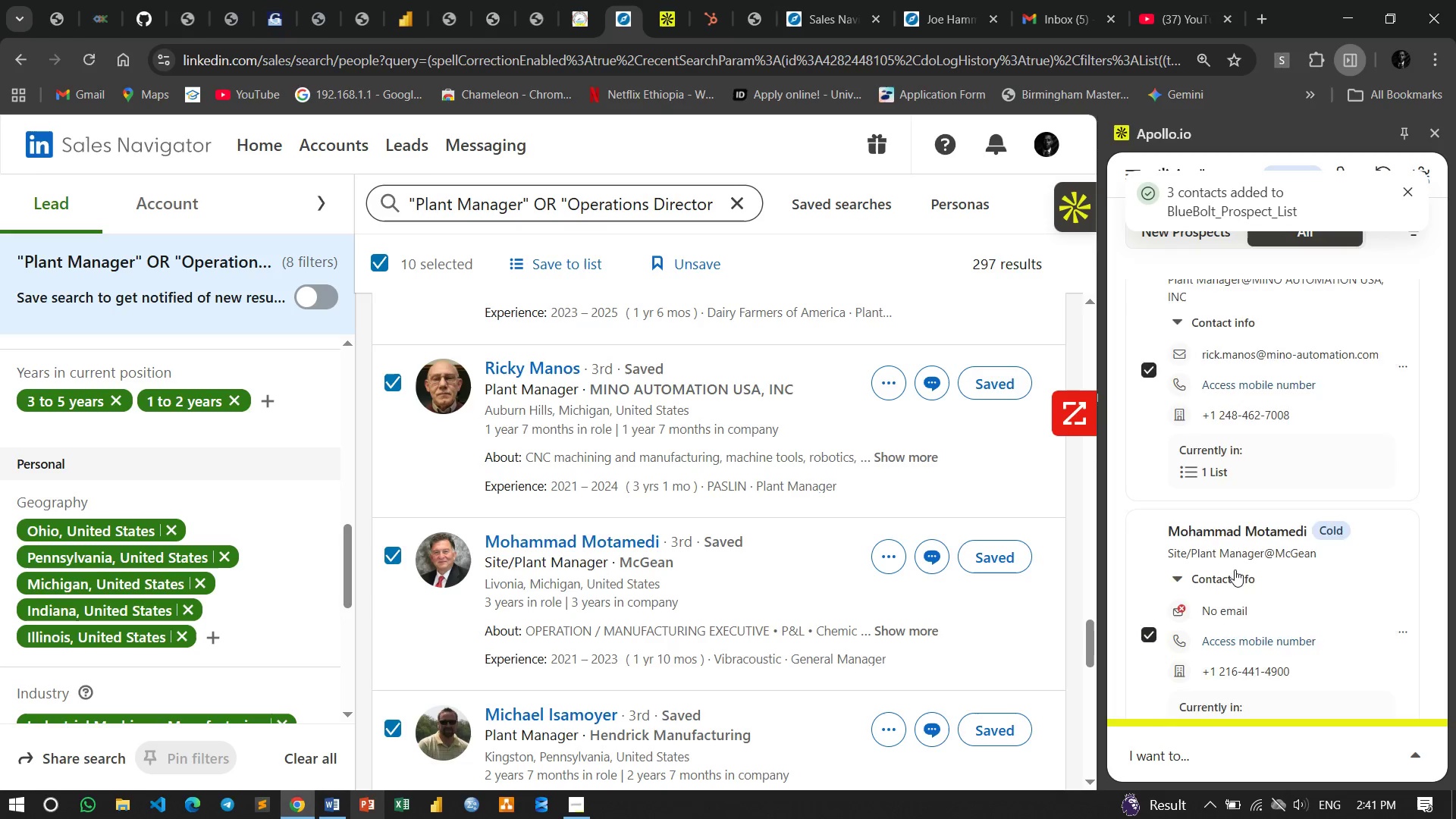 
scroll: coordinate [1243, 564], scroll_direction: up, amount: 5.0
 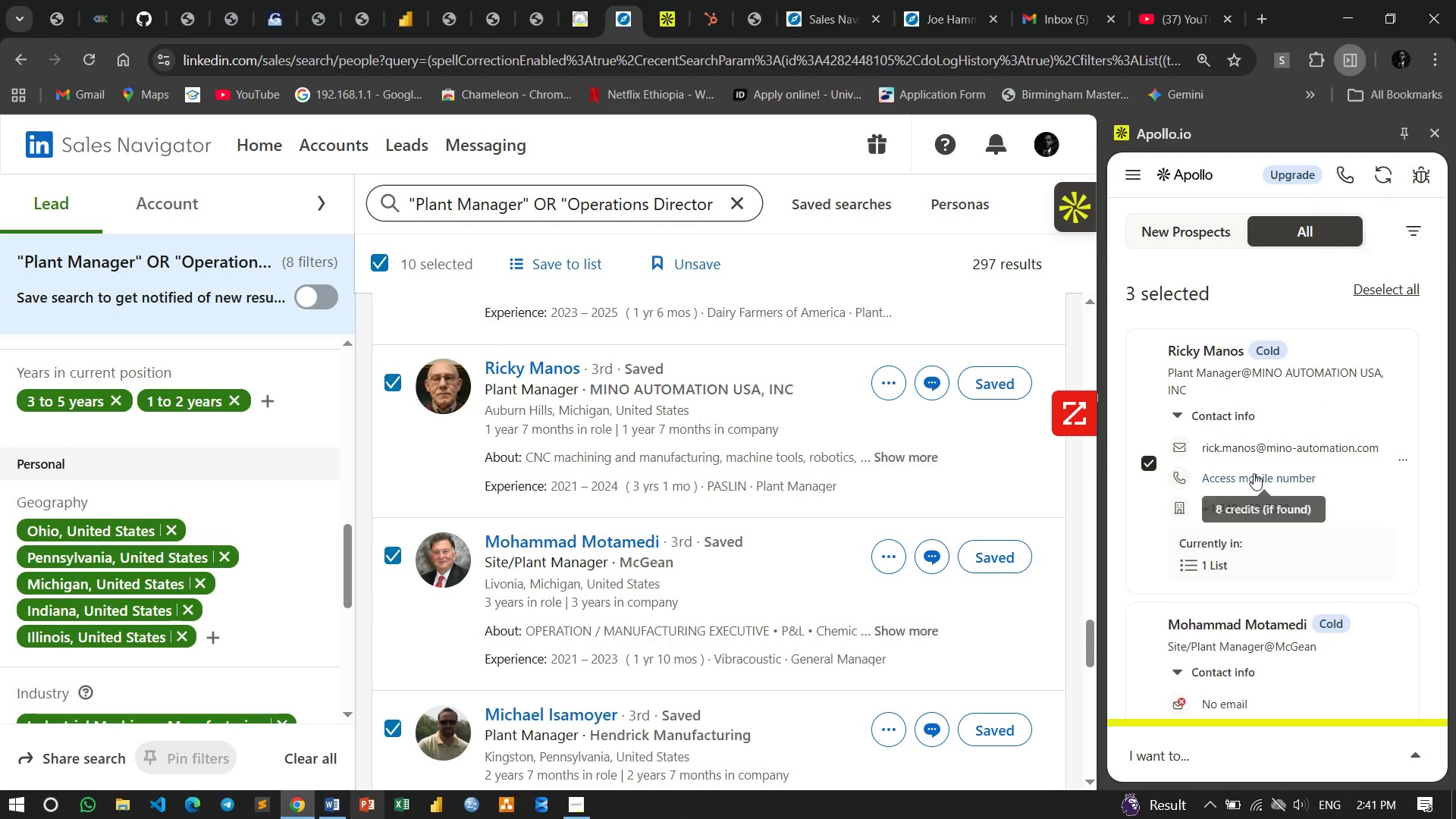 
scroll: coordinate [1226, 479], scroll_direction: down, amount: 7.0
 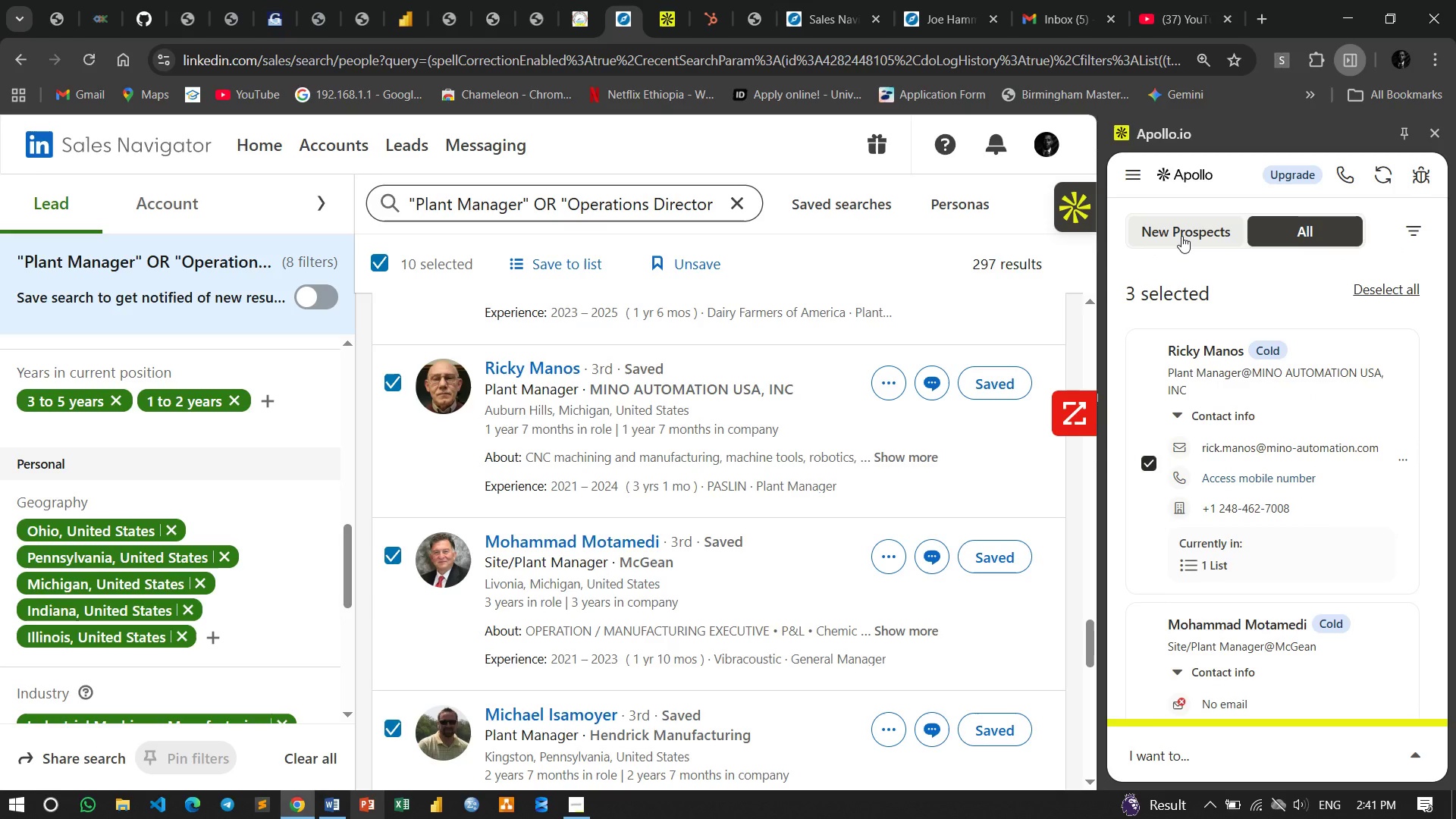 
left_click([1181, 236])
 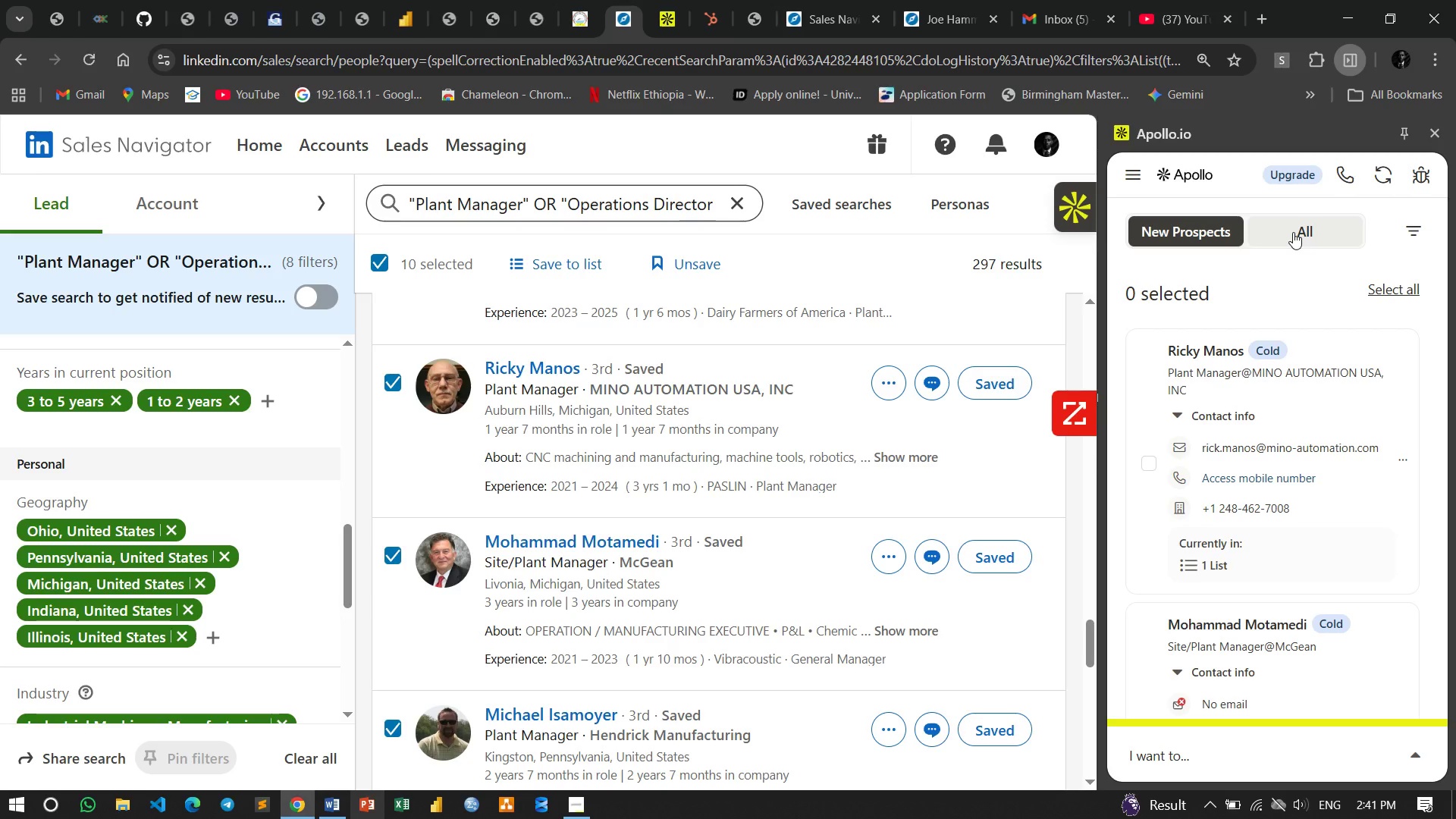 
wait(6.7)
 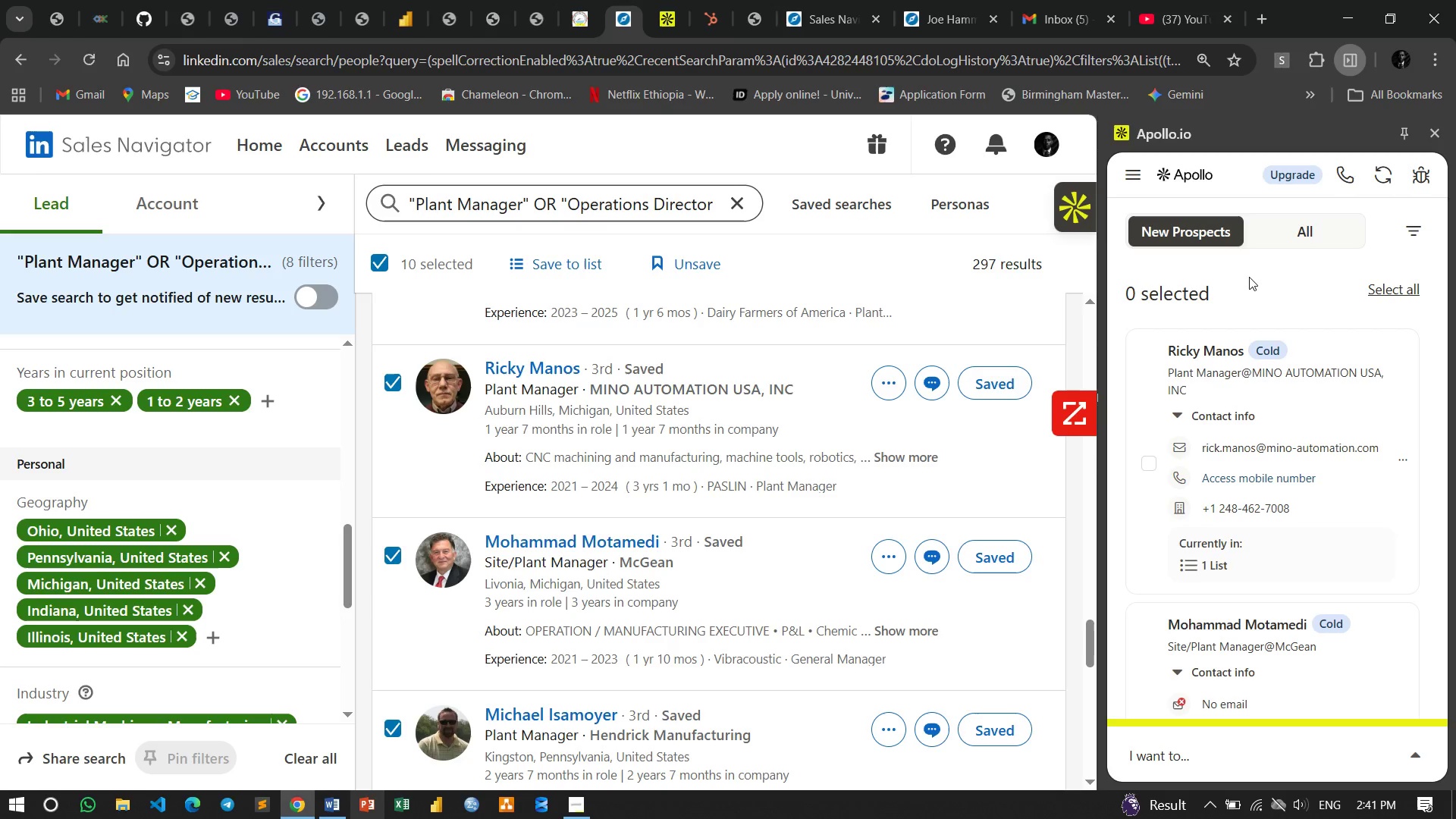 
left_click([1299, 224])
 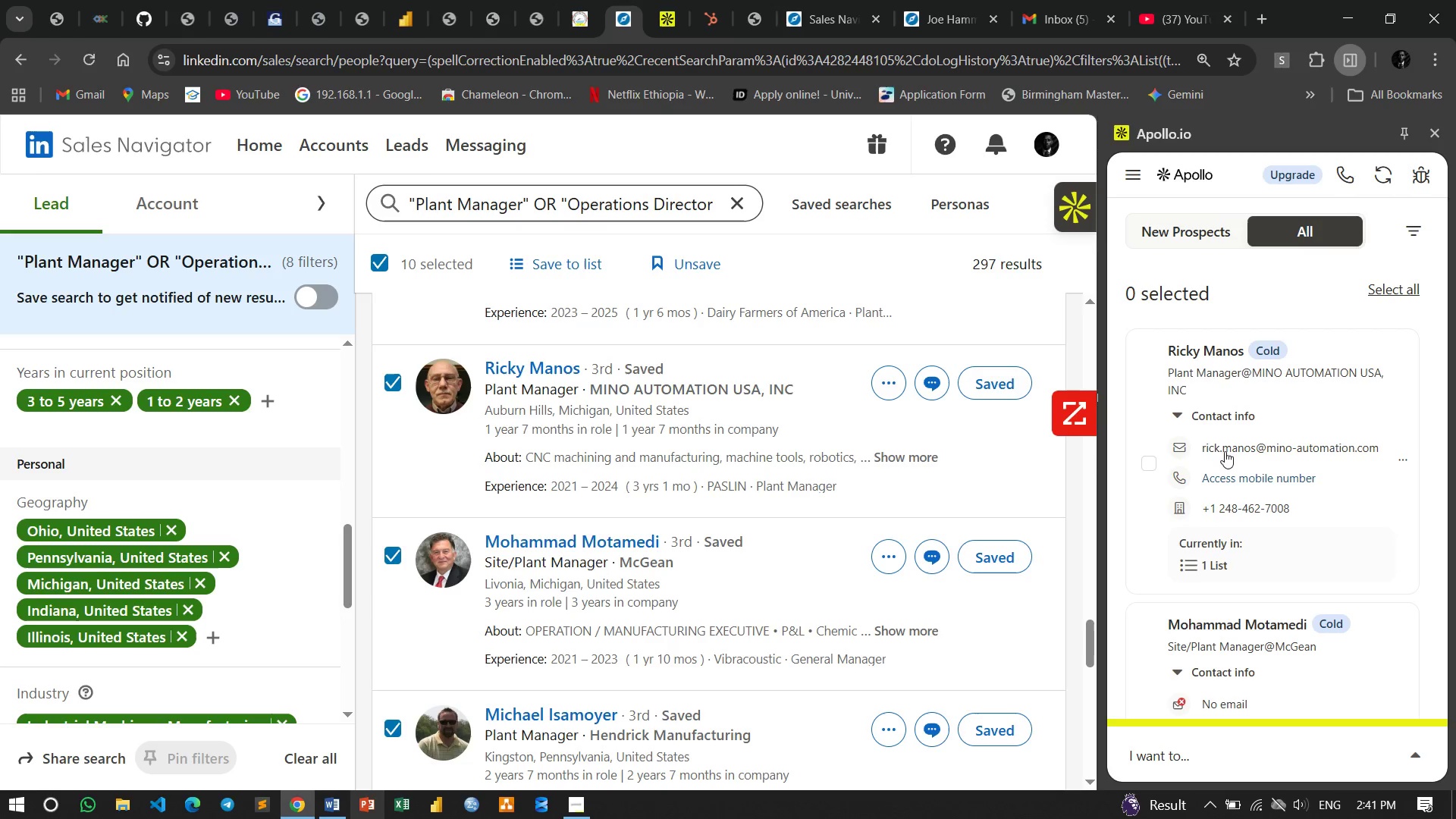 
scroll: coordinate [1242, 475], scroll_direction: down, amount: 2.0
 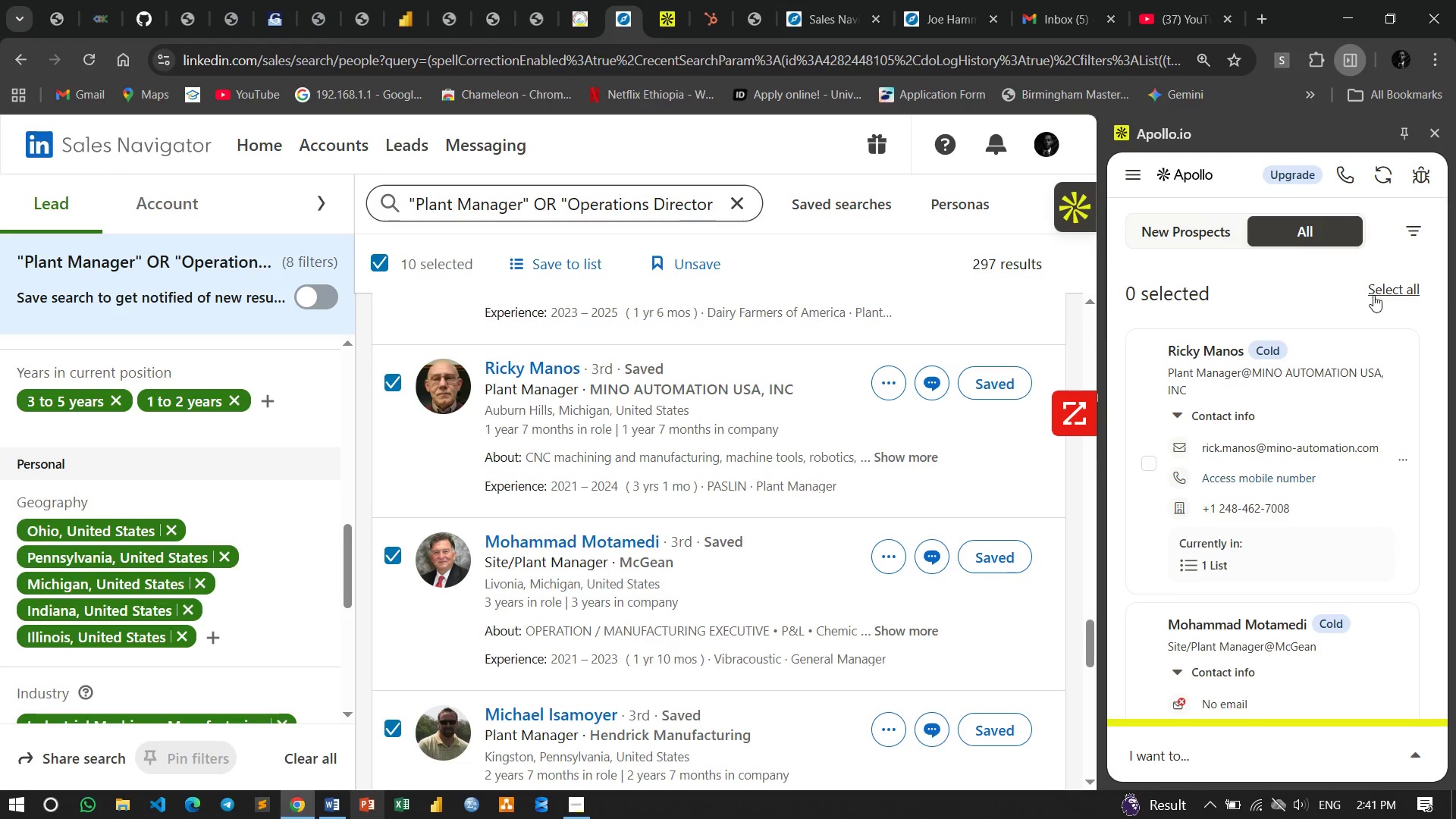 
left_click([1376, 295])
 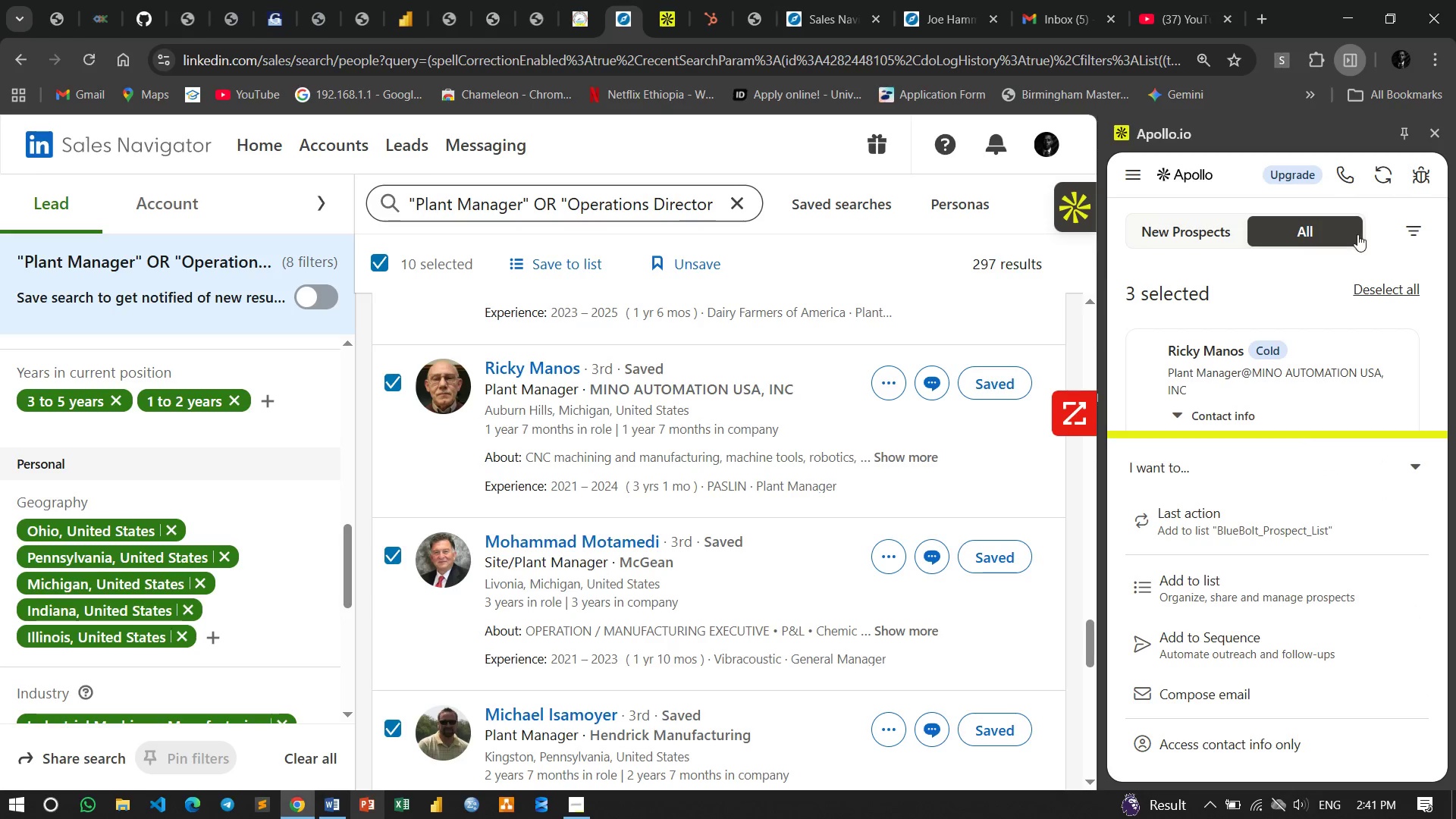 
wait(12.33)
 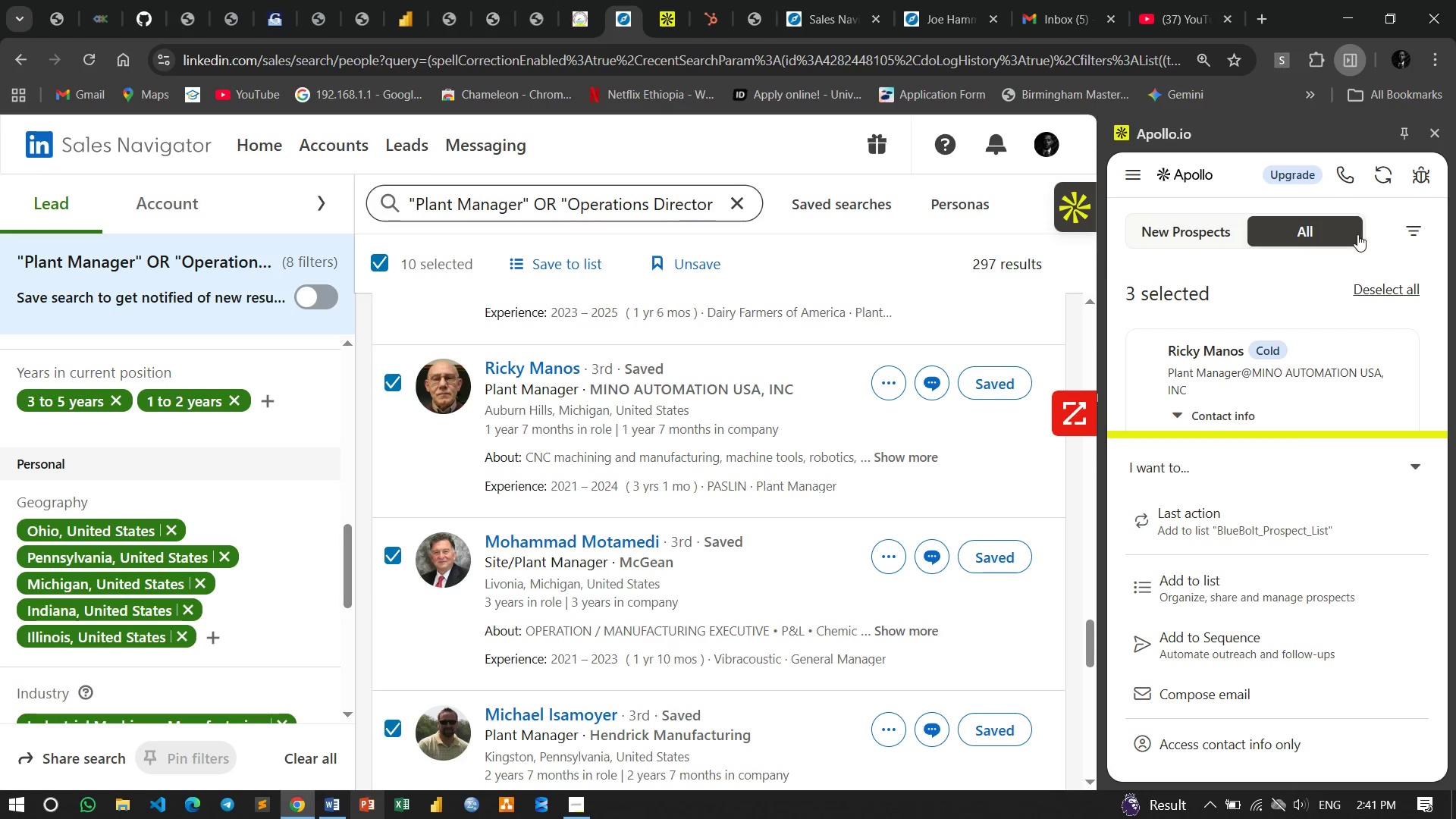 
left_click([1394, 169])
 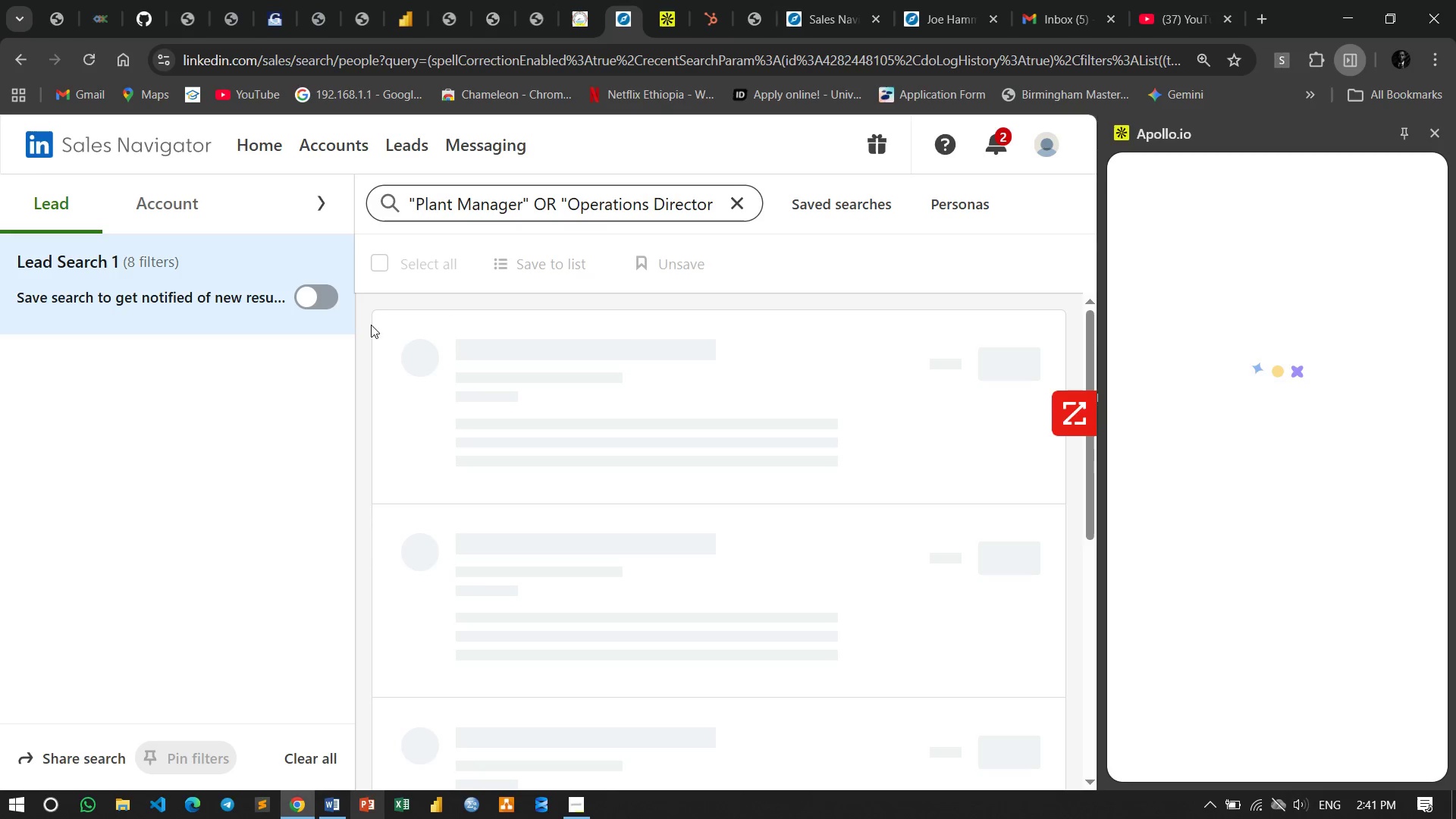 
wait(31.12)
 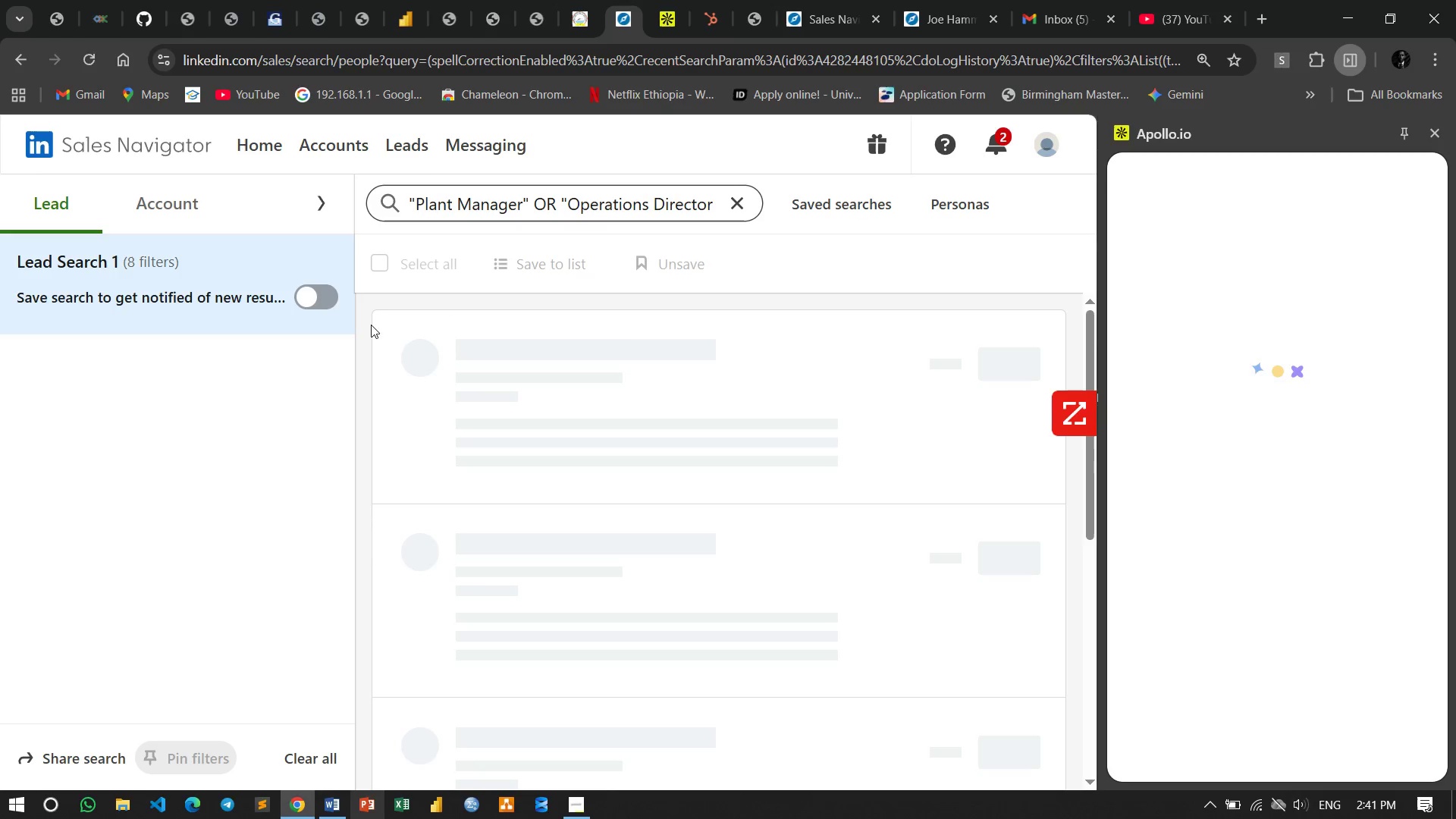 
left_click([1253, 598])
 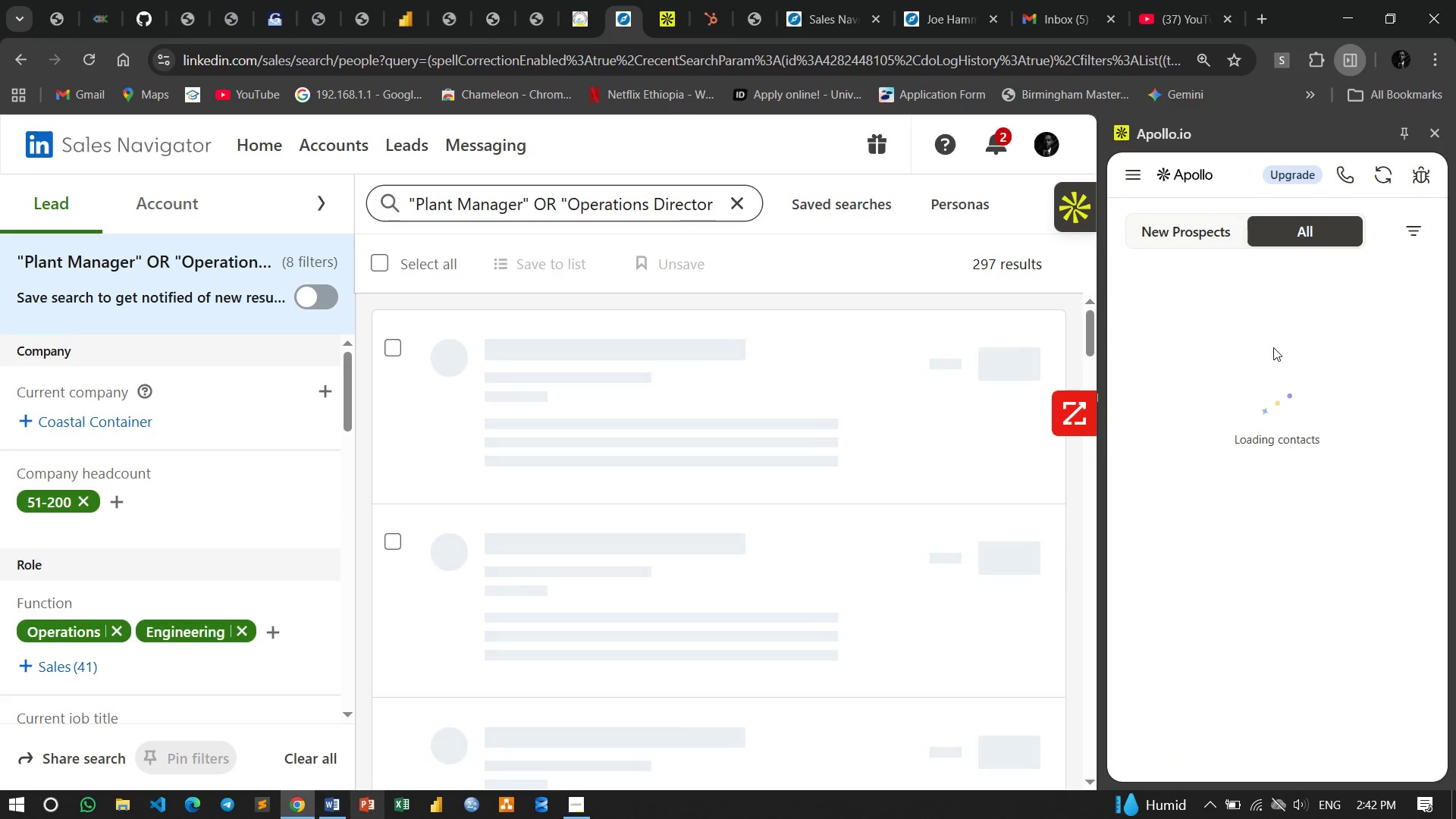 
wait(9.47)
 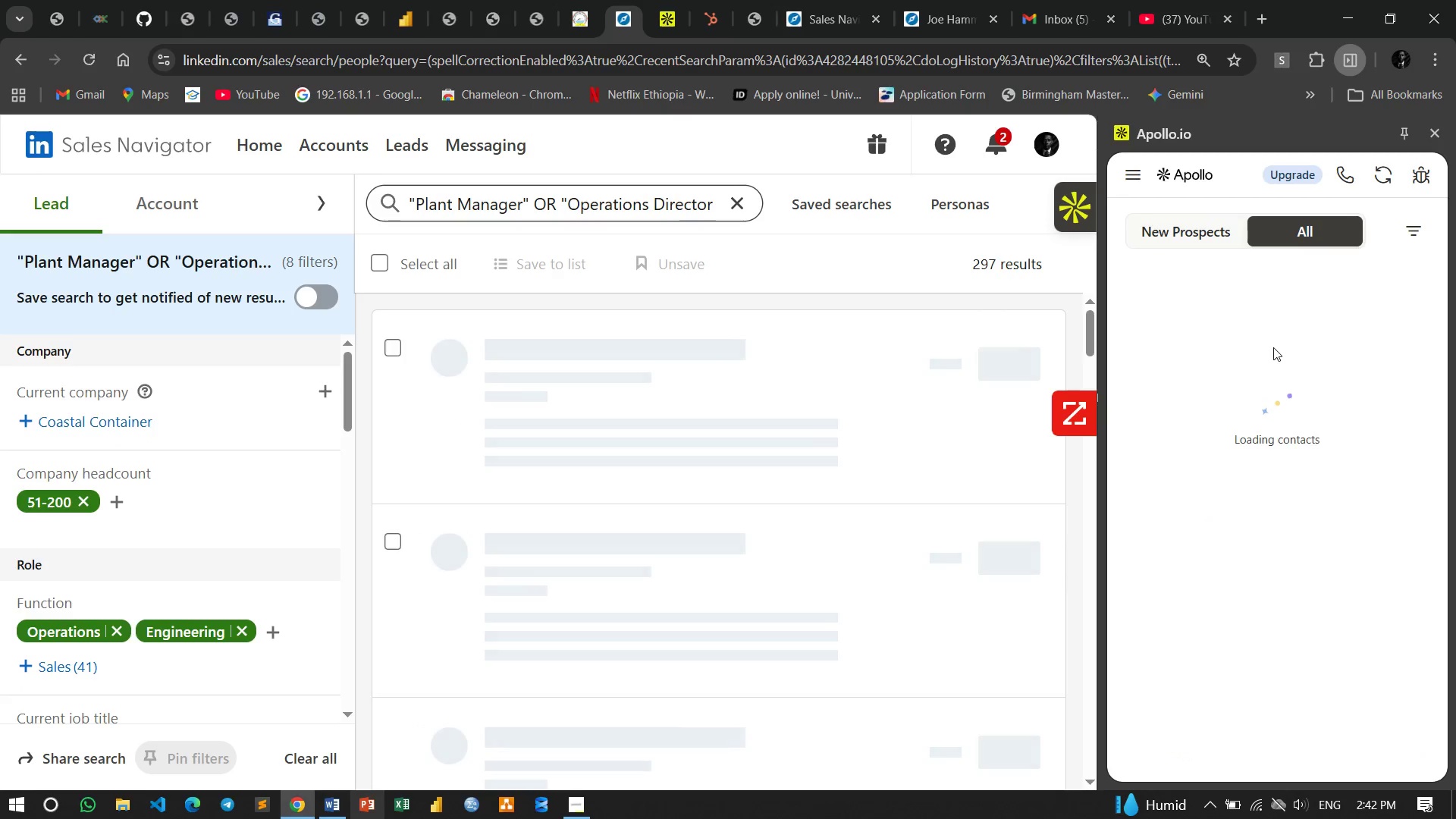 
left_click([378, 265])
 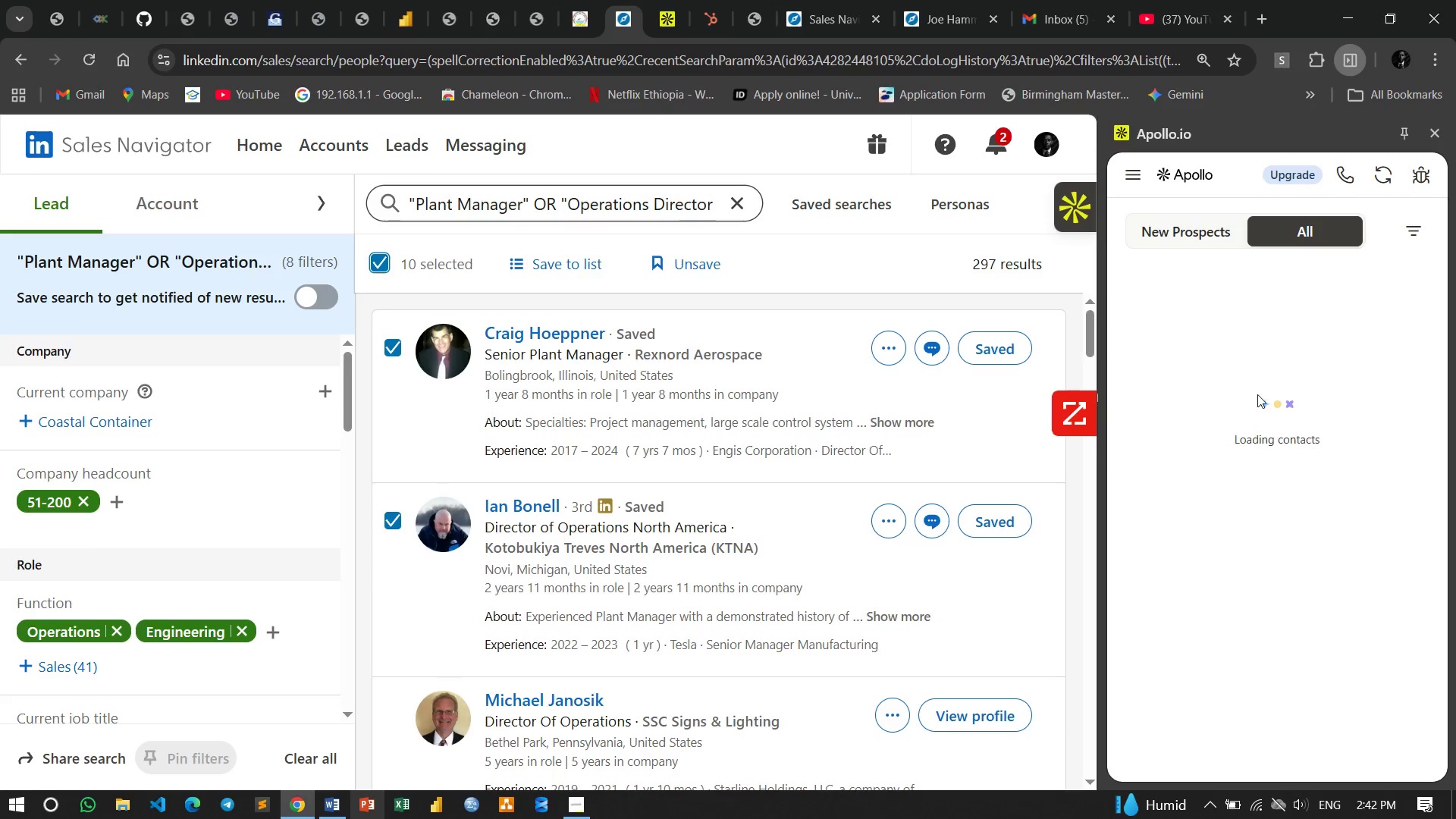 
mouse_move([1382, 393])
 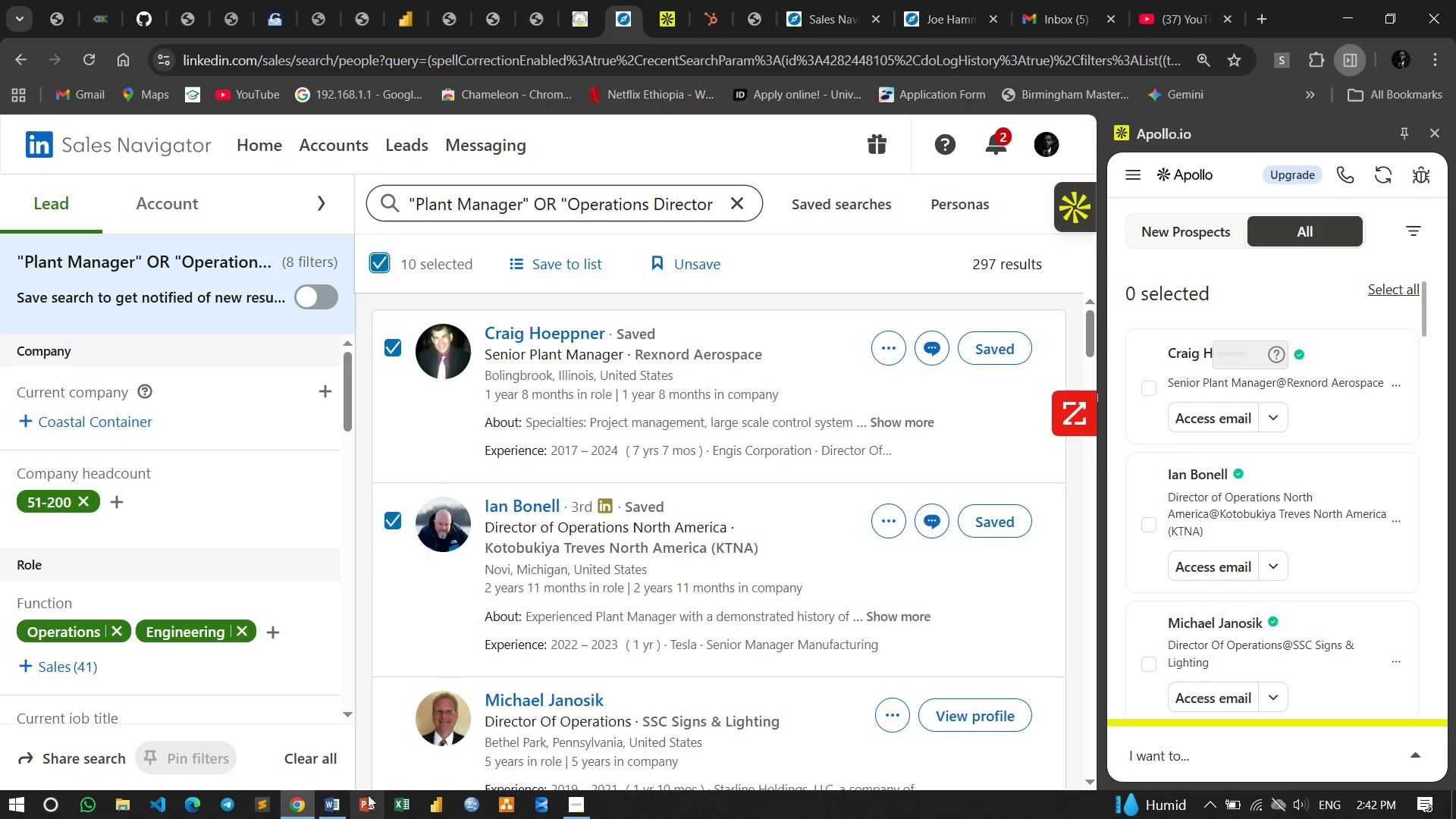 
left_click([335, 801])
 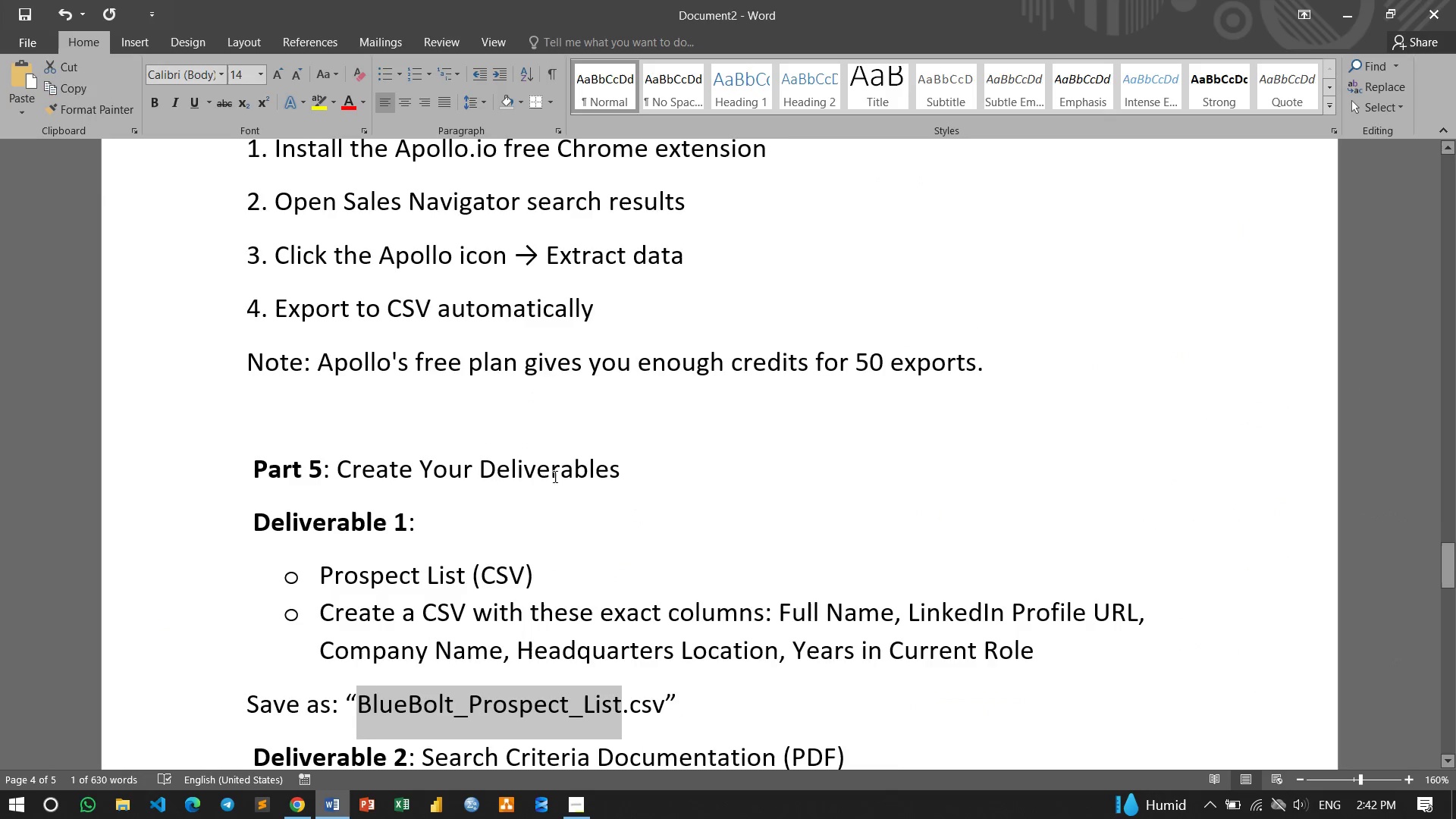 
scroll: coordinate [611, 544], scroll_direction: up, amount: 69.0
 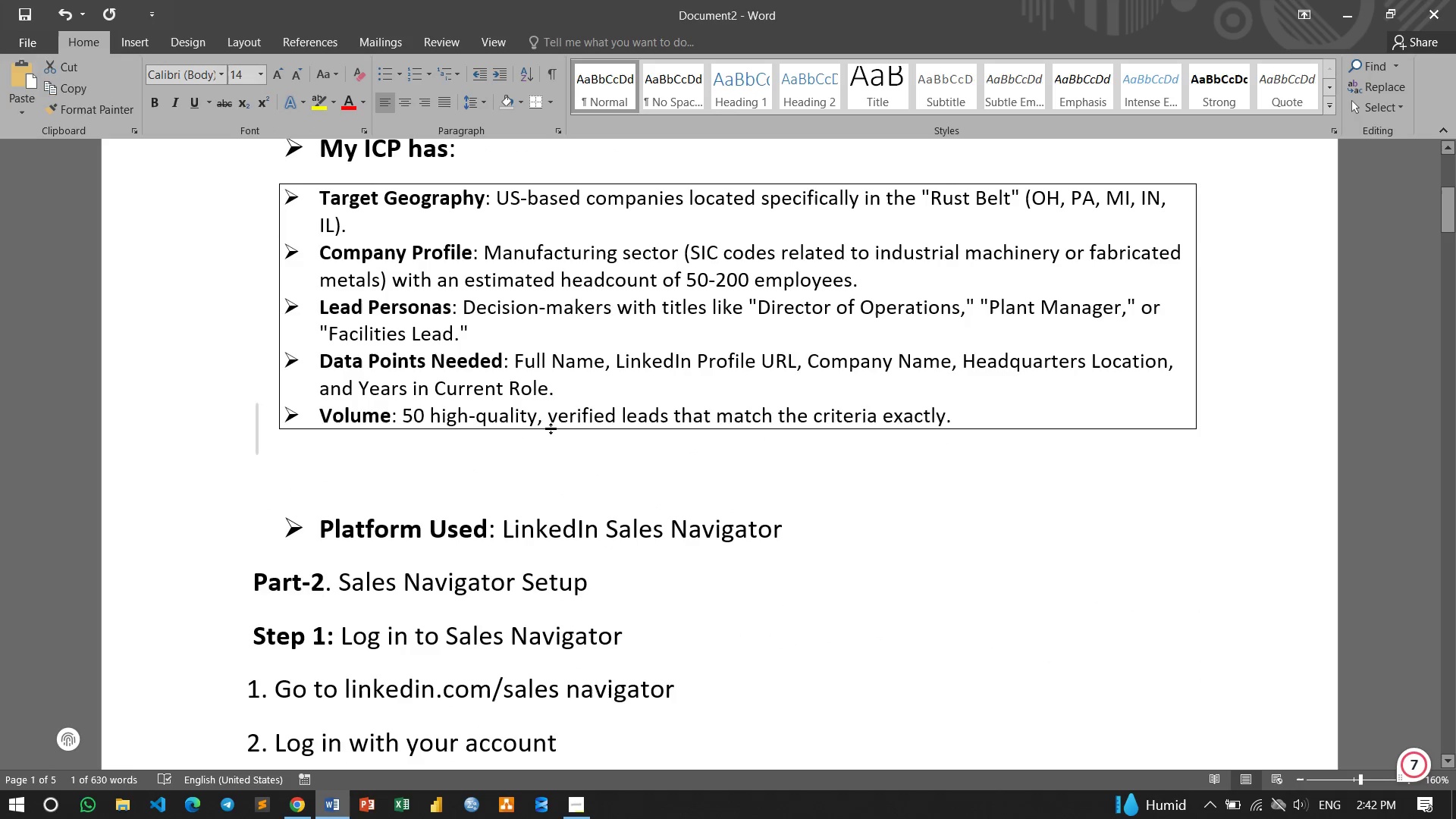 
left_click_drag(start_coordinate=[548, 419], to_coordinate=[670, 420])
 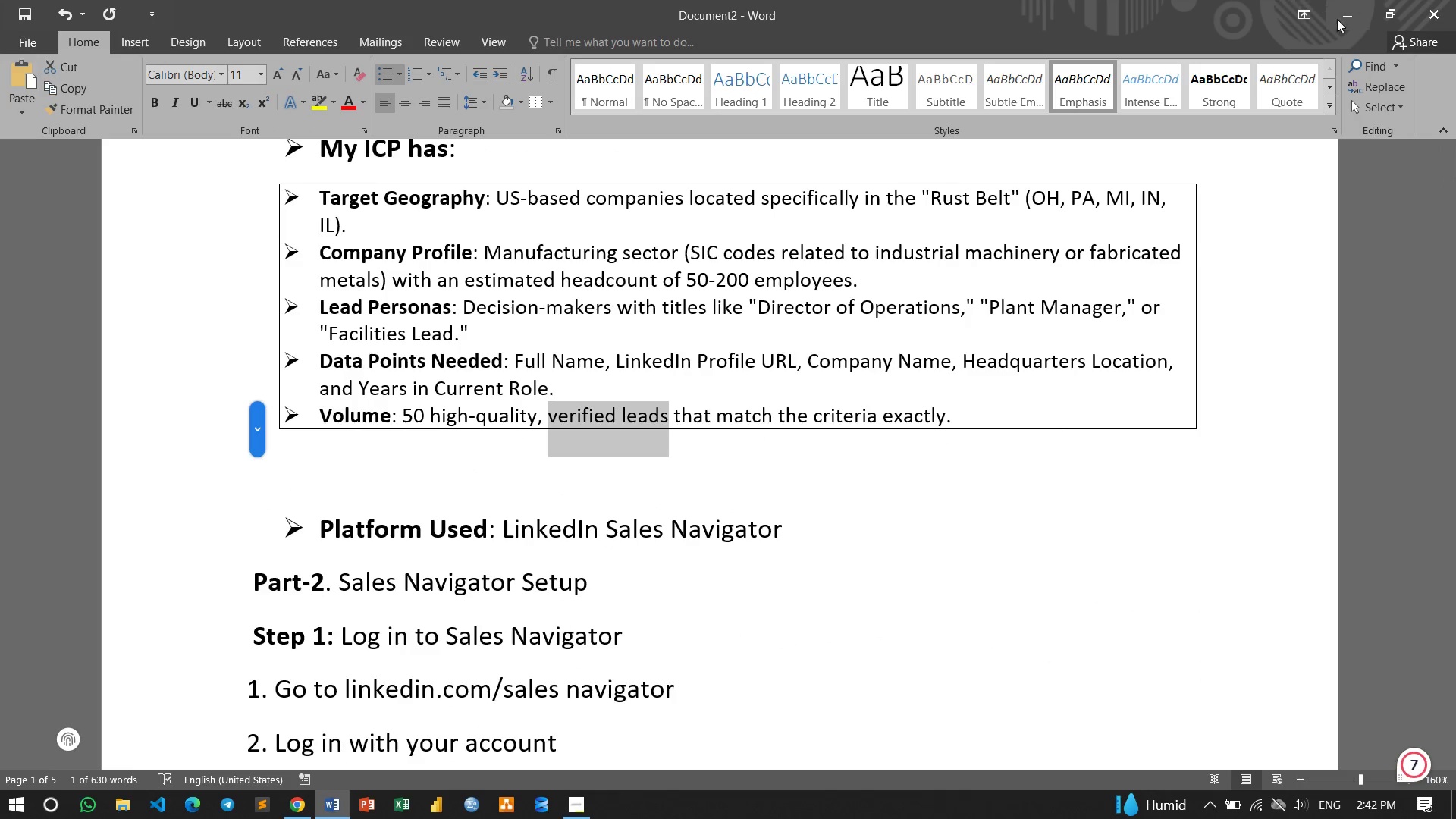 
left_click([1340, 12])
 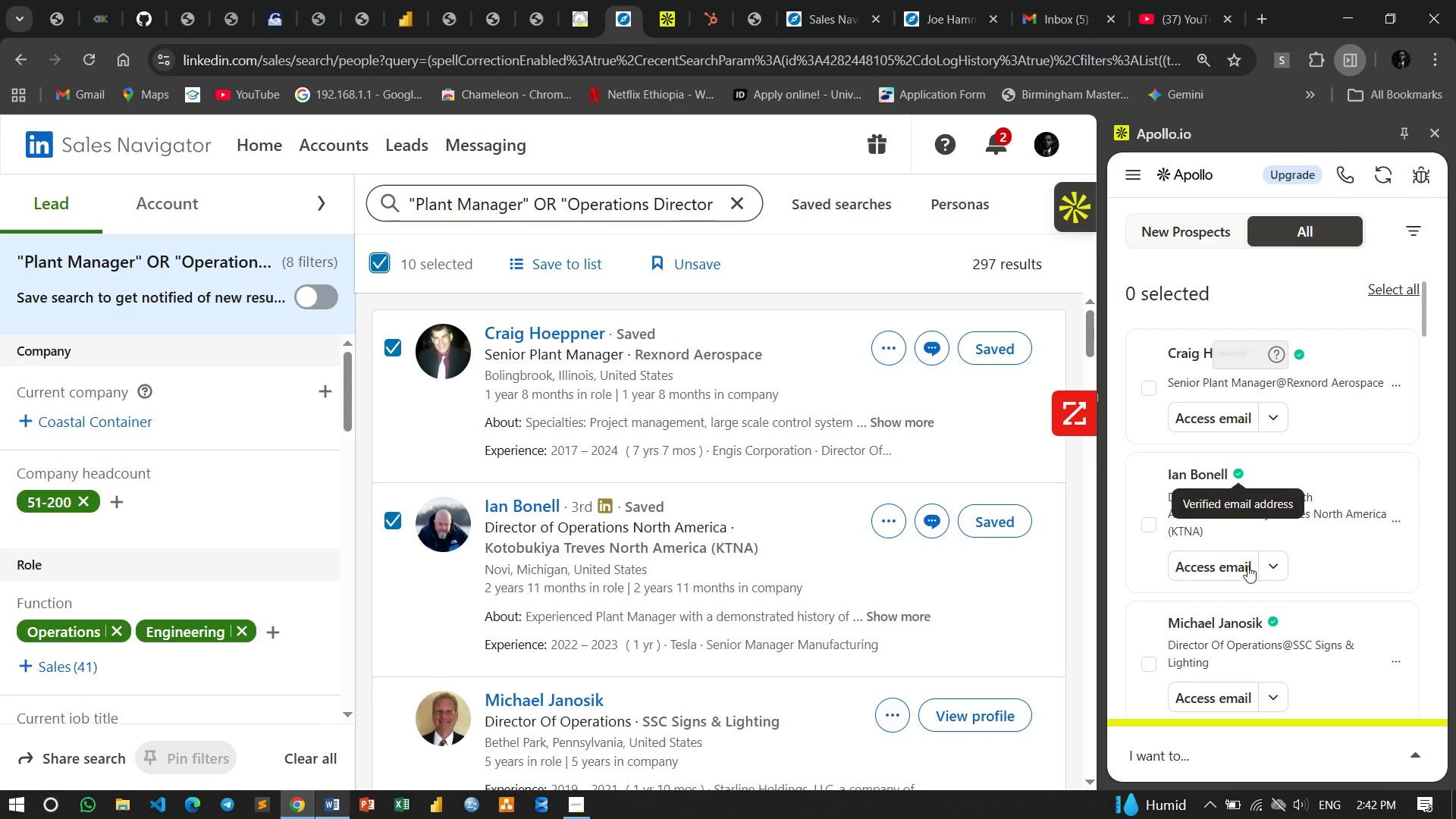 
scroll: coordinate [1274, 642], scroll_direction: down, amount: 5.0
 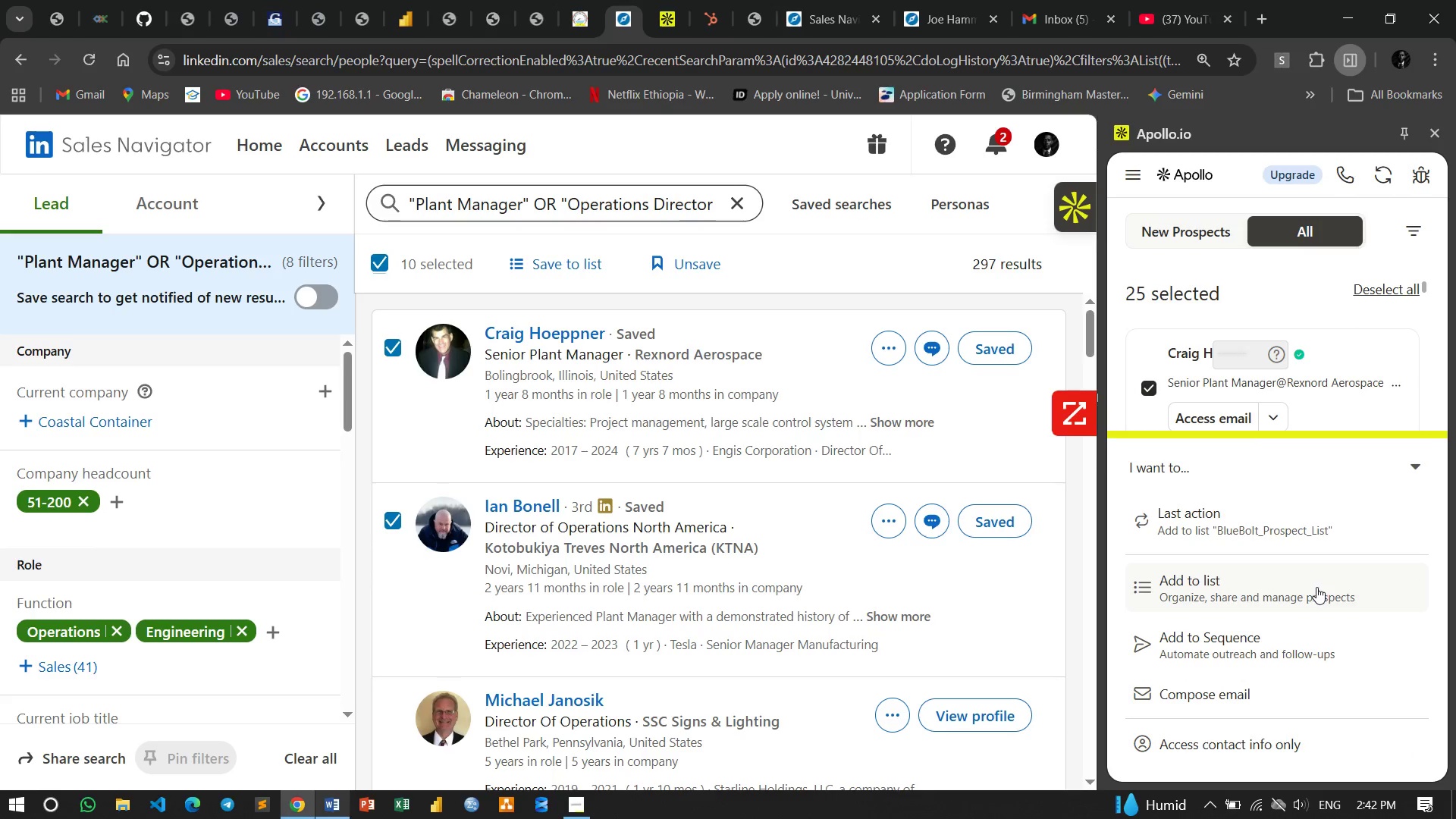 
wait(5.33)
 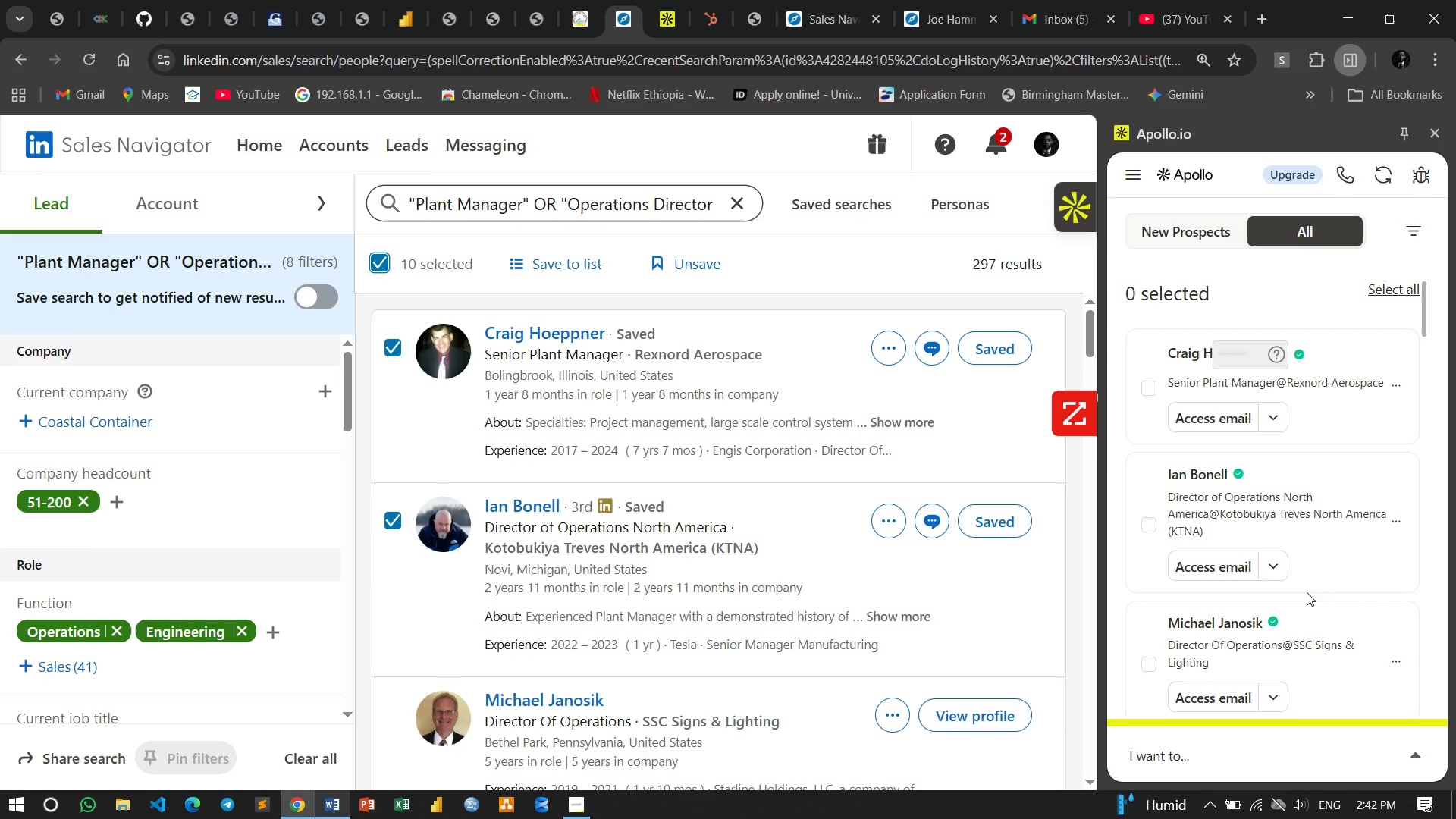 
left_click([1222, 526])
 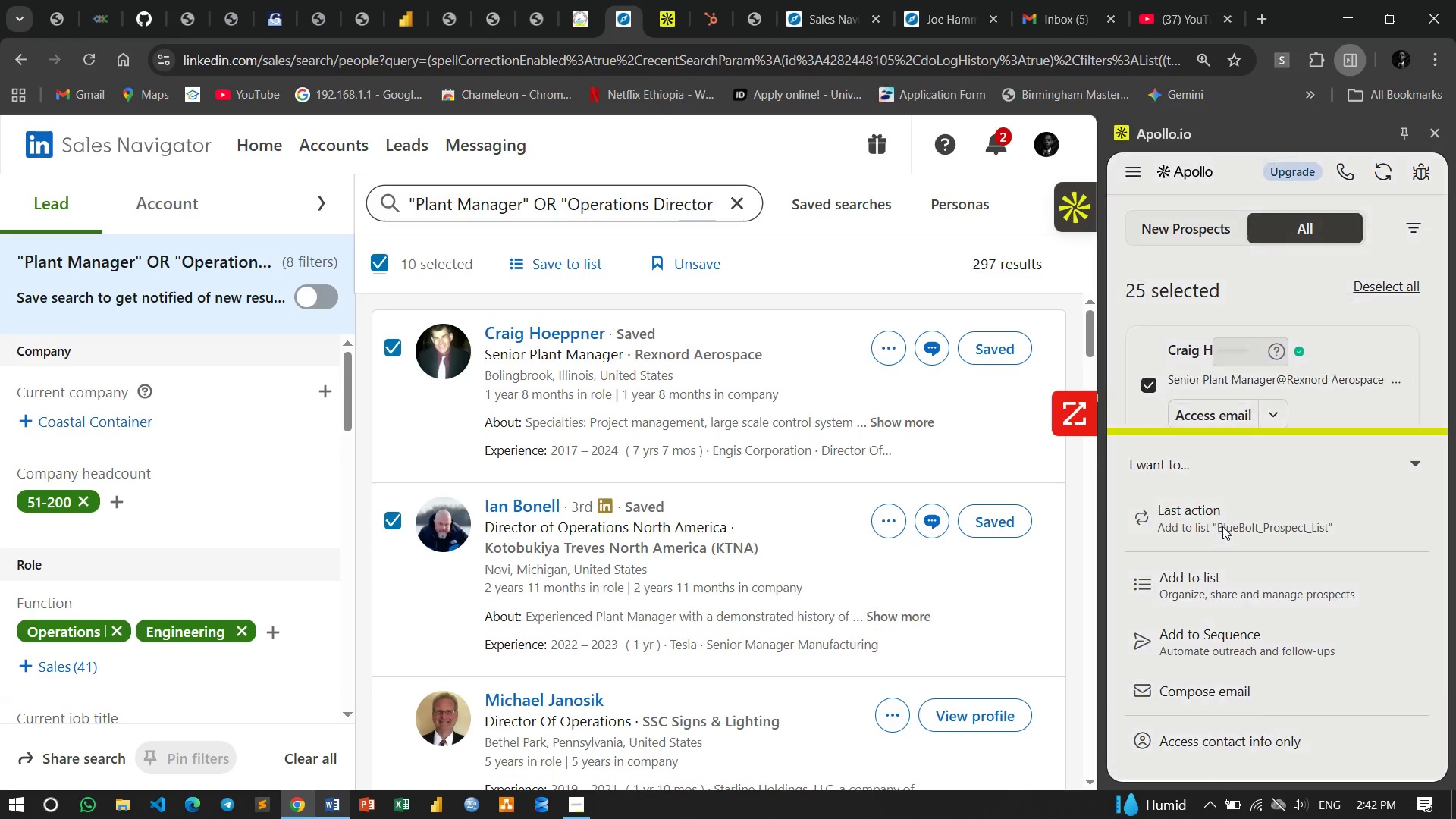 
wait(5.09)
 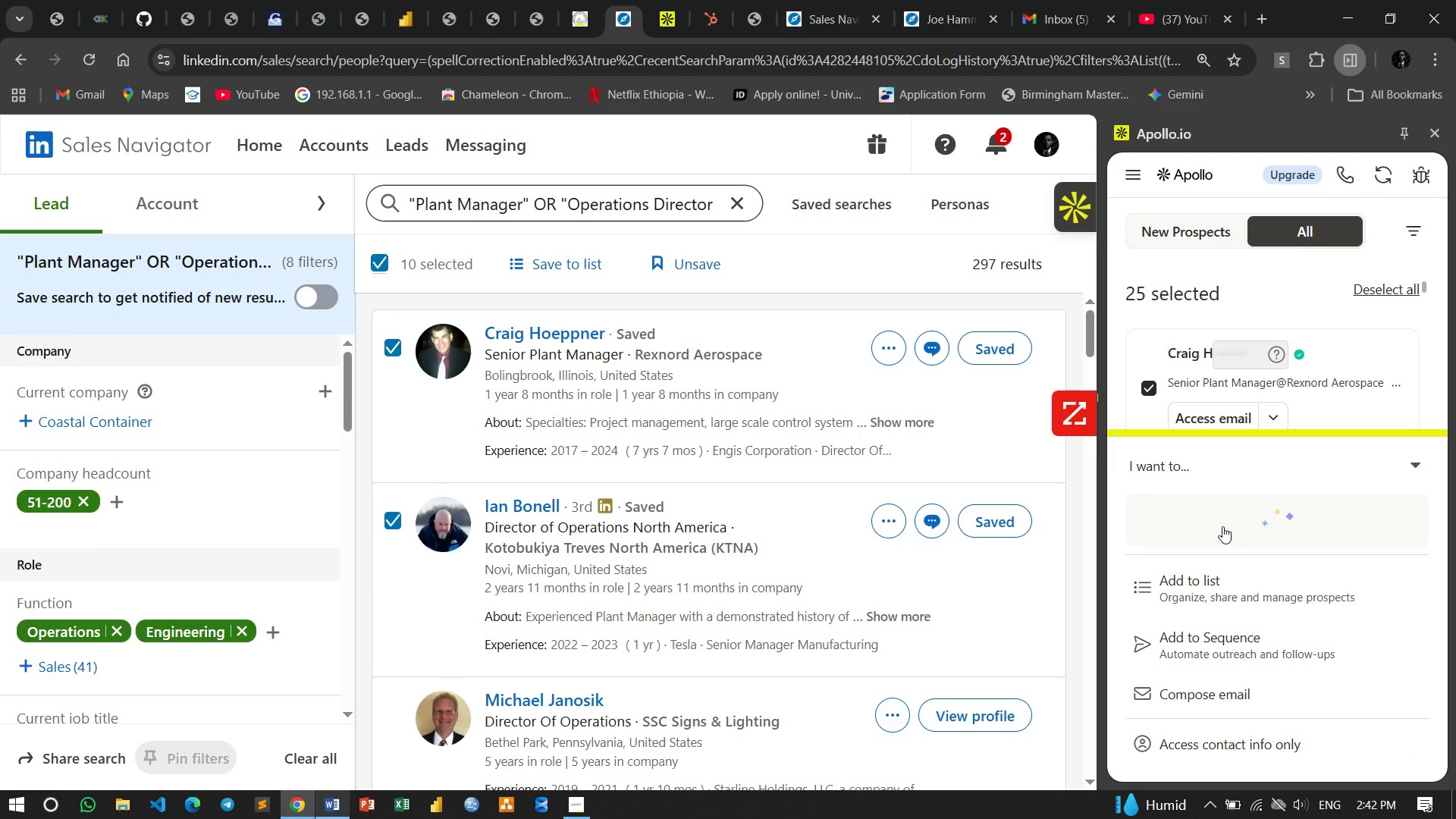 
left_click([1266, 755])
 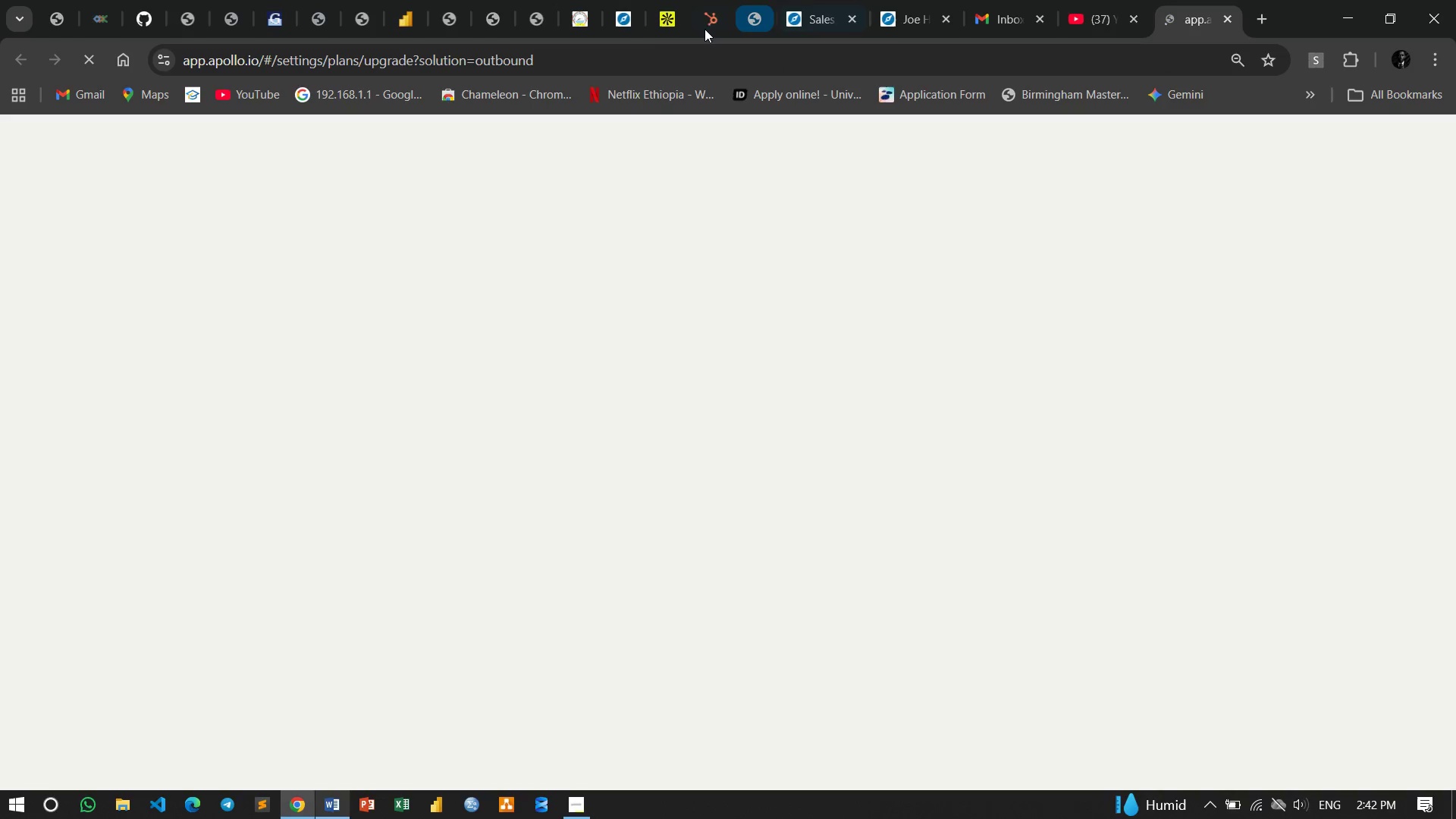 
left_click([620, 20])
 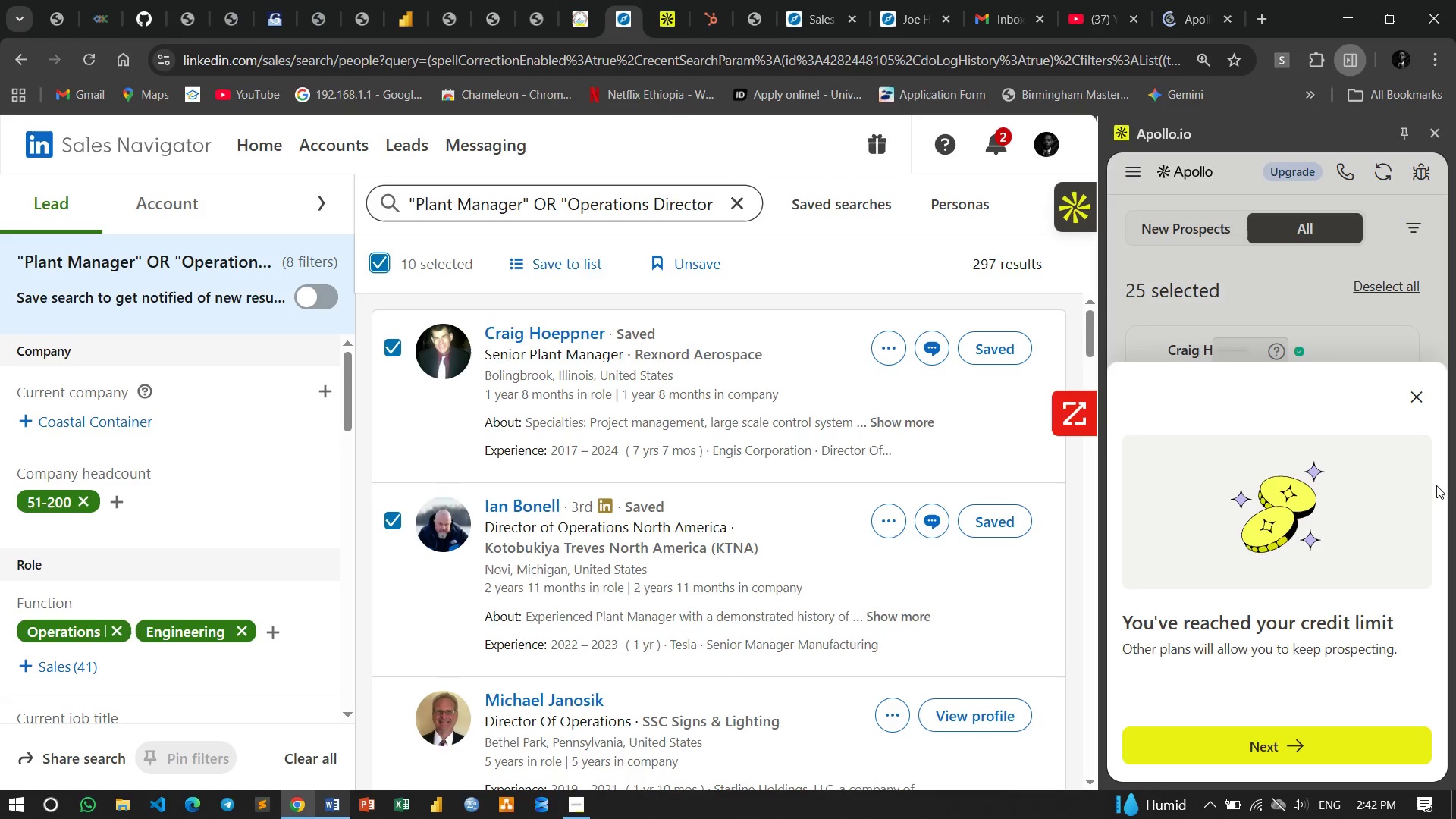 
left_click([1410, 397])
 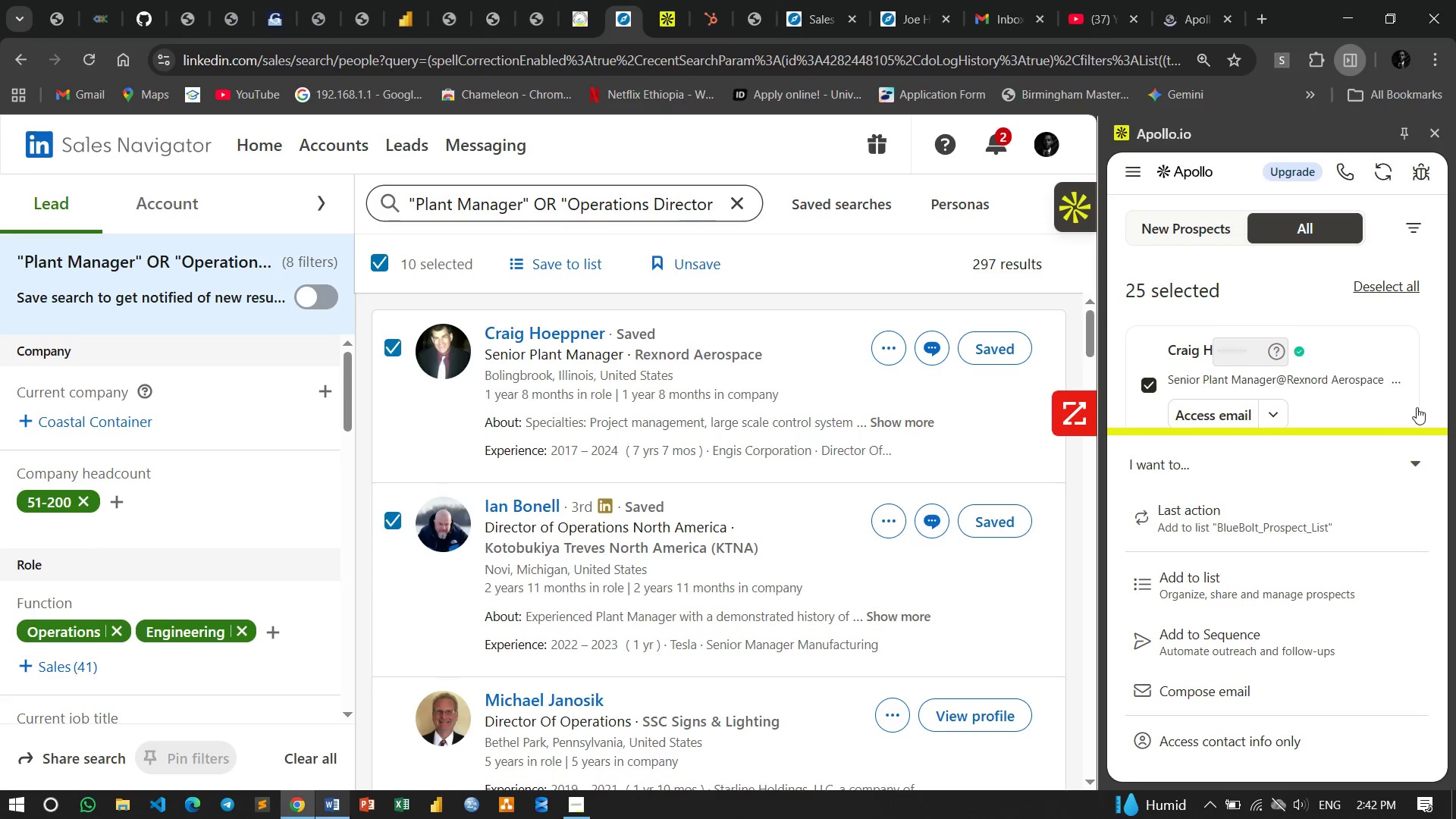 
wait(5.05)
 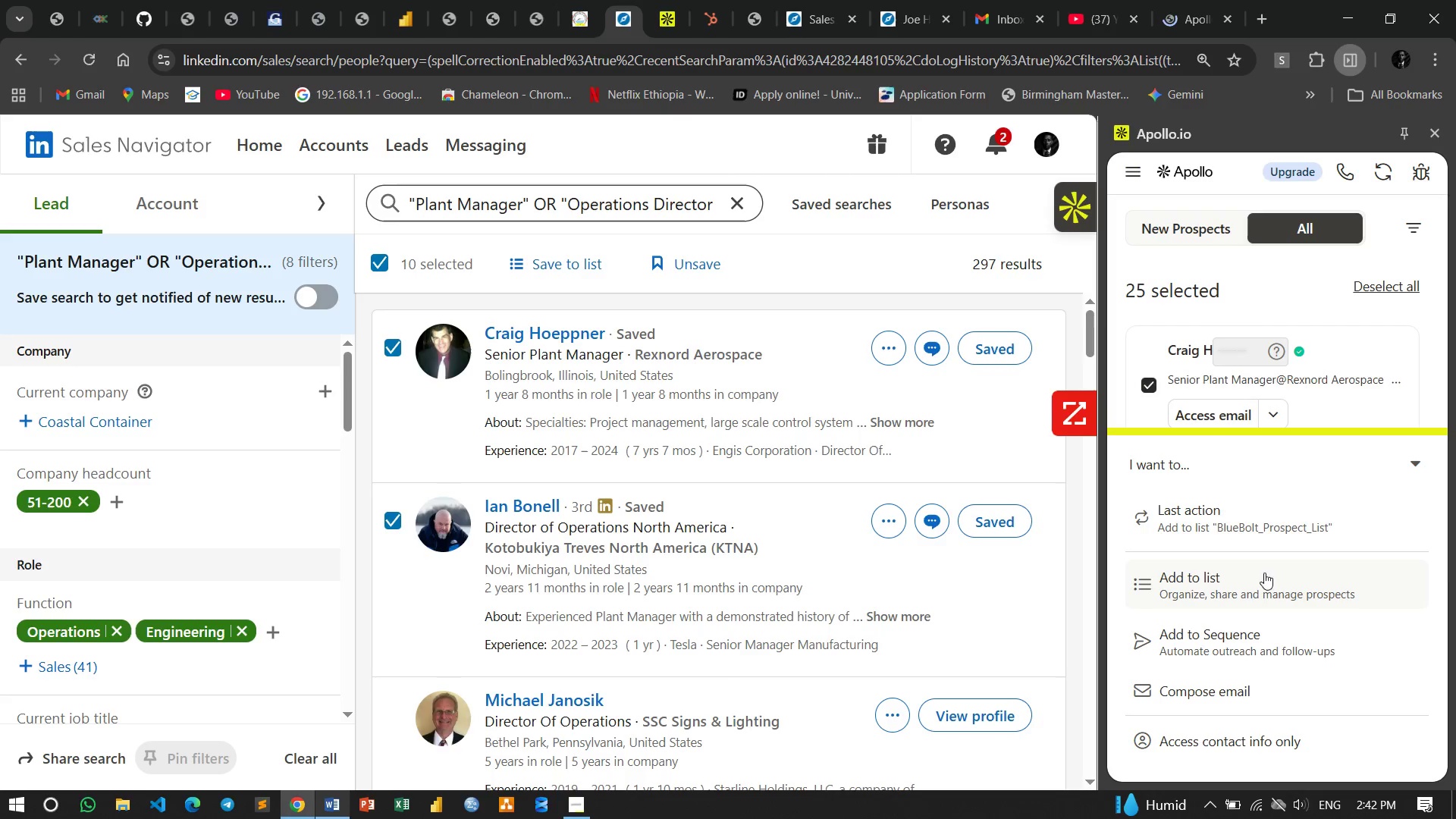 
left_click([1163, 30])
 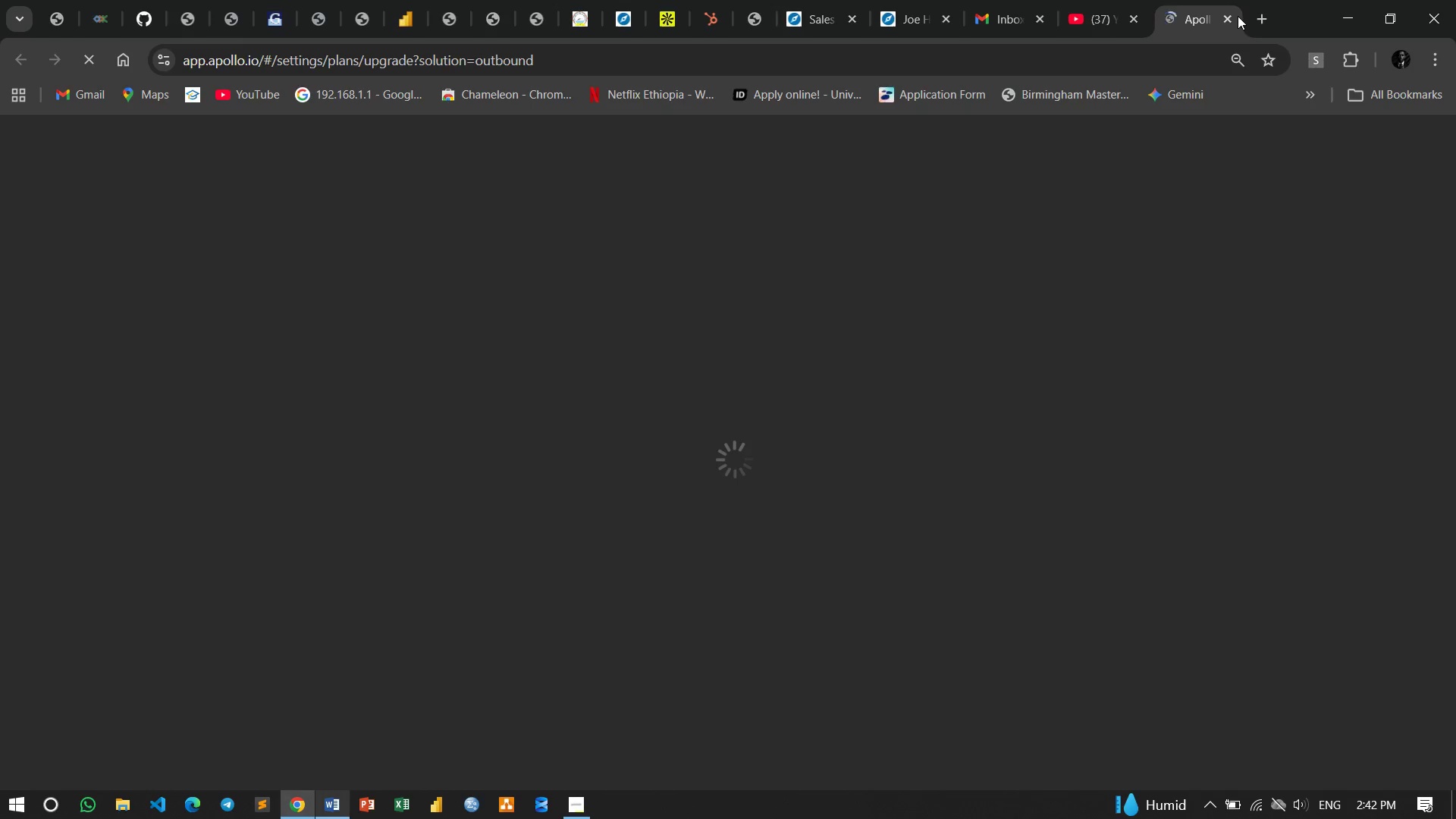 
left_click([1228, 16])
 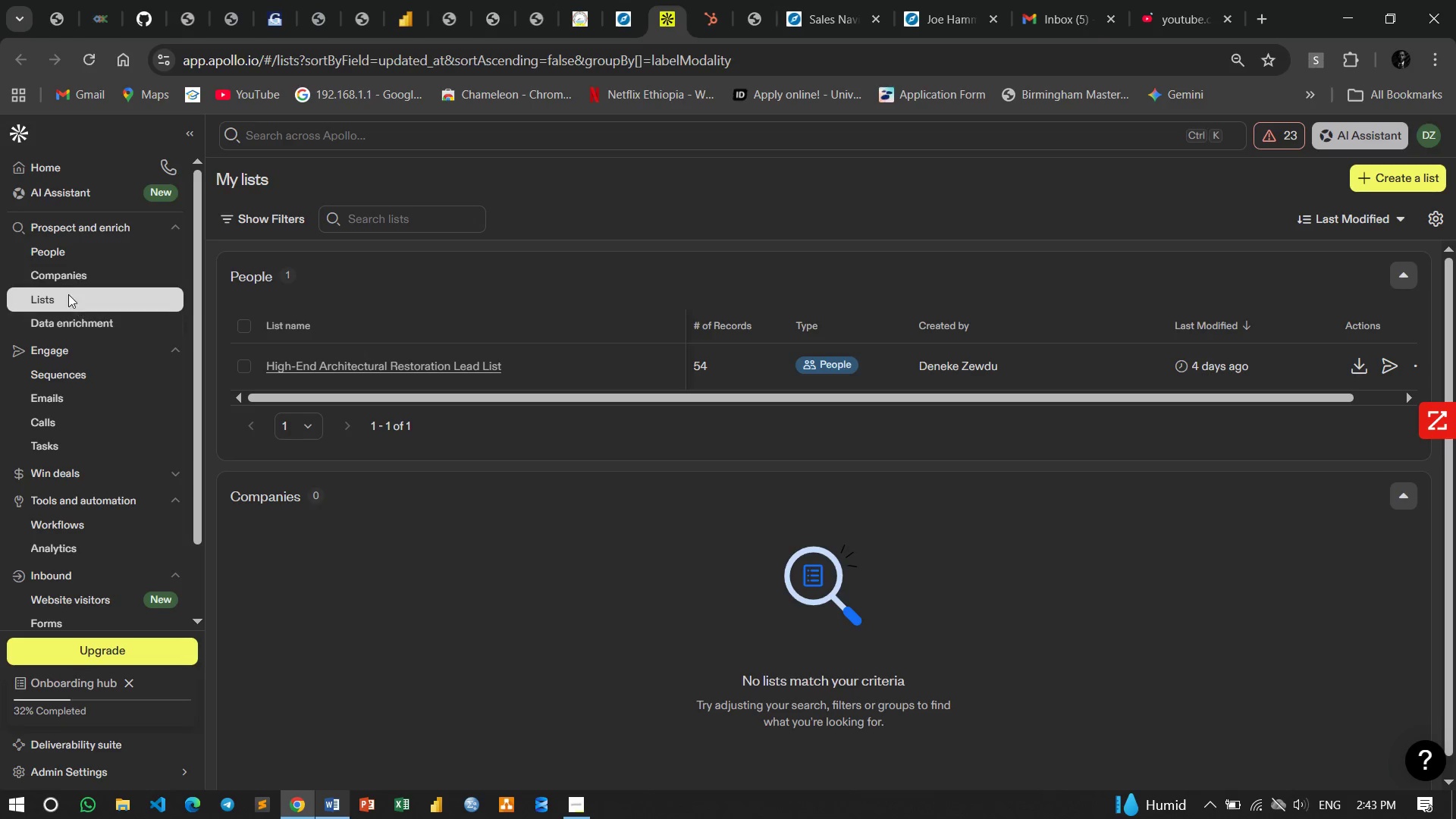 
left_click([55, 300])
 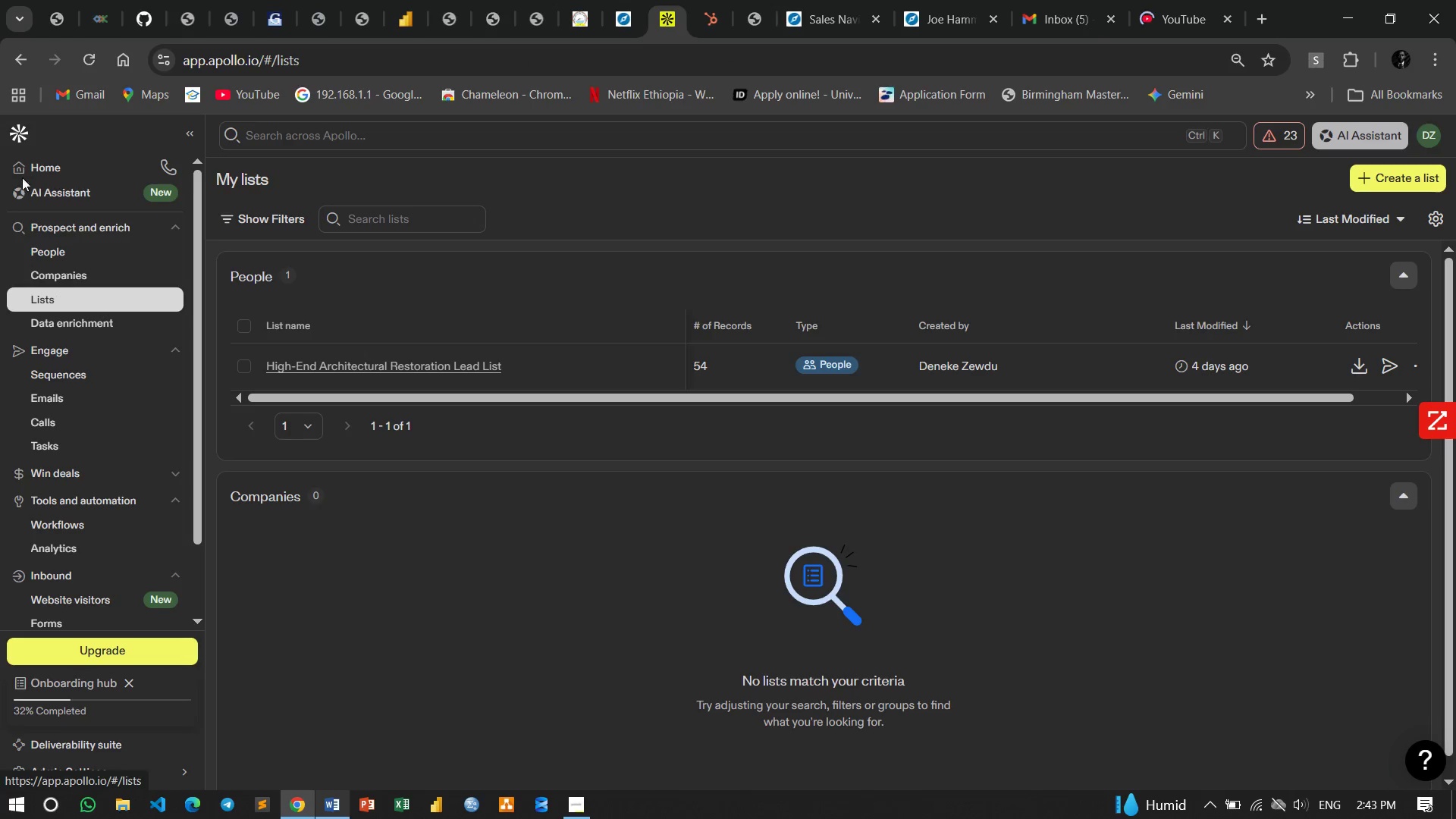 
left_click([84, 61])
 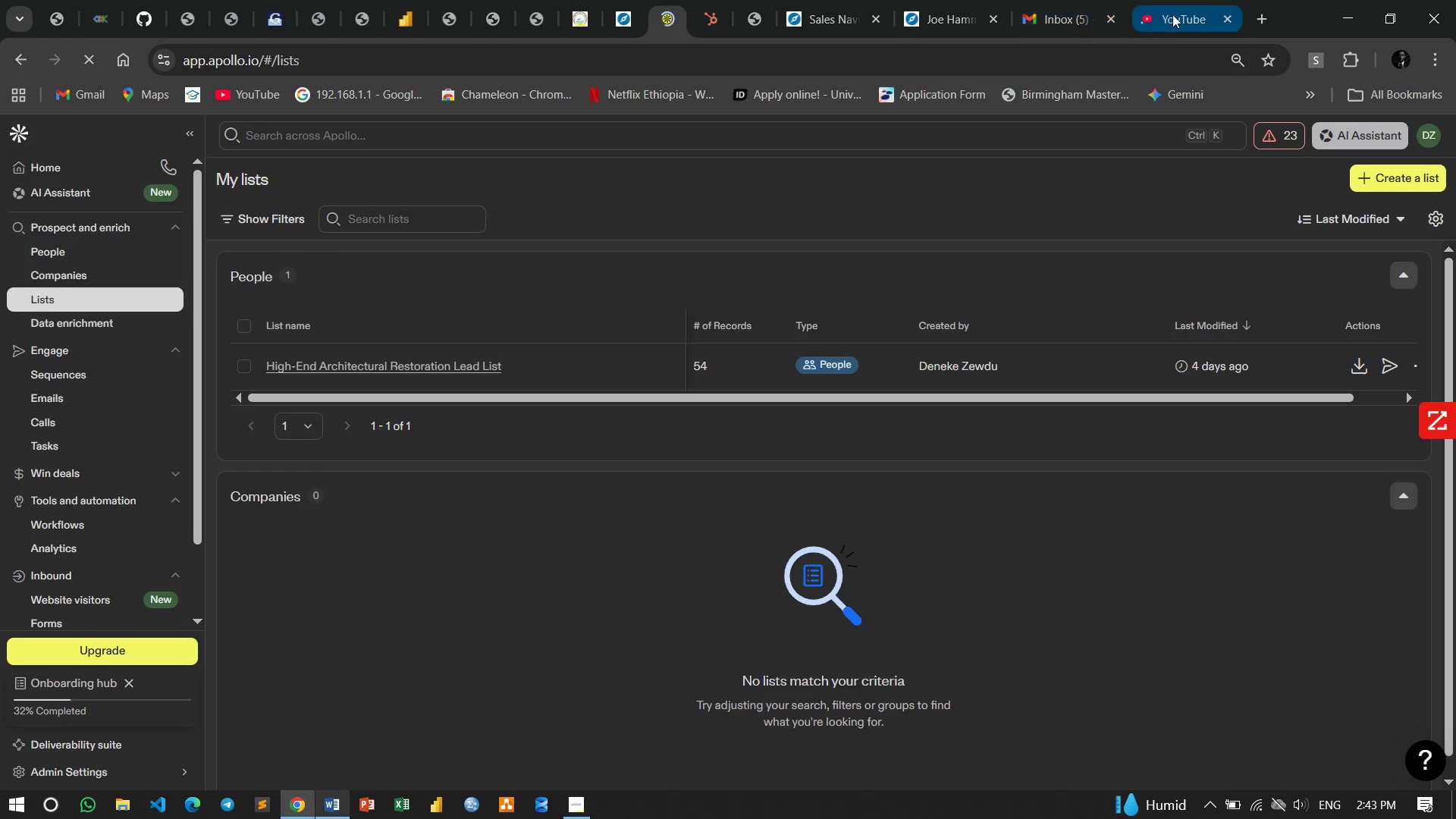 
left_click([1234, 14])
 